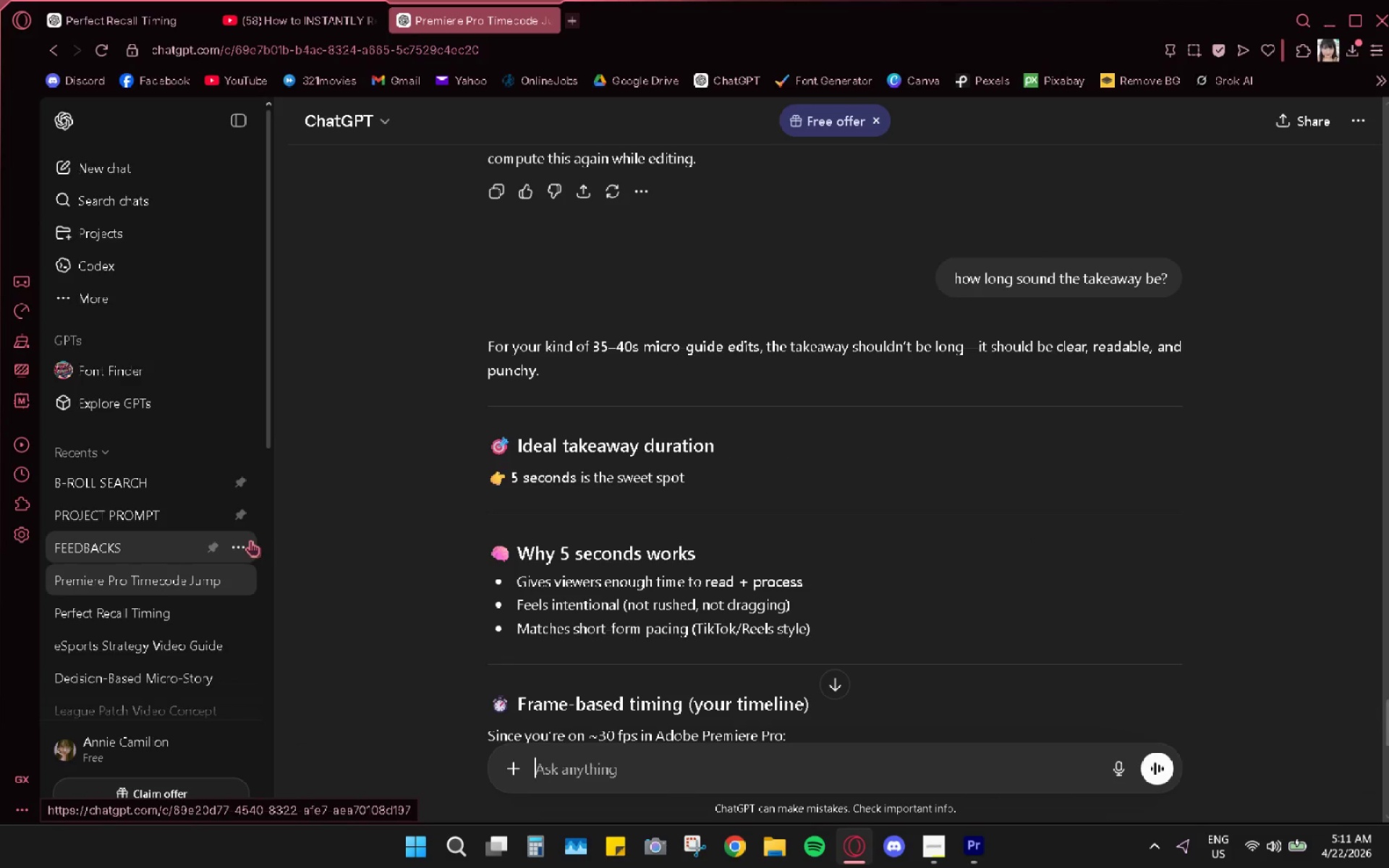 
wait(5.31)
 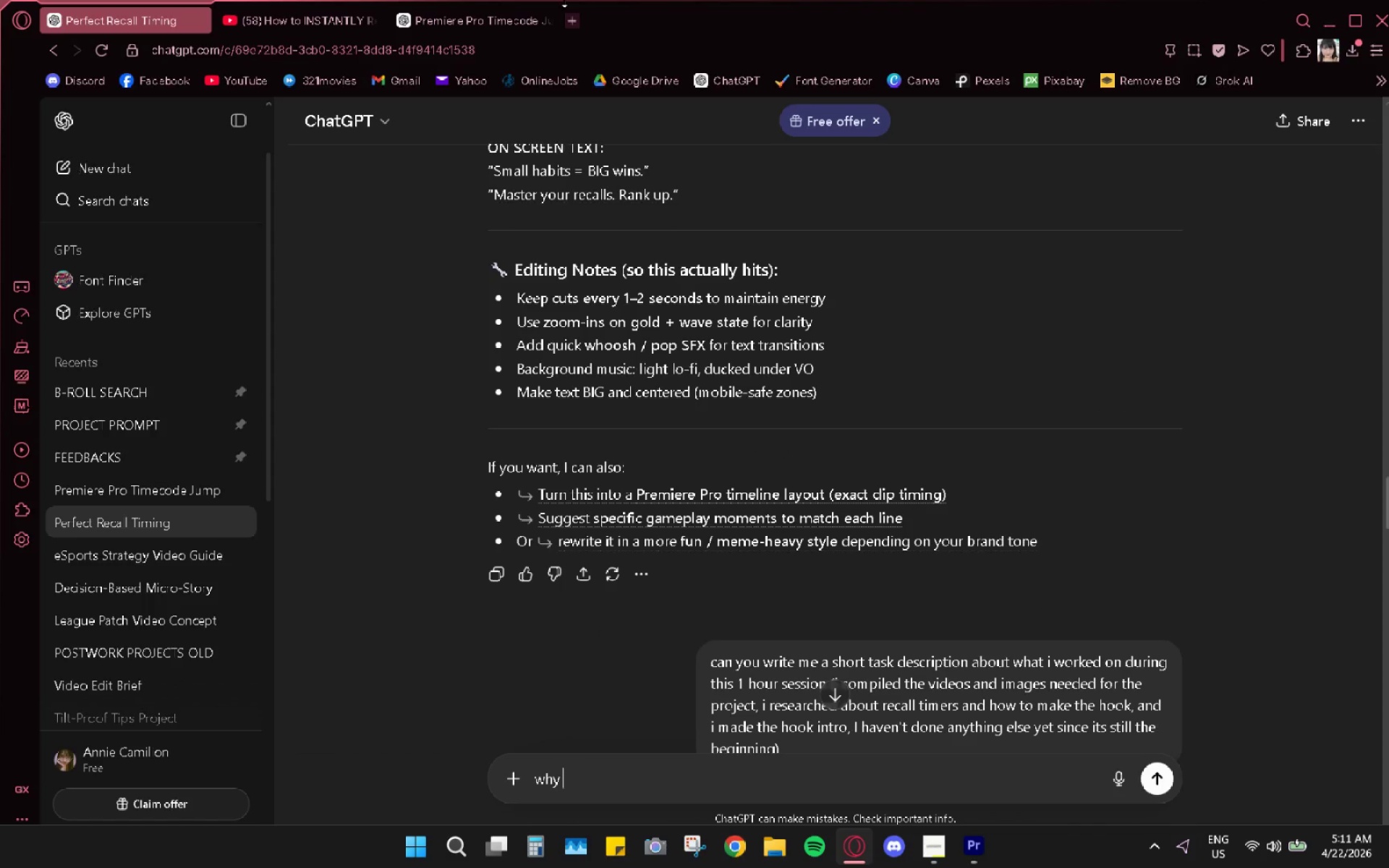 
left_click([124, 28])
 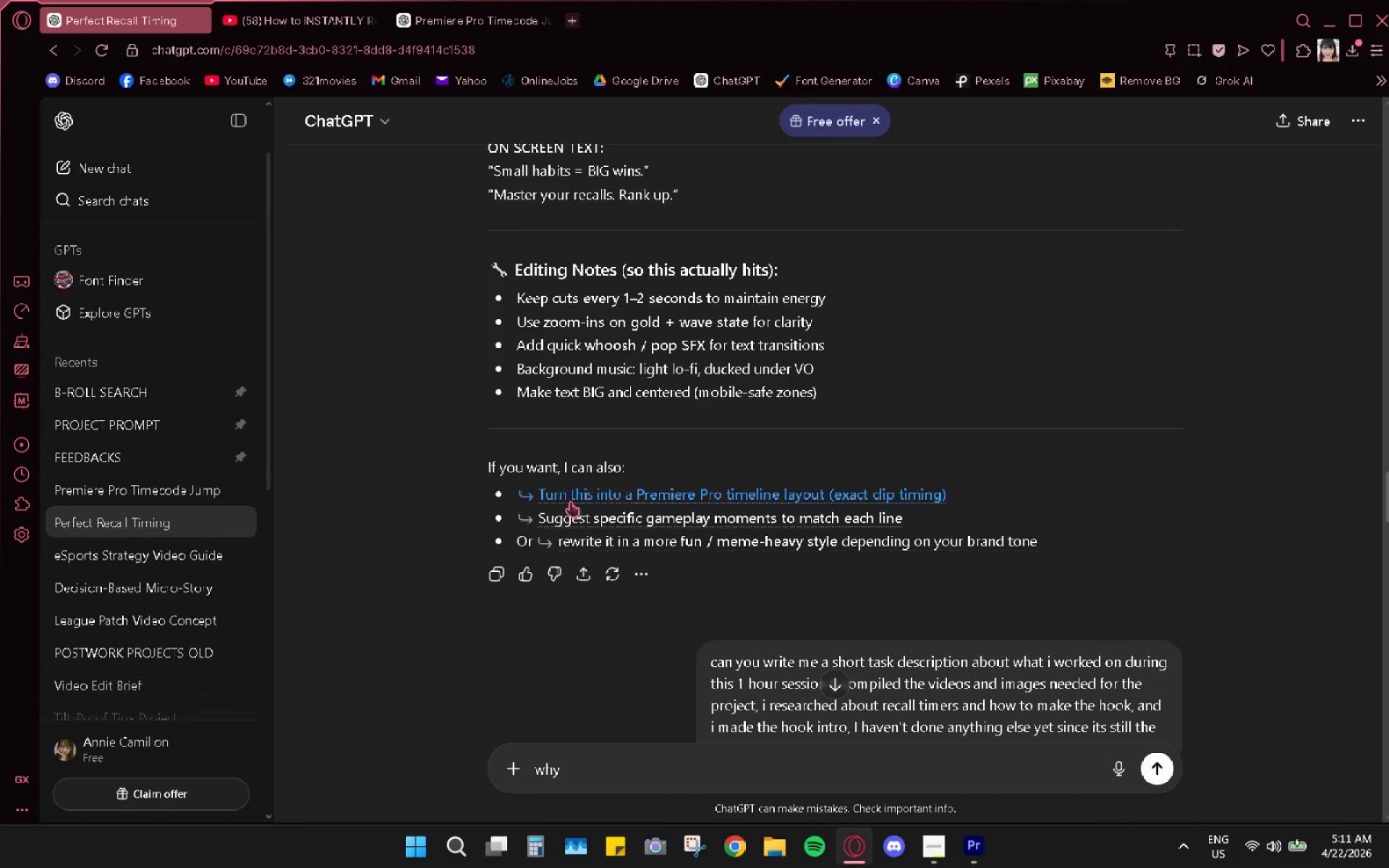 
scroll: coordinate [595, 594], scroll_direction: down, amount: 5.0
 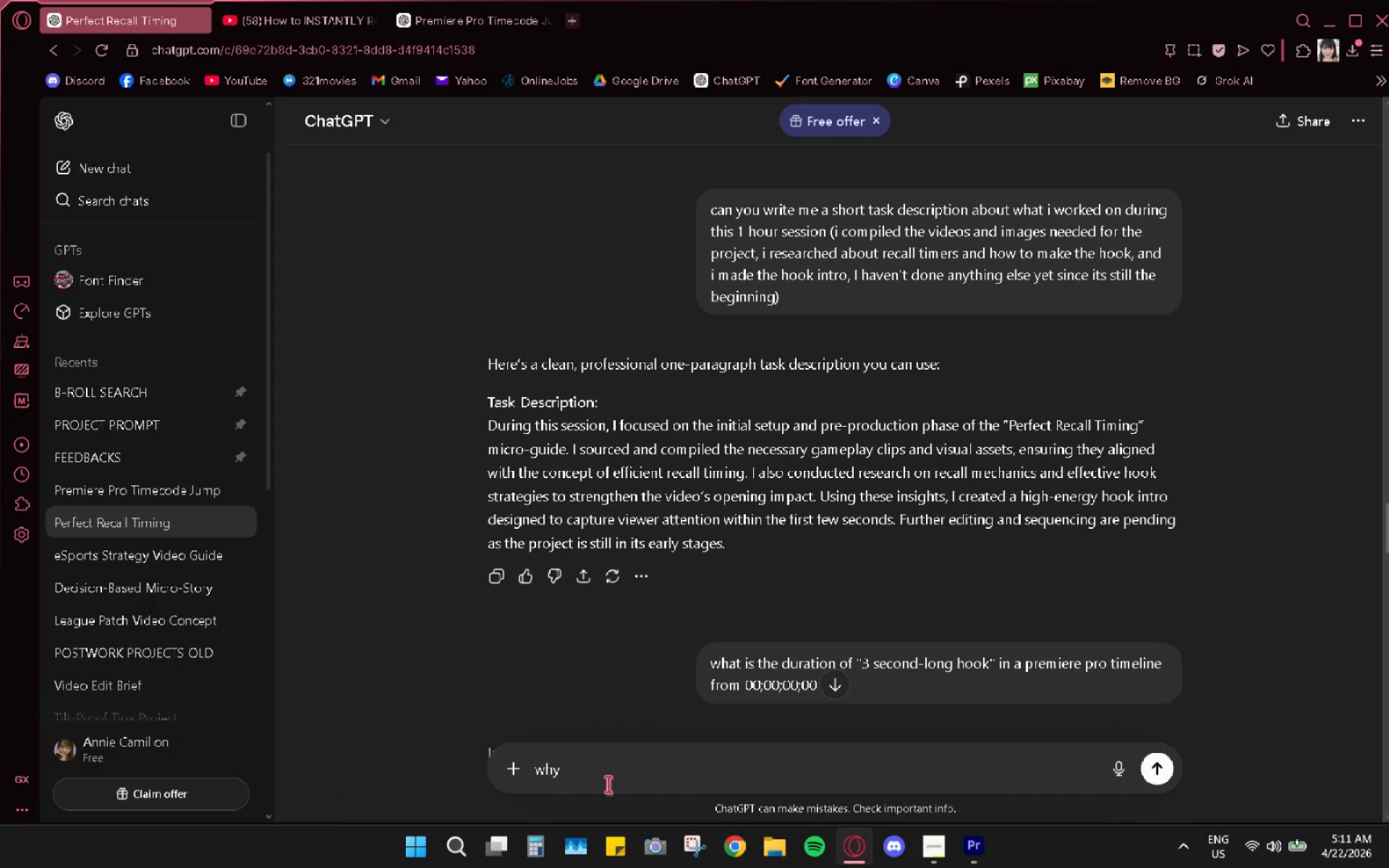 
type(o)
key(Backspace)
type(is a sl)
key(Backspace)
key(Backspace)
type(frozen wave state neat)
key(Backspace)
type(r the enemy tower bad?)
 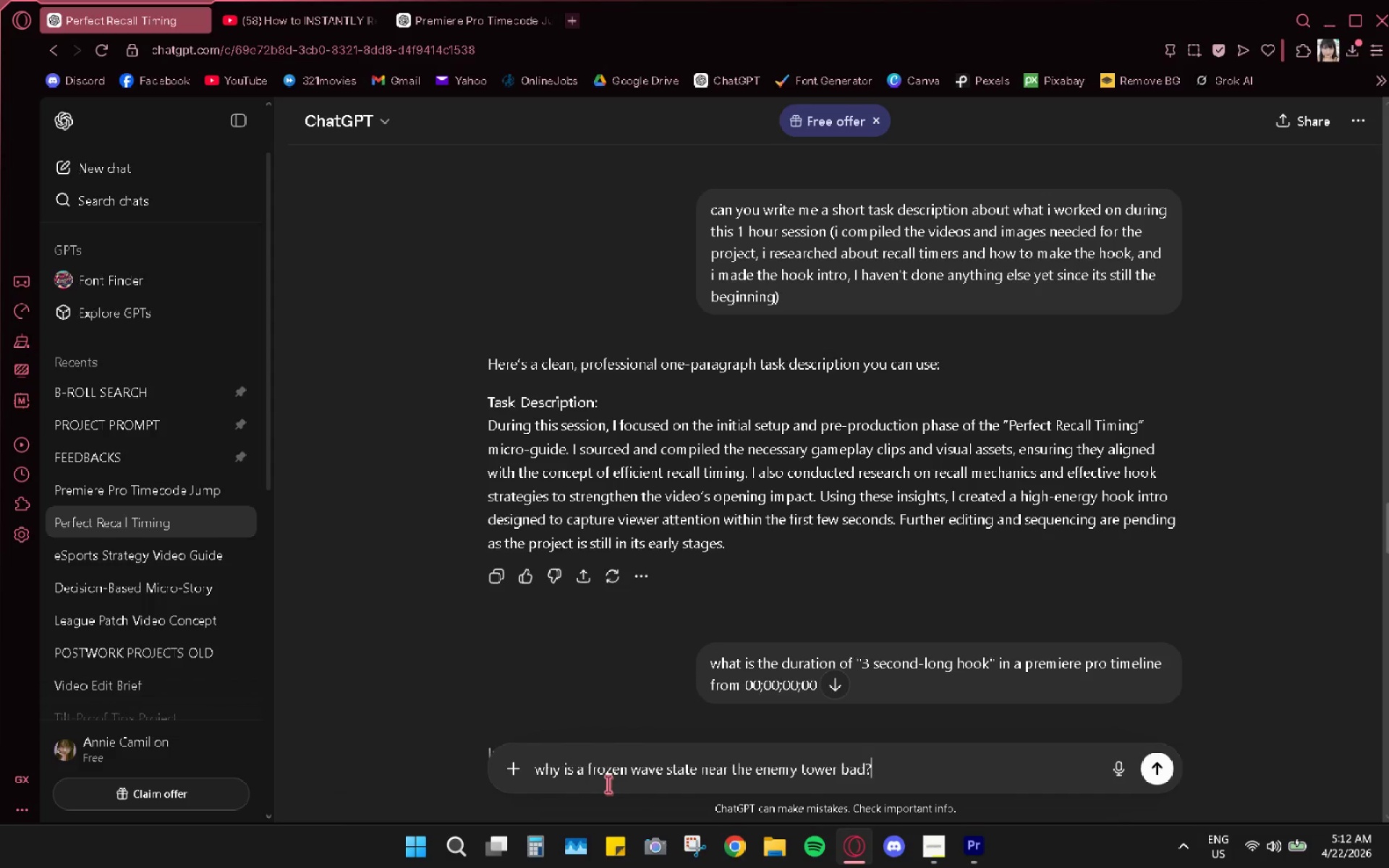 
key(Enter)
 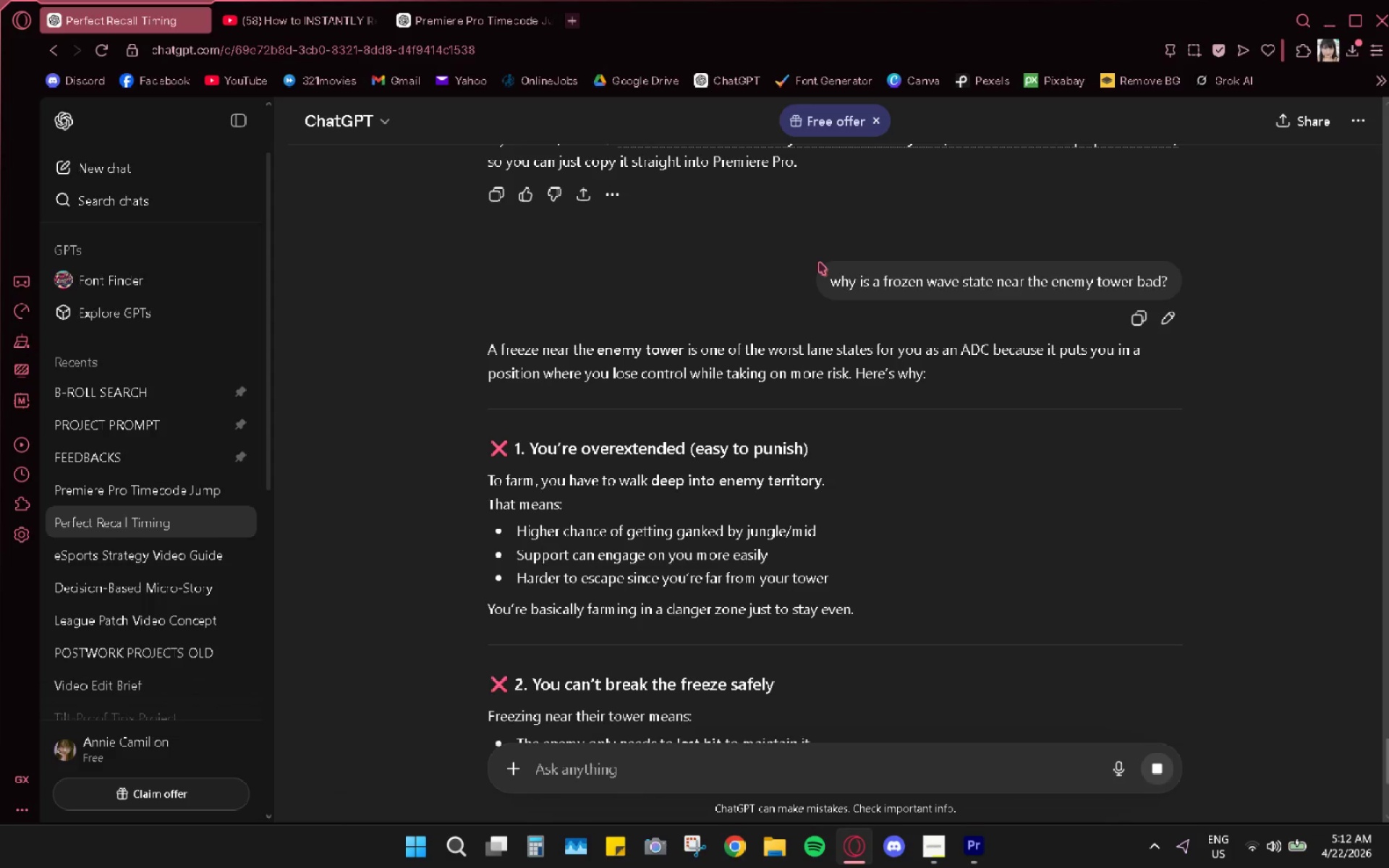 
wait(11.42)
 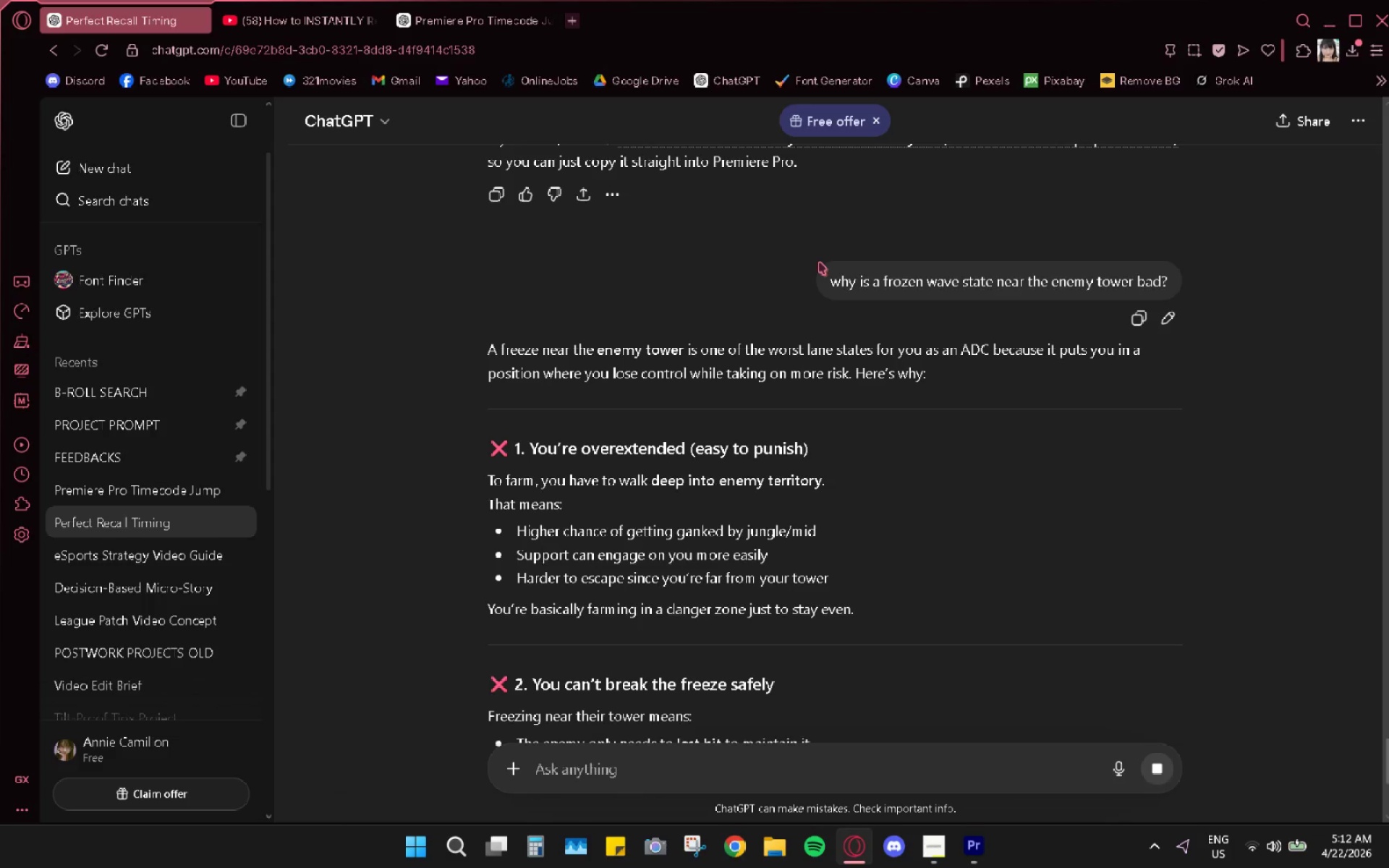 
scroll: coordinate [809, 422], scroll_direction: down, amount: 3.0
 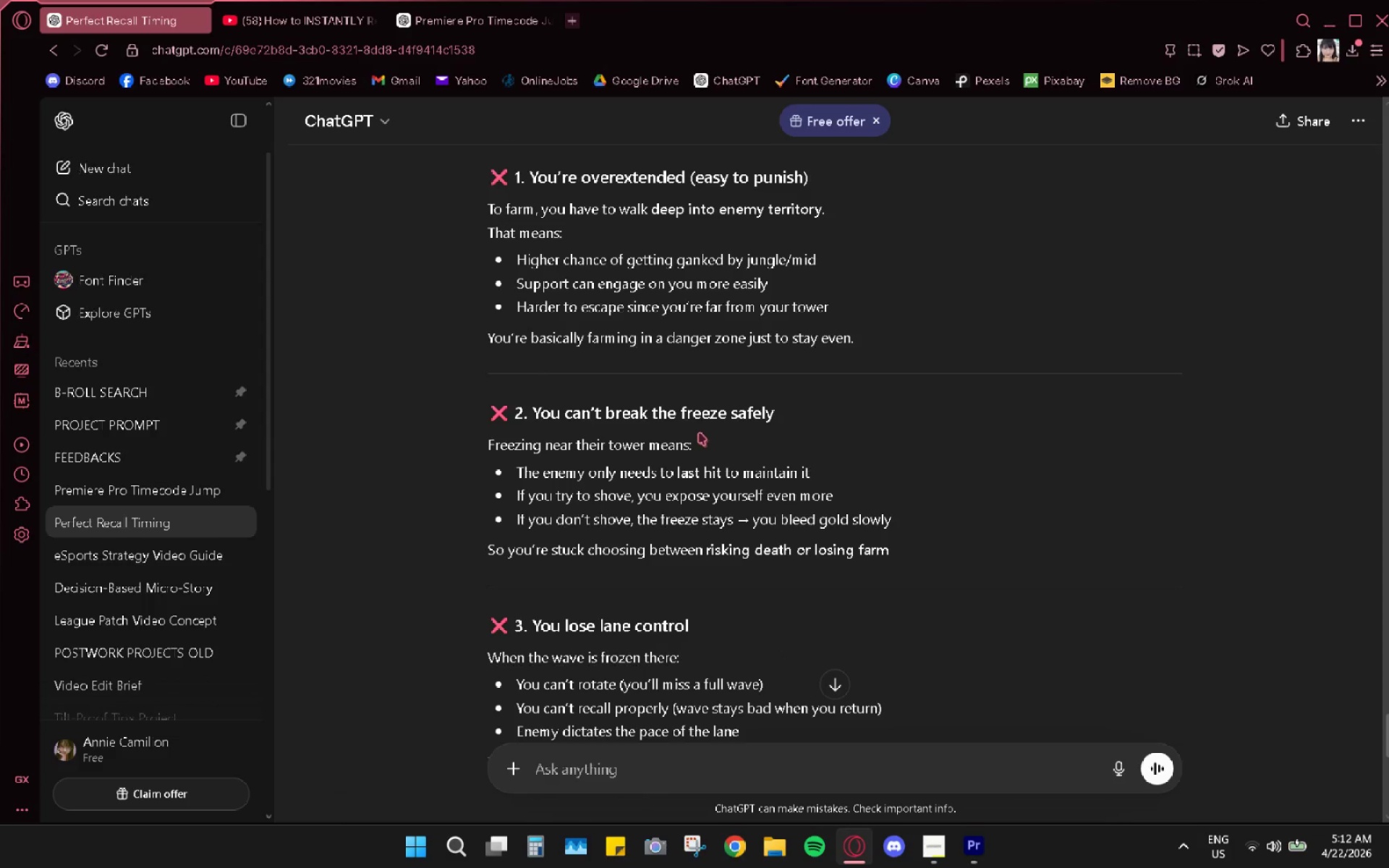 
wait(6.65)
 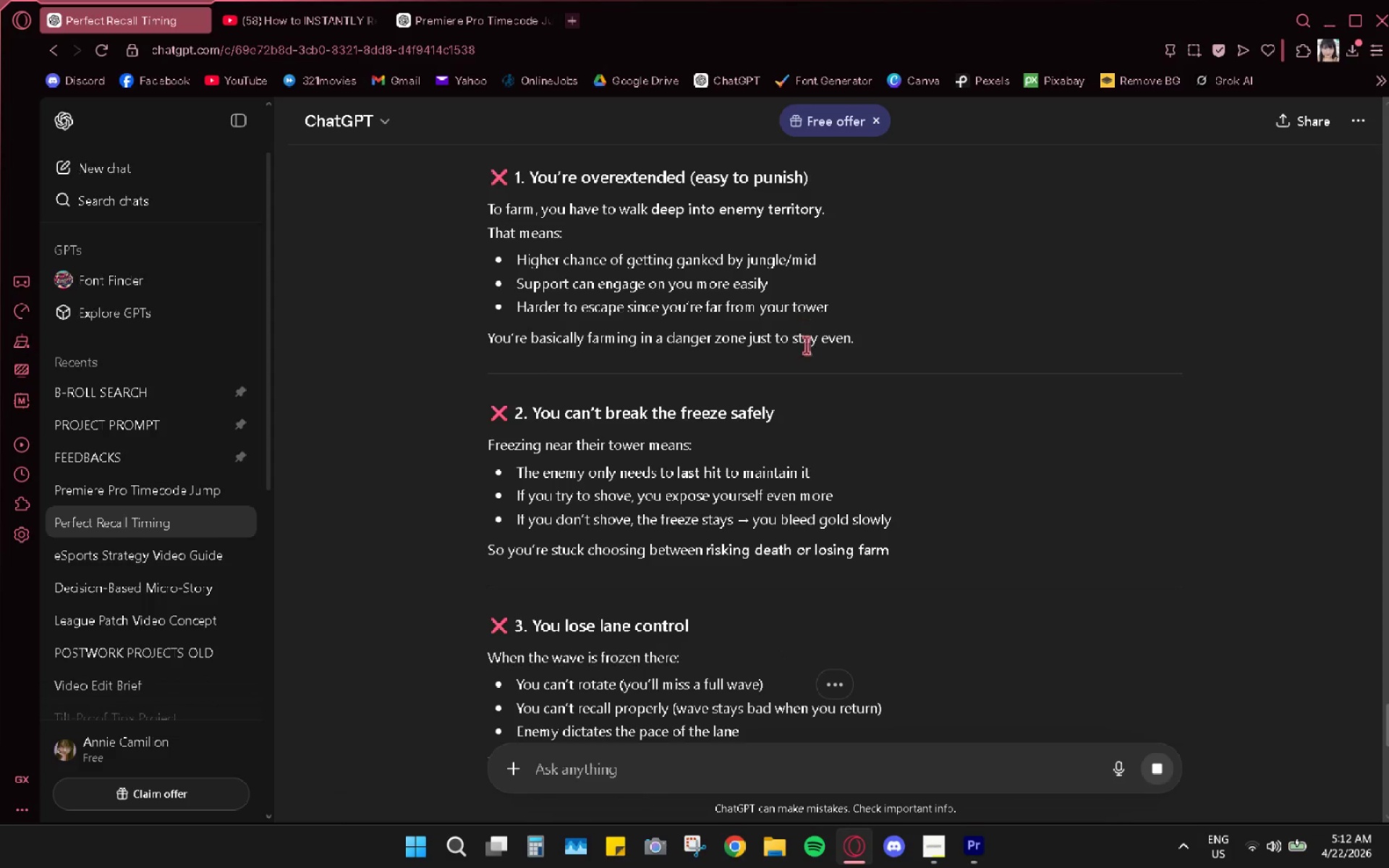 
left_click([985, 837])
 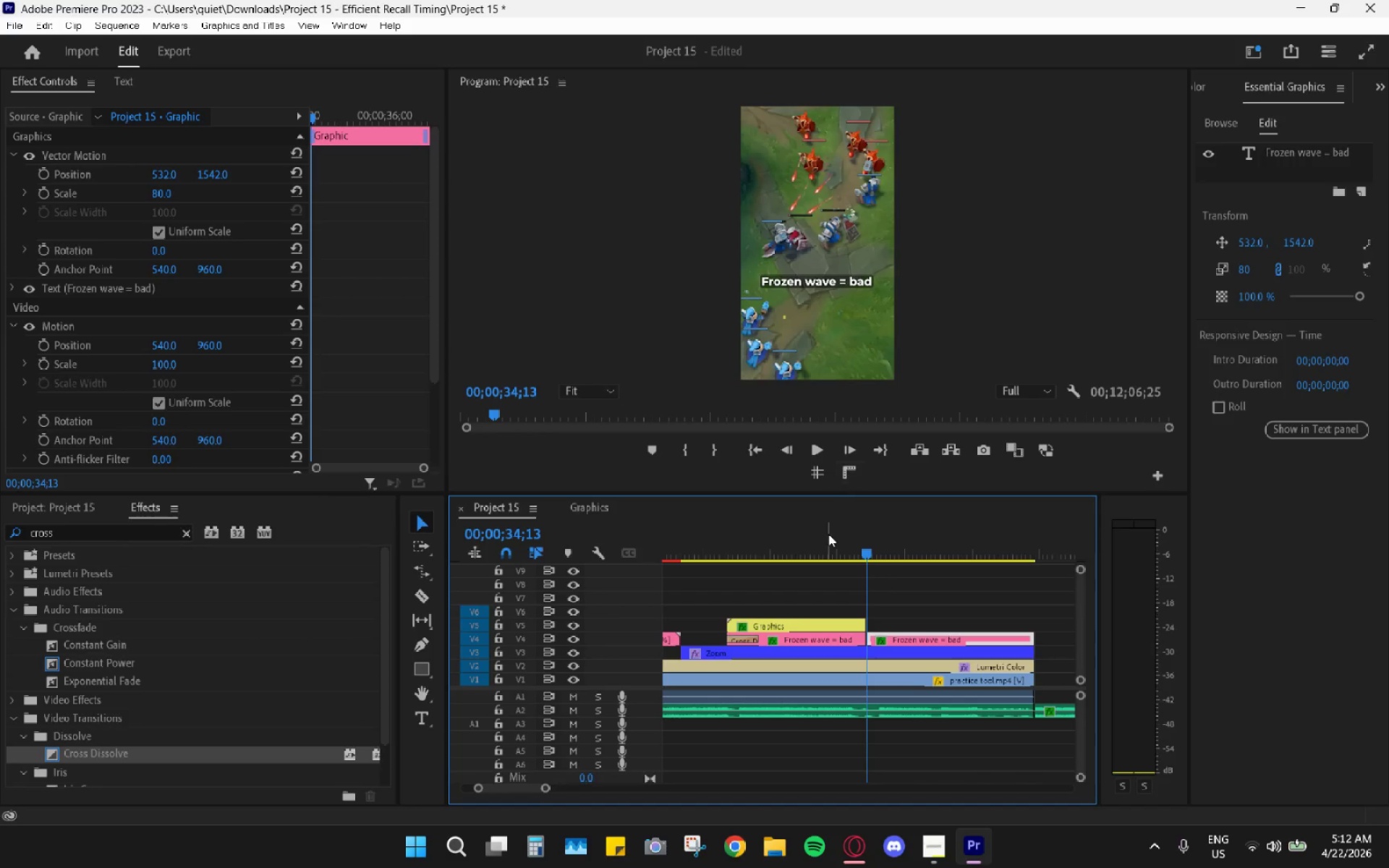 
left_click_drag(start_coordinate=[801, 519], to_coordinate=[755, 519])
 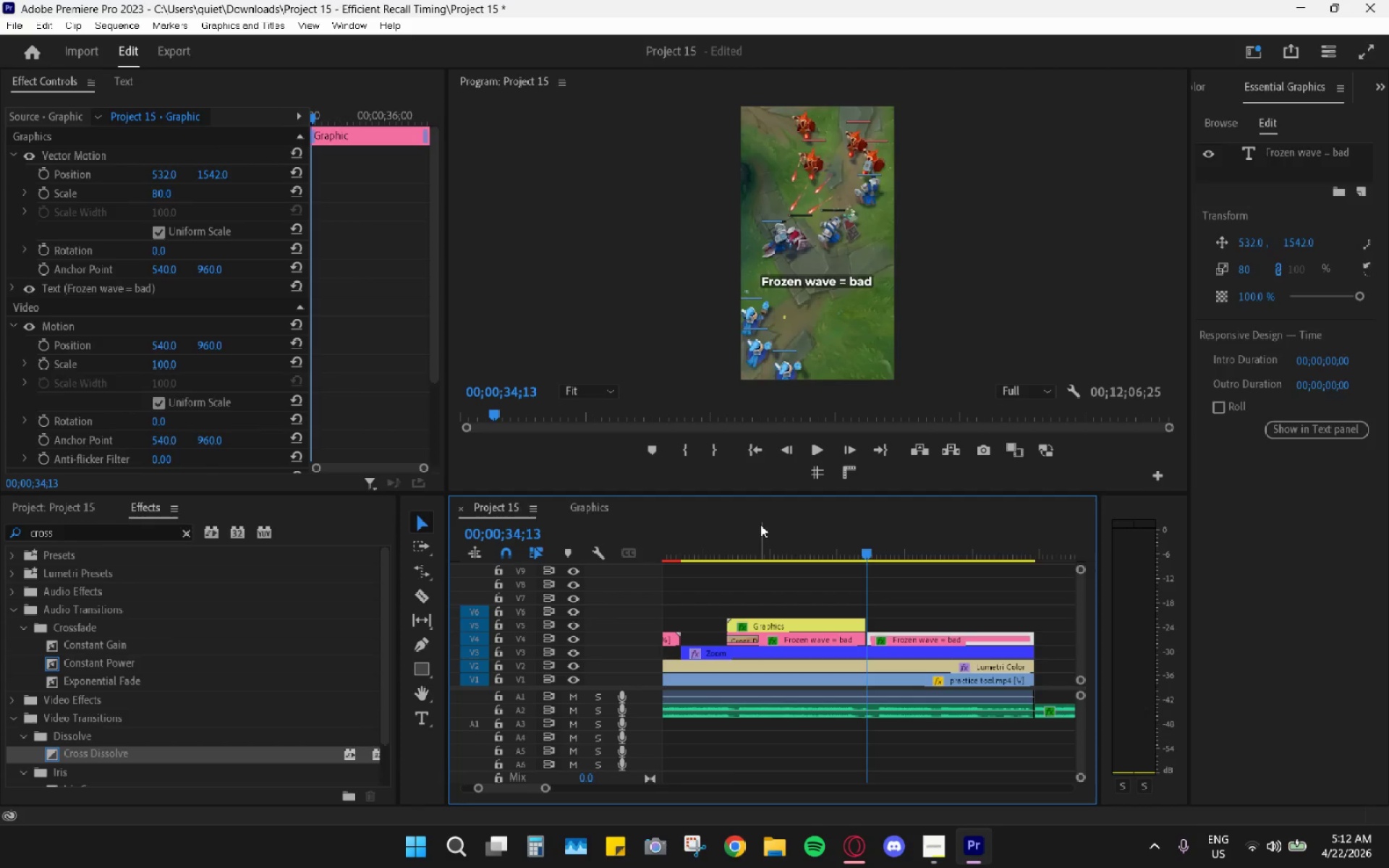 
left_click_drag(start_coordinate=[754, 530], to_coordinate=[717, 534])
 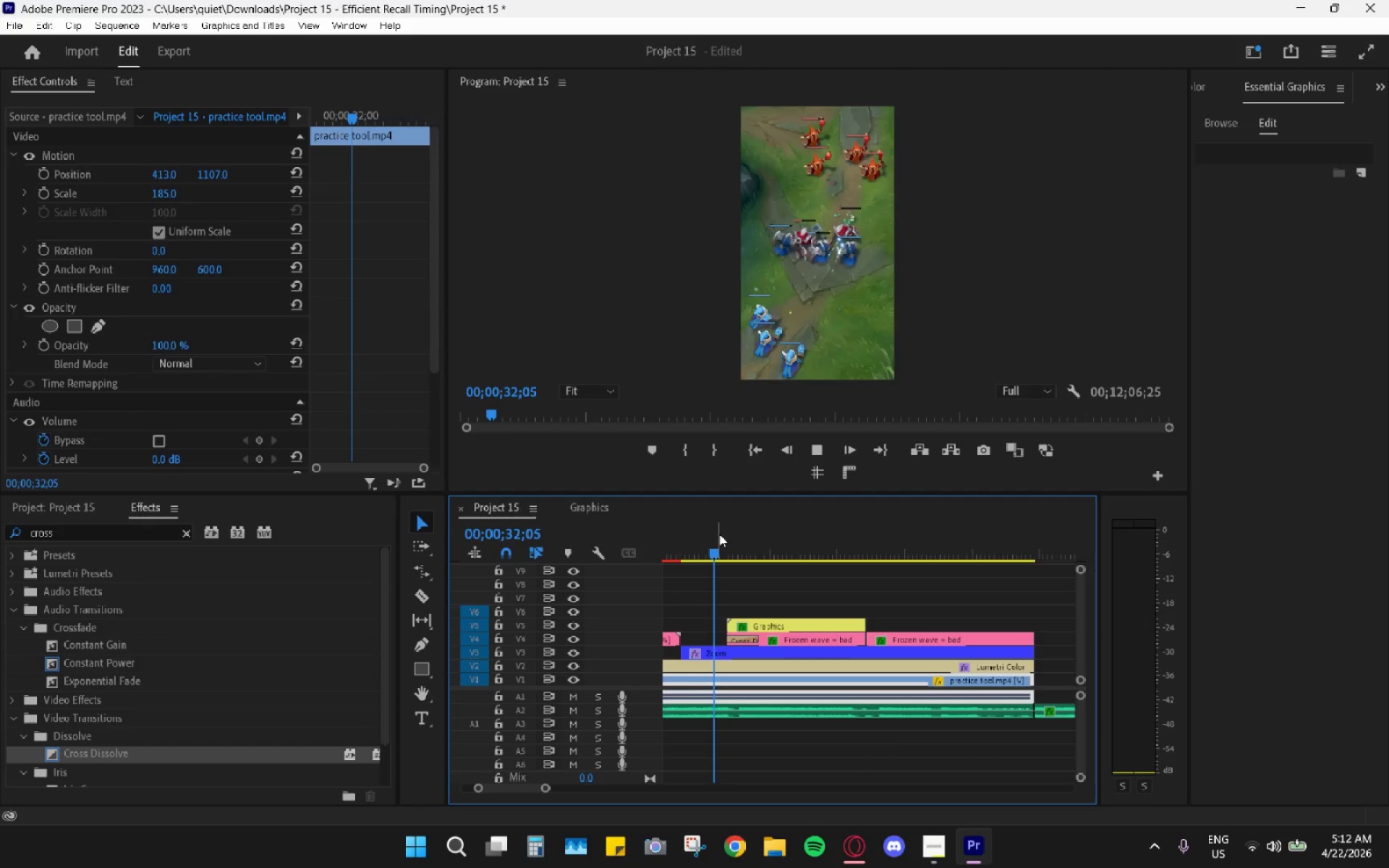 
key(Space)
 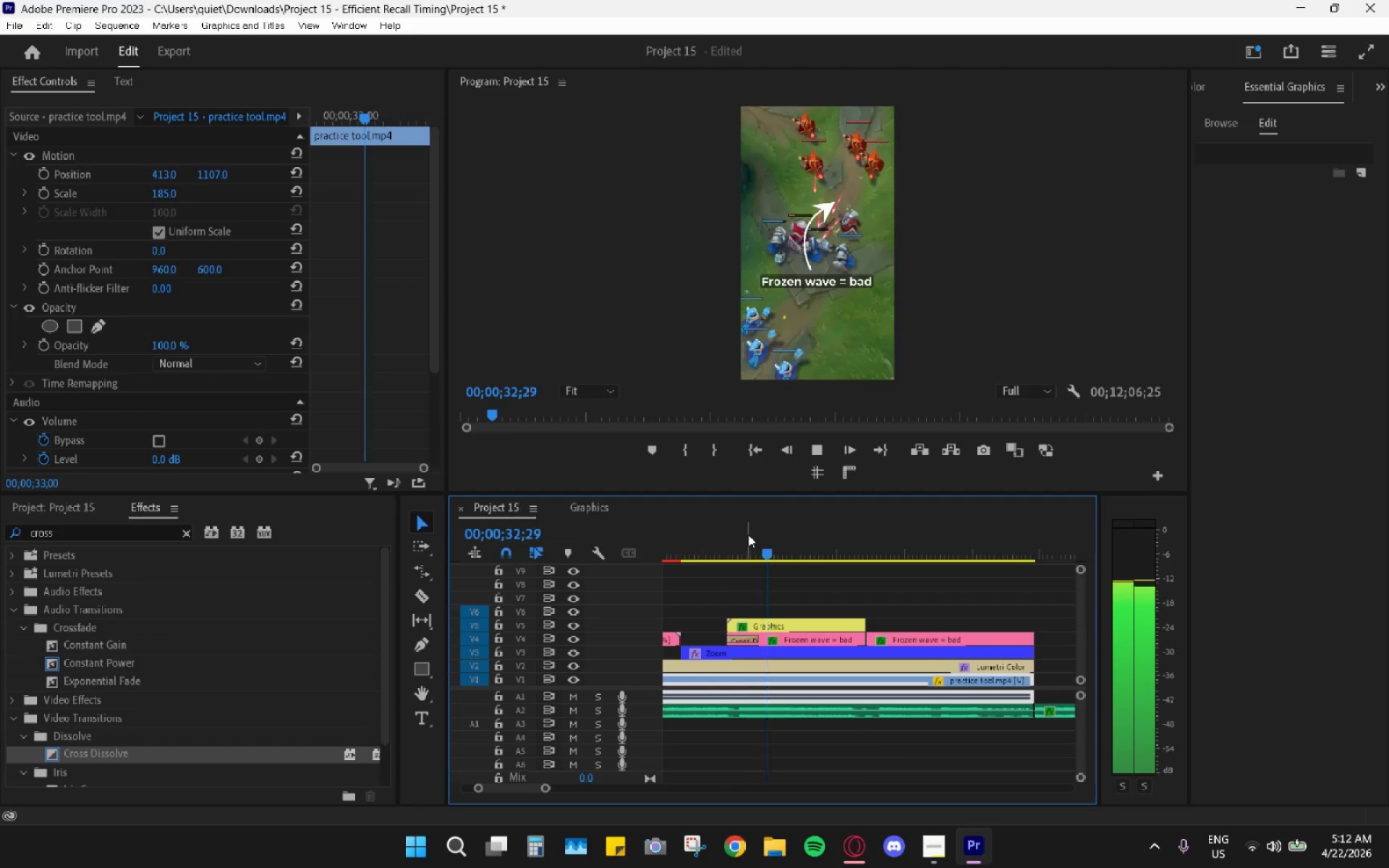 
key(Space)
 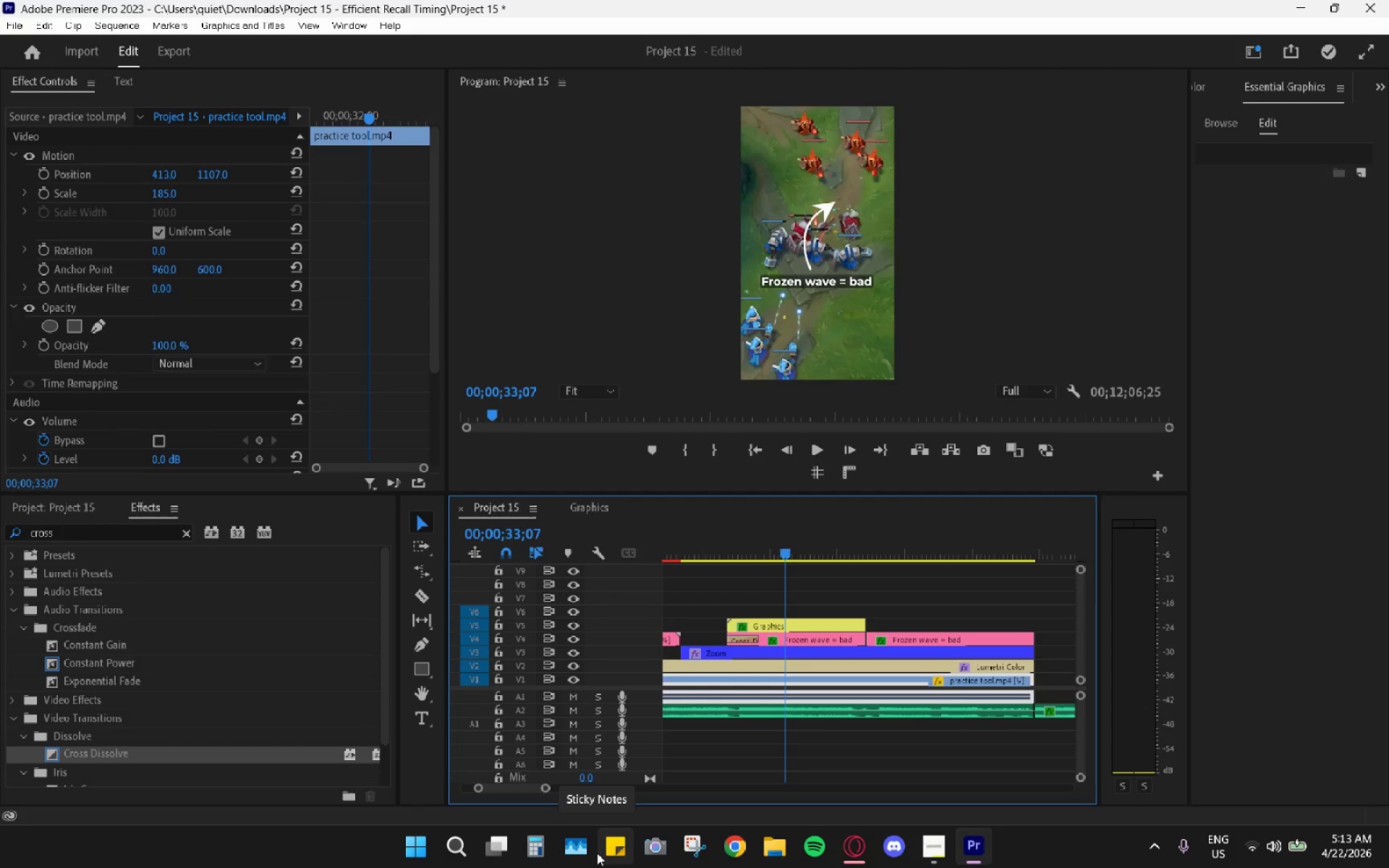 
wait(64.16)
 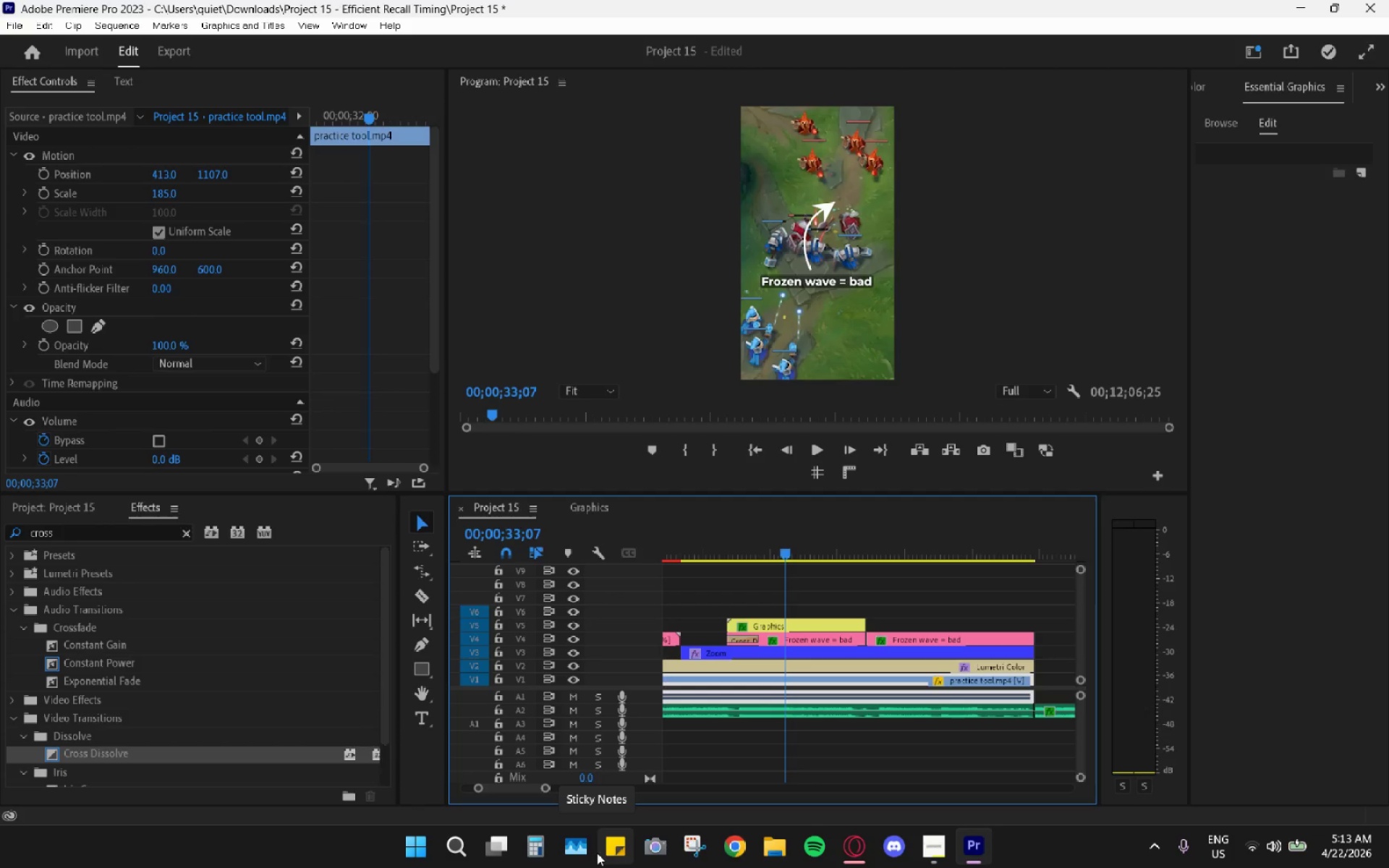 
left_click_drag(start_coordinate=[753, 542], to_coordinate=[729, 539])
 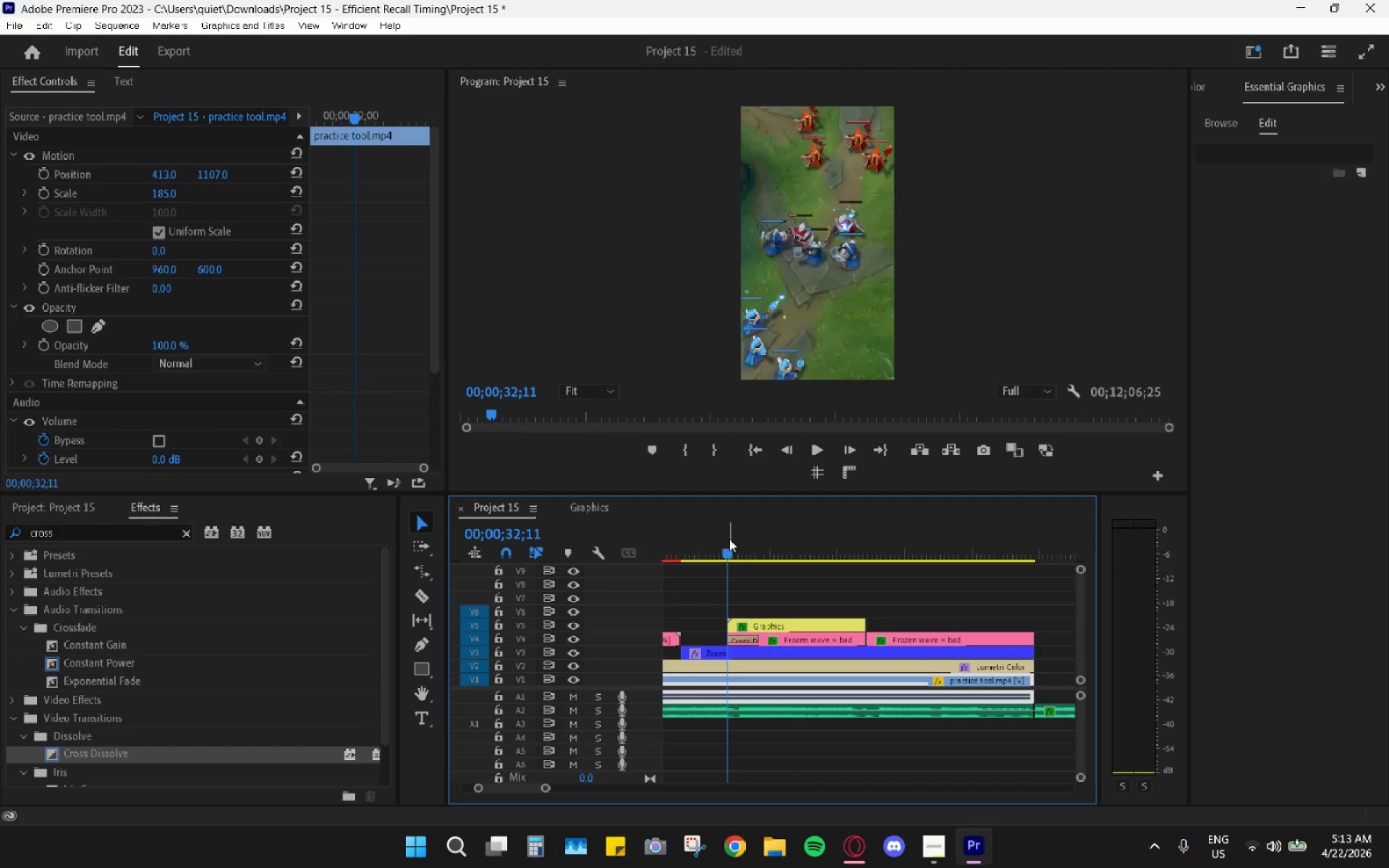 
key(Space)
 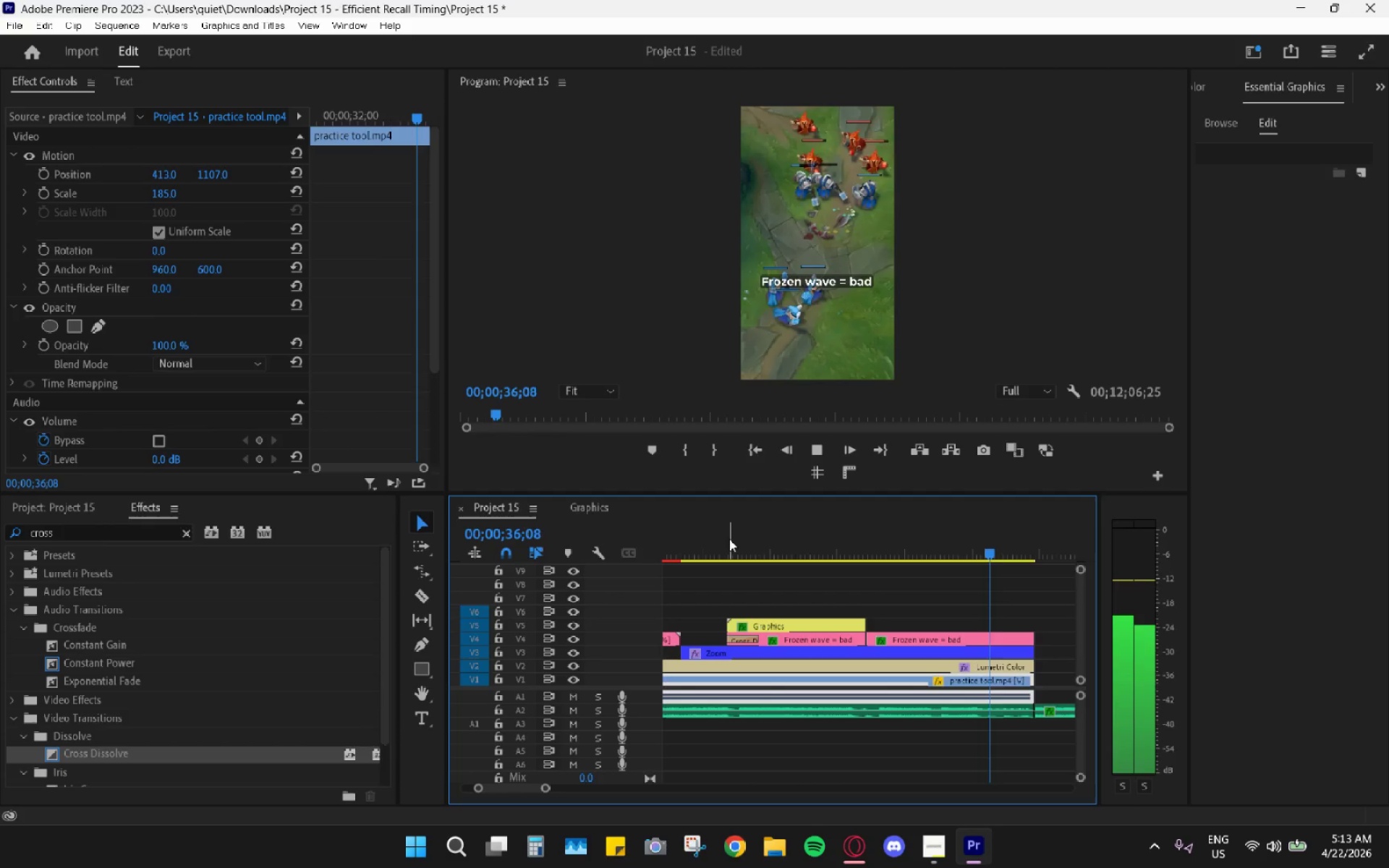 
wait(5.39)
 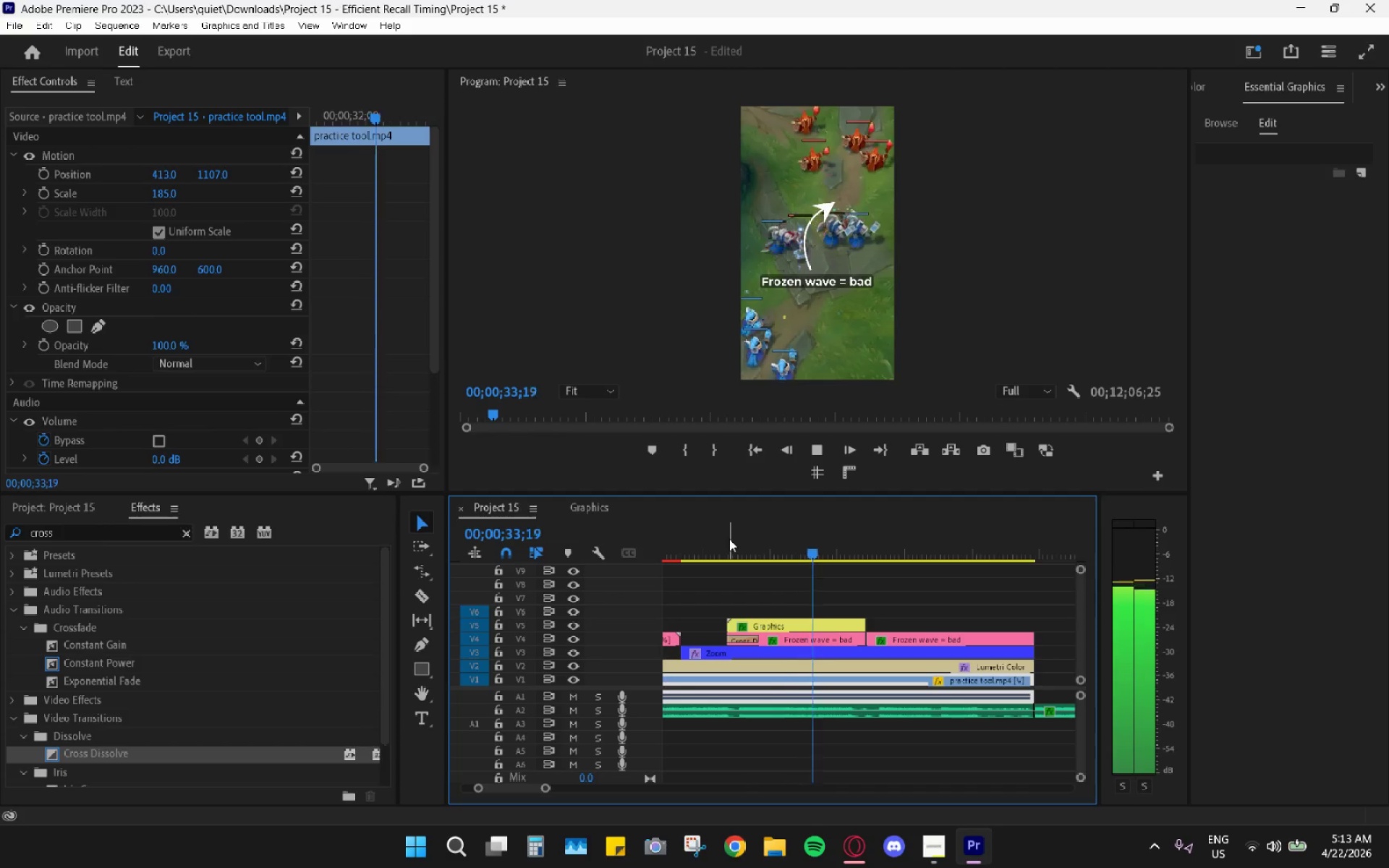 
key(Space)
 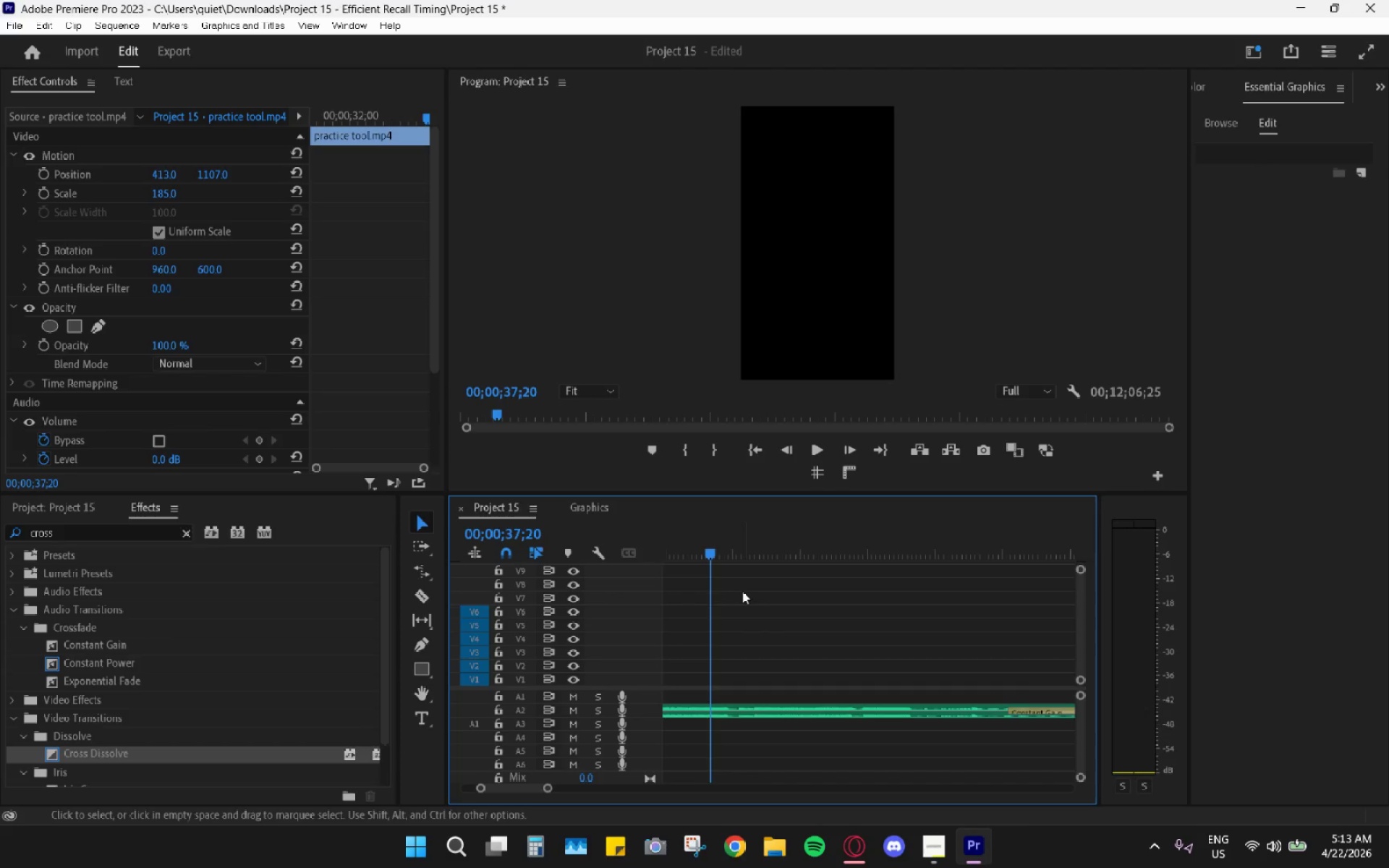 
hold_key(key=AltLeft, duration=0.53)
scroll: coordinate [742, 610], scroll_direction: down, amount: 6.0
 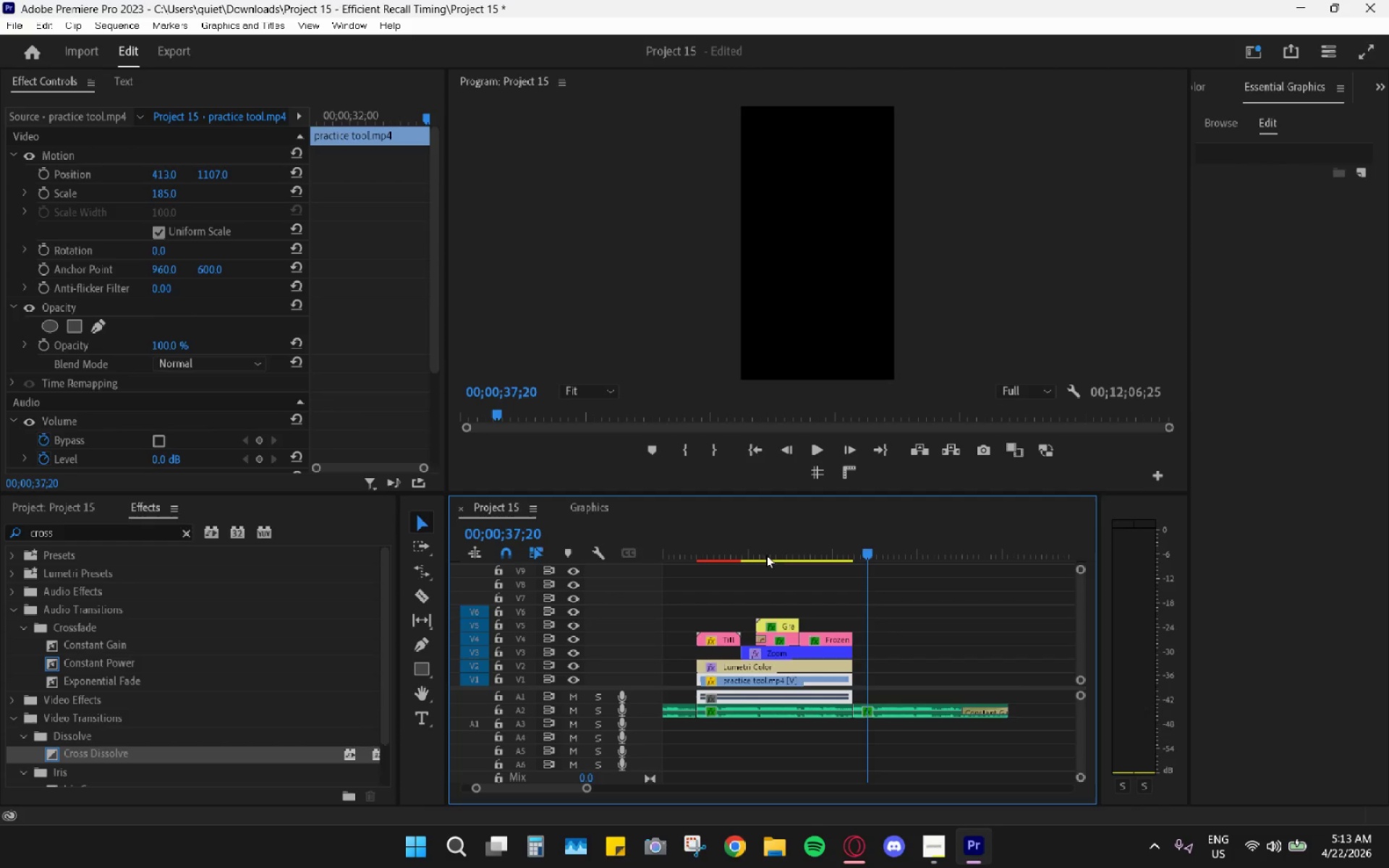 
left_click_drag(start_coordinate=[766, 542], to_coordinate=[814, 569])
 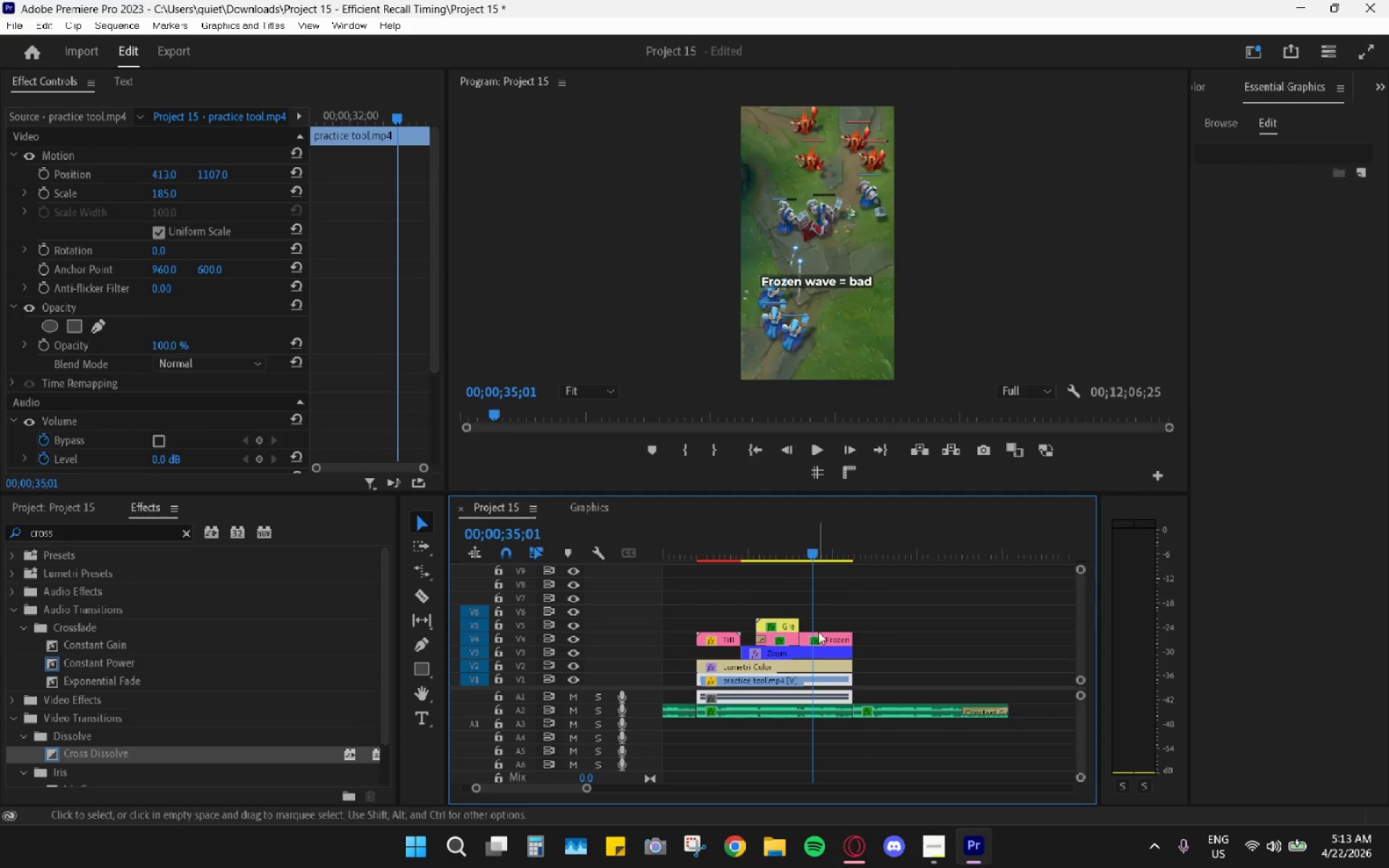 
left_click([820, 633])
 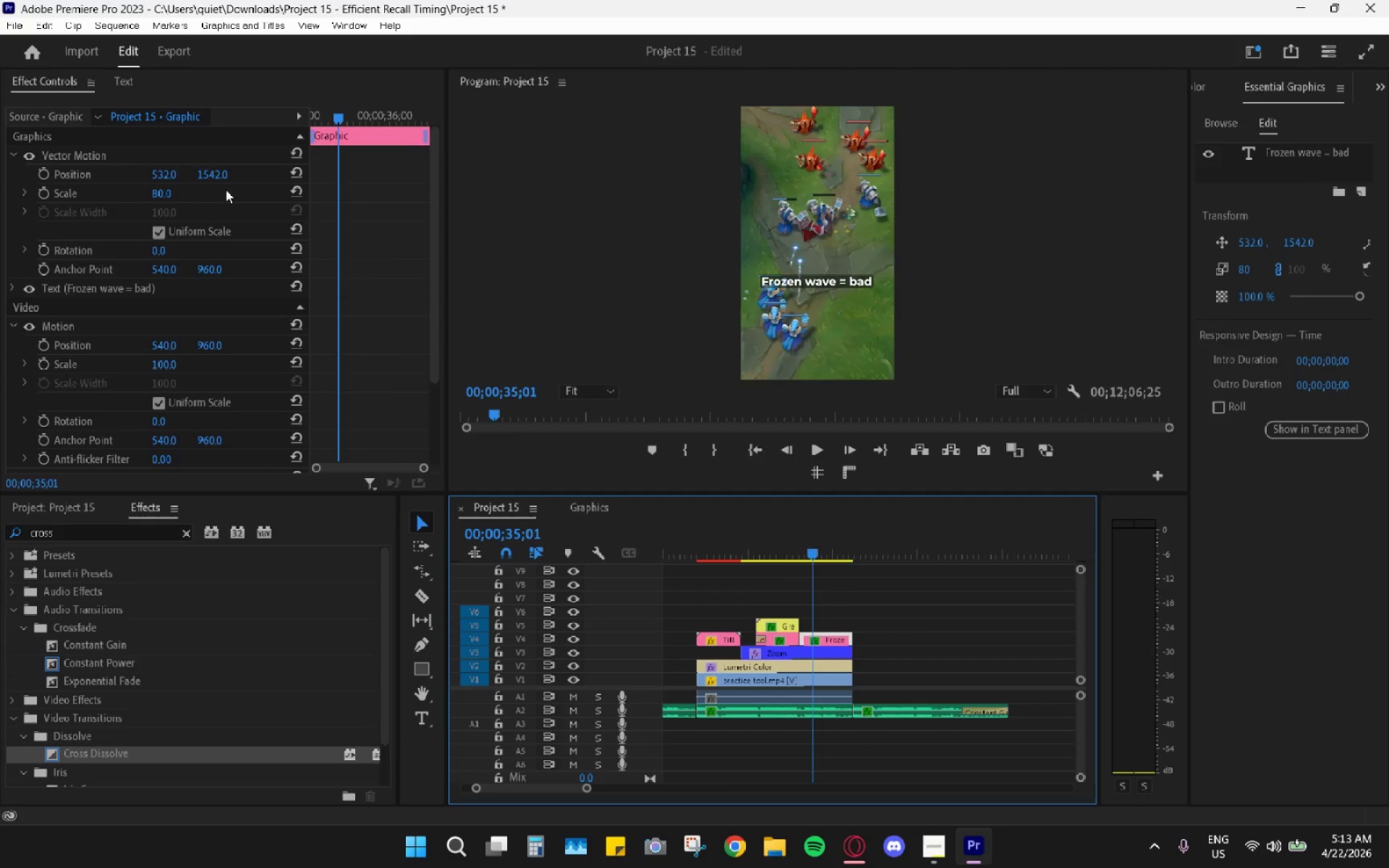 
left_click_drag(start_coordinate=[210, 171], to_coordinate=[220, 179])
 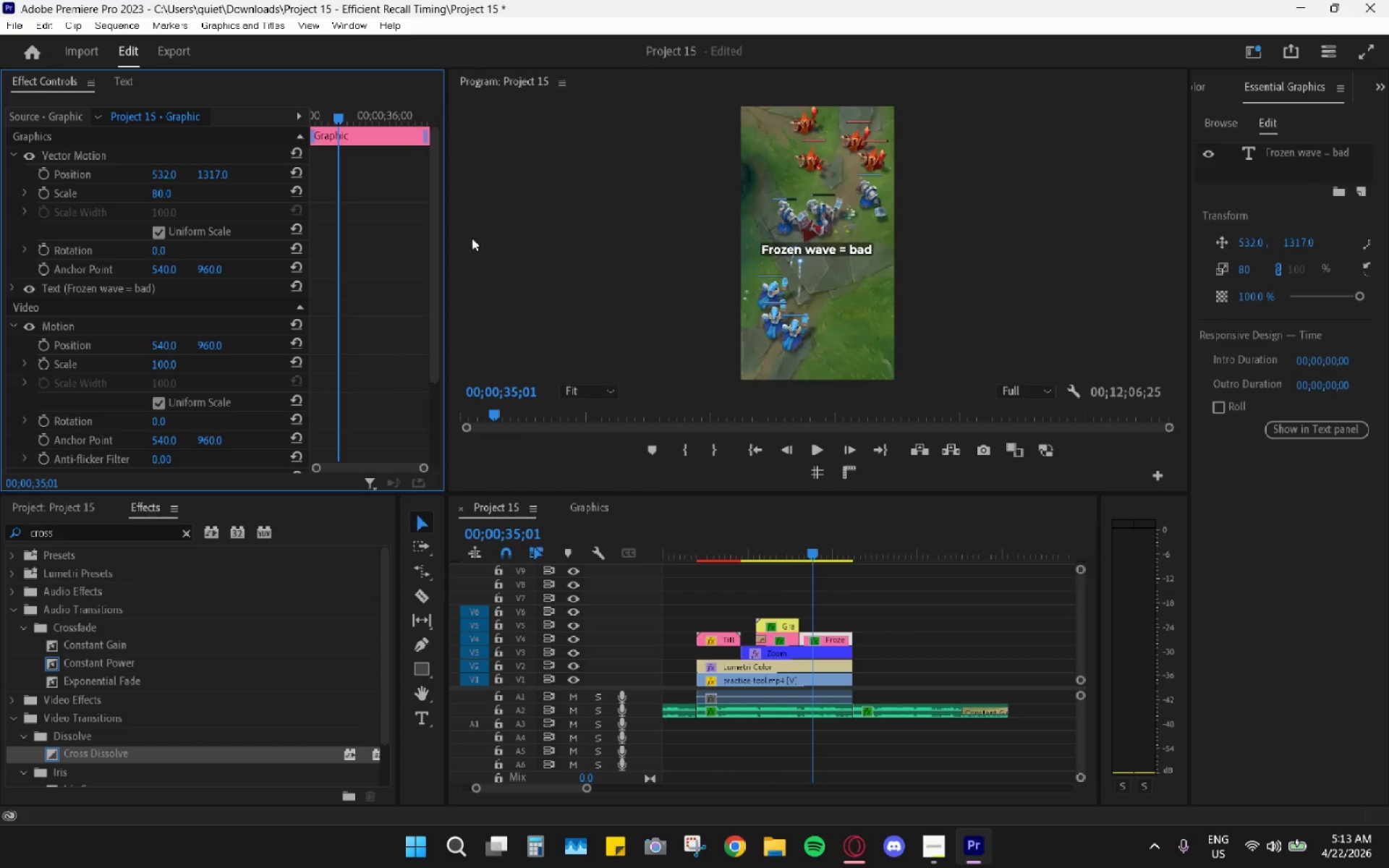 
key(Alt+AltLeft)
 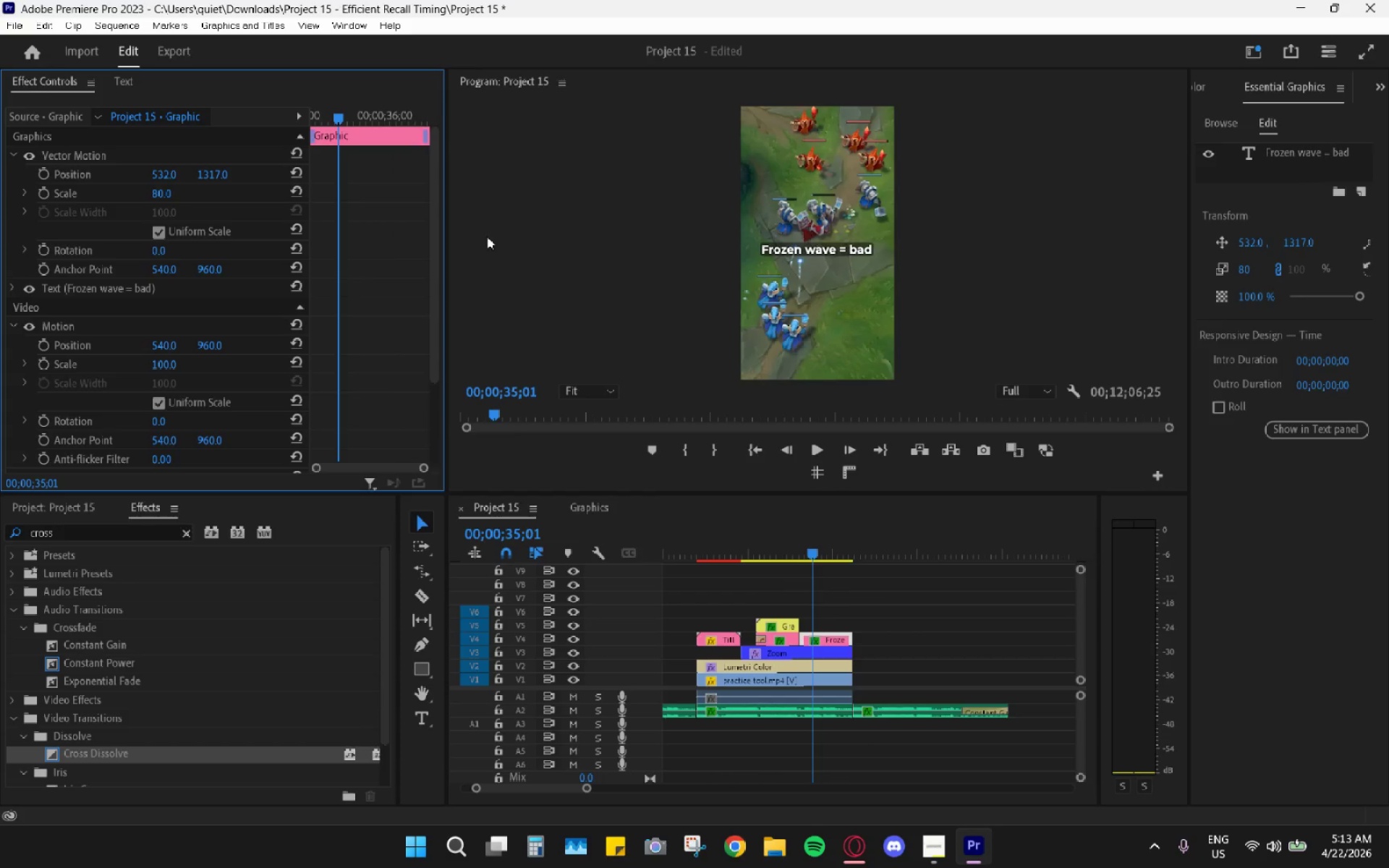 
key(Alt+Tab)
 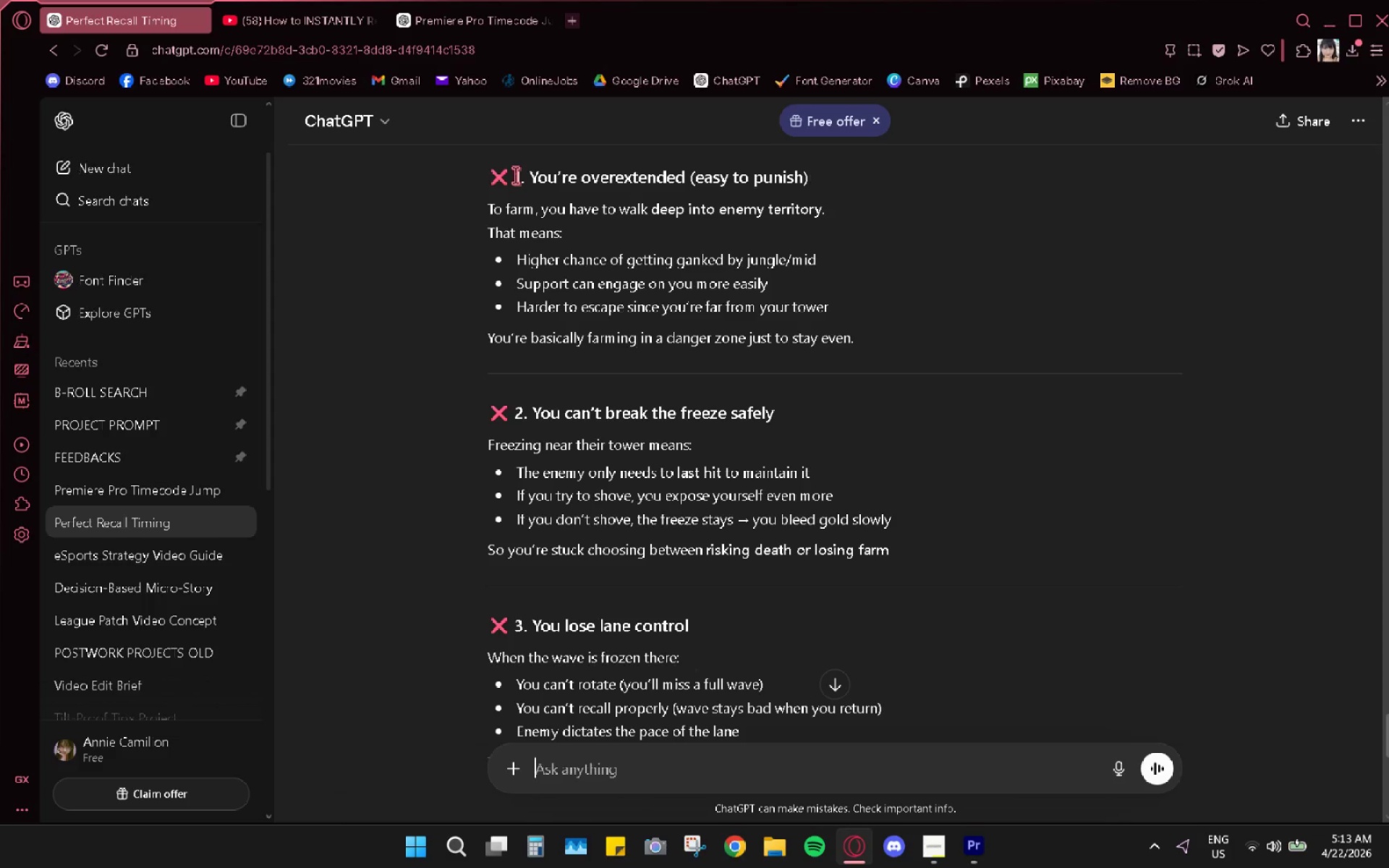 
wait(8.67)
 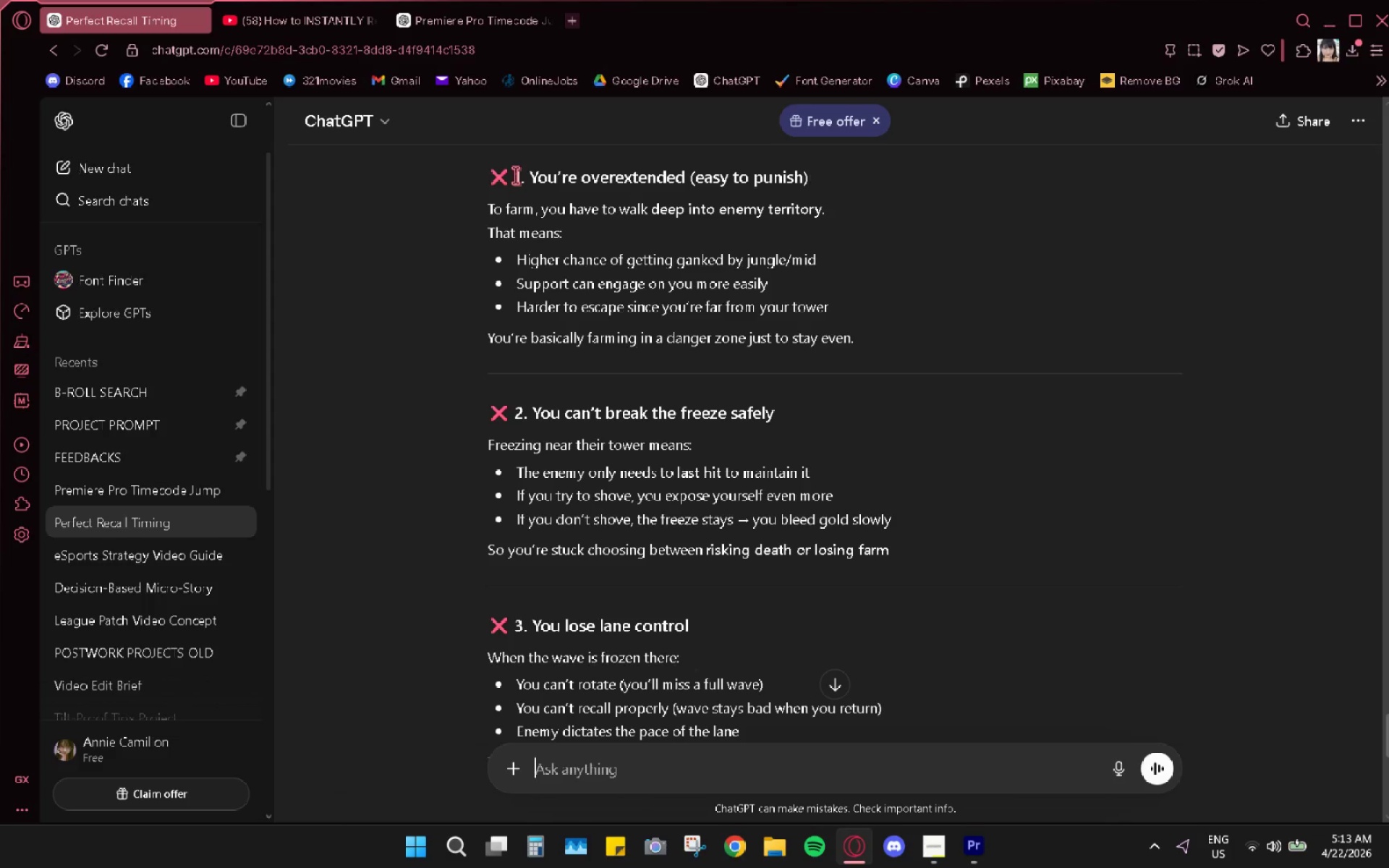 
scroll: coordinate [621, 691], scroll_direction: down, amount: 10.0
 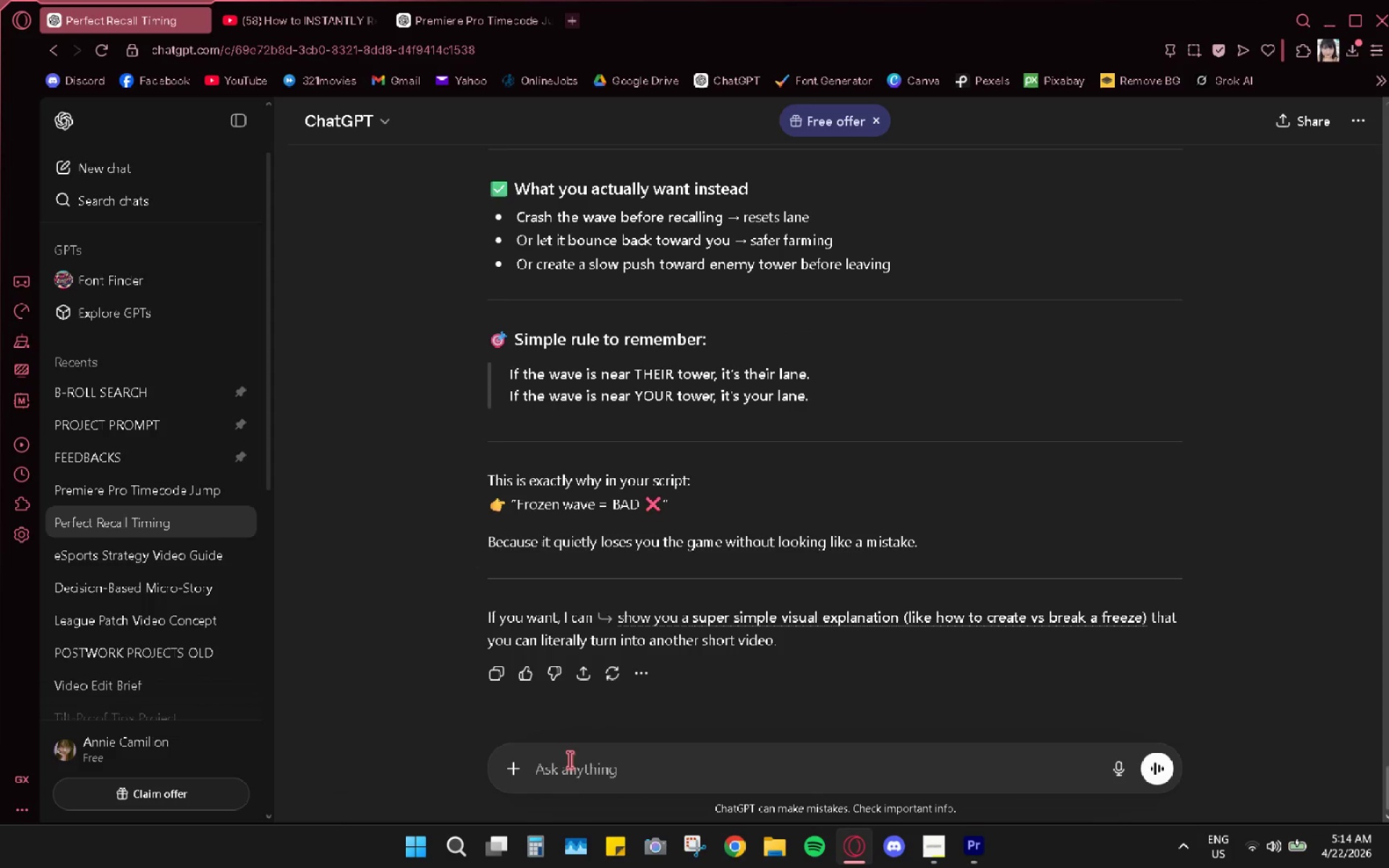 
left_click([569, 759])
 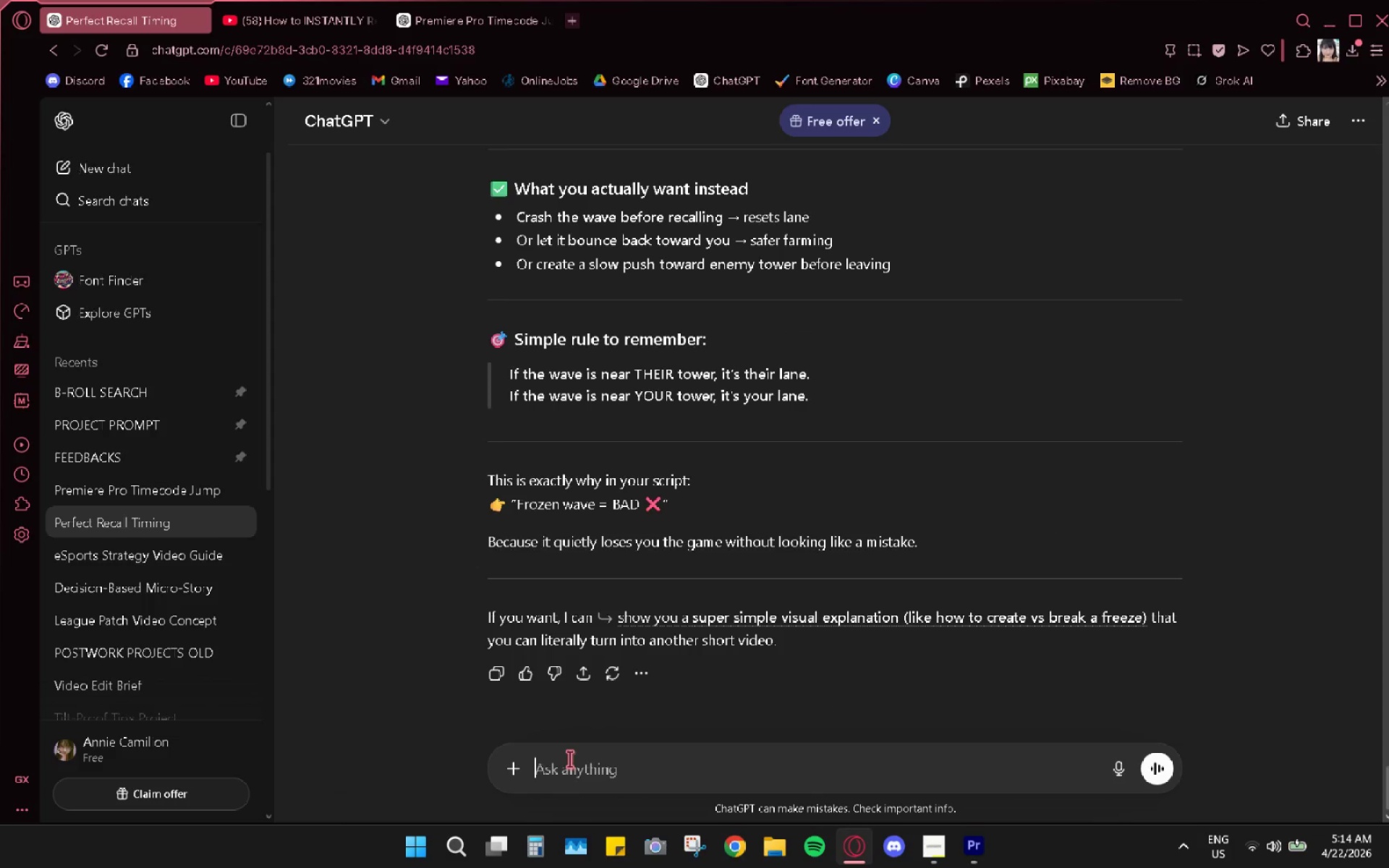 
type(cany ou give 3 short phrases i cna )
key(Backspace)
key(Backspace)
key(Backspace)
type(an put on the screen about that frozen wave state)
 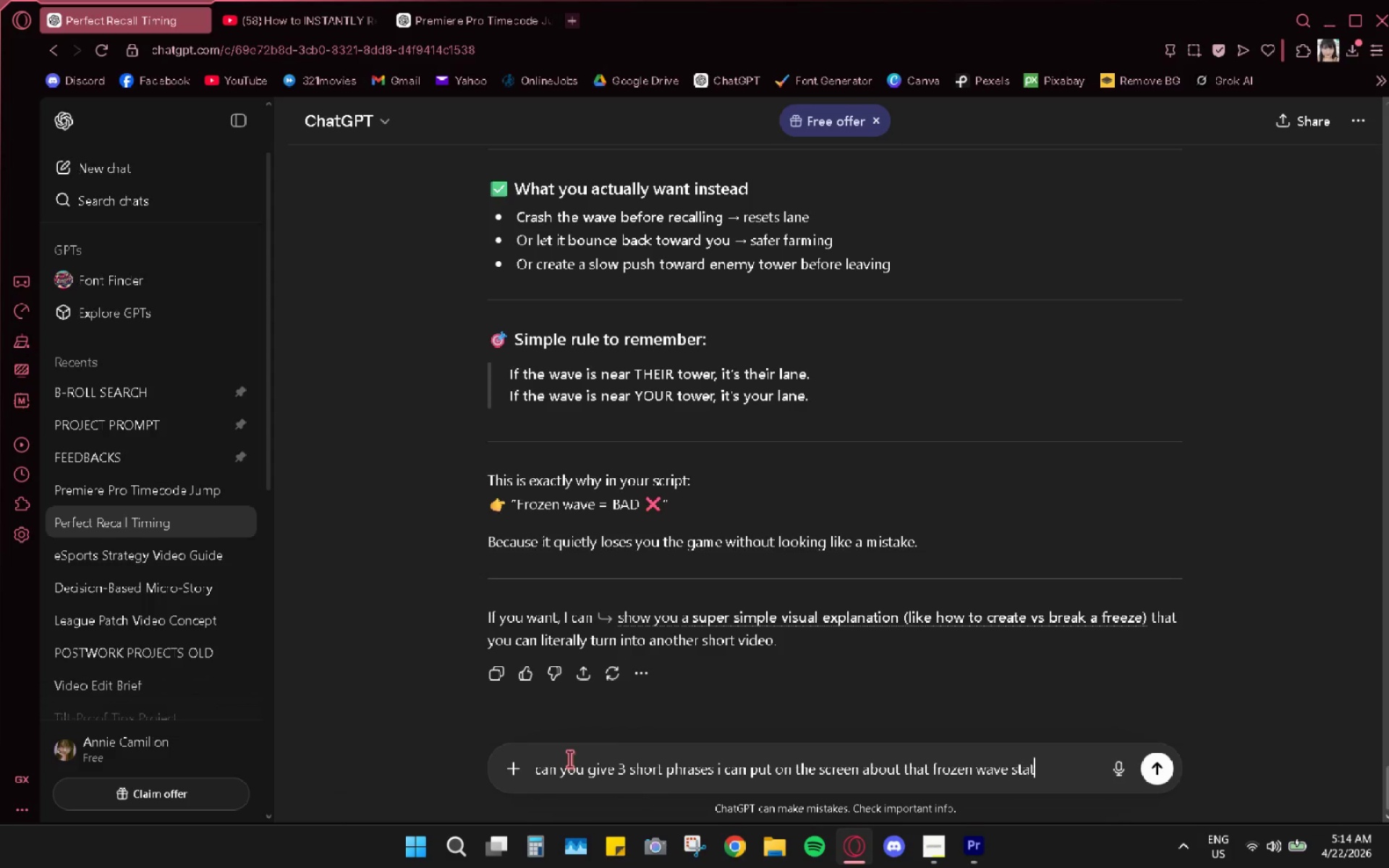 
key(Enter)
 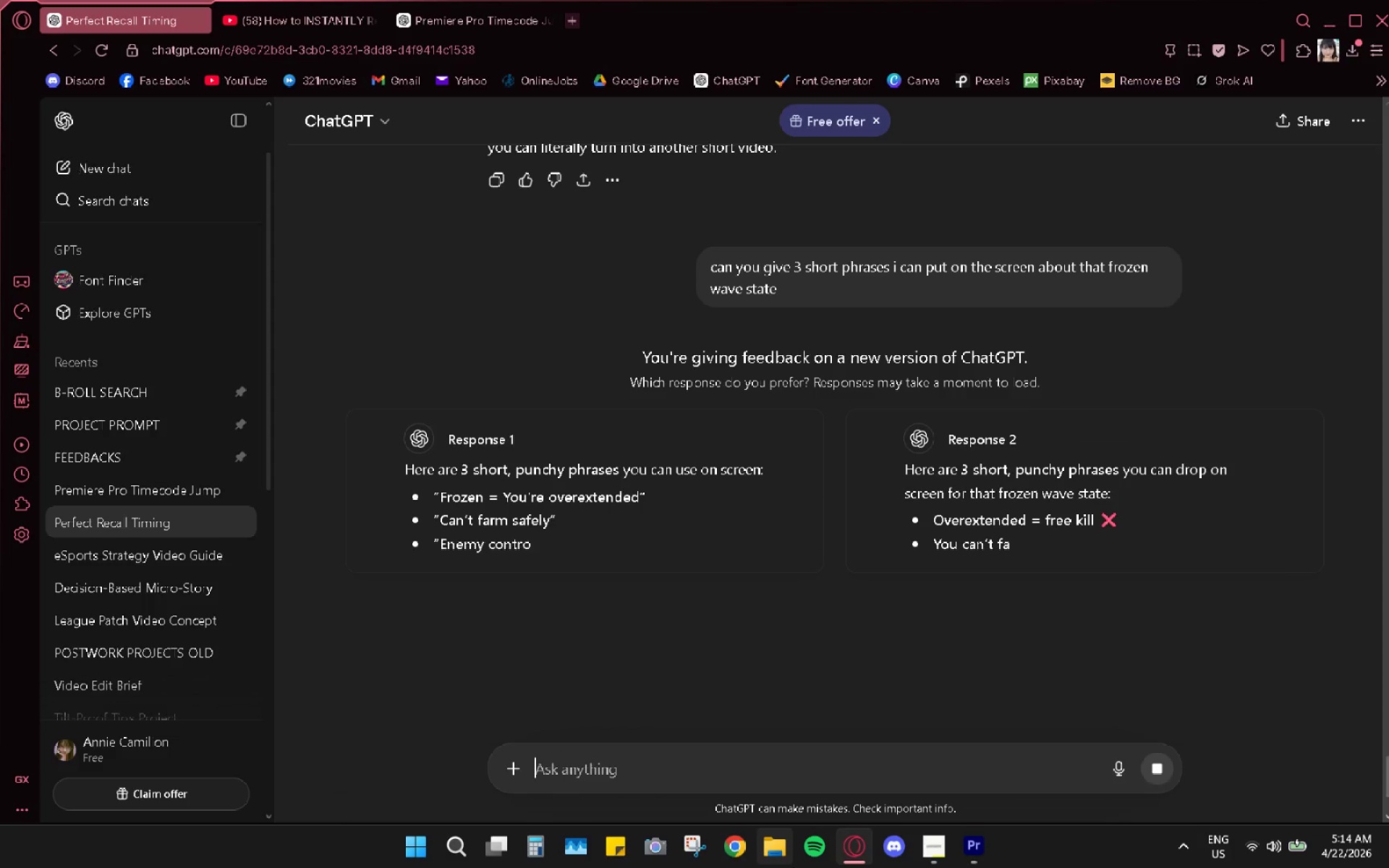 
scroll: coordinate [669, 515], scroll_direction: down, amount: 1.0
 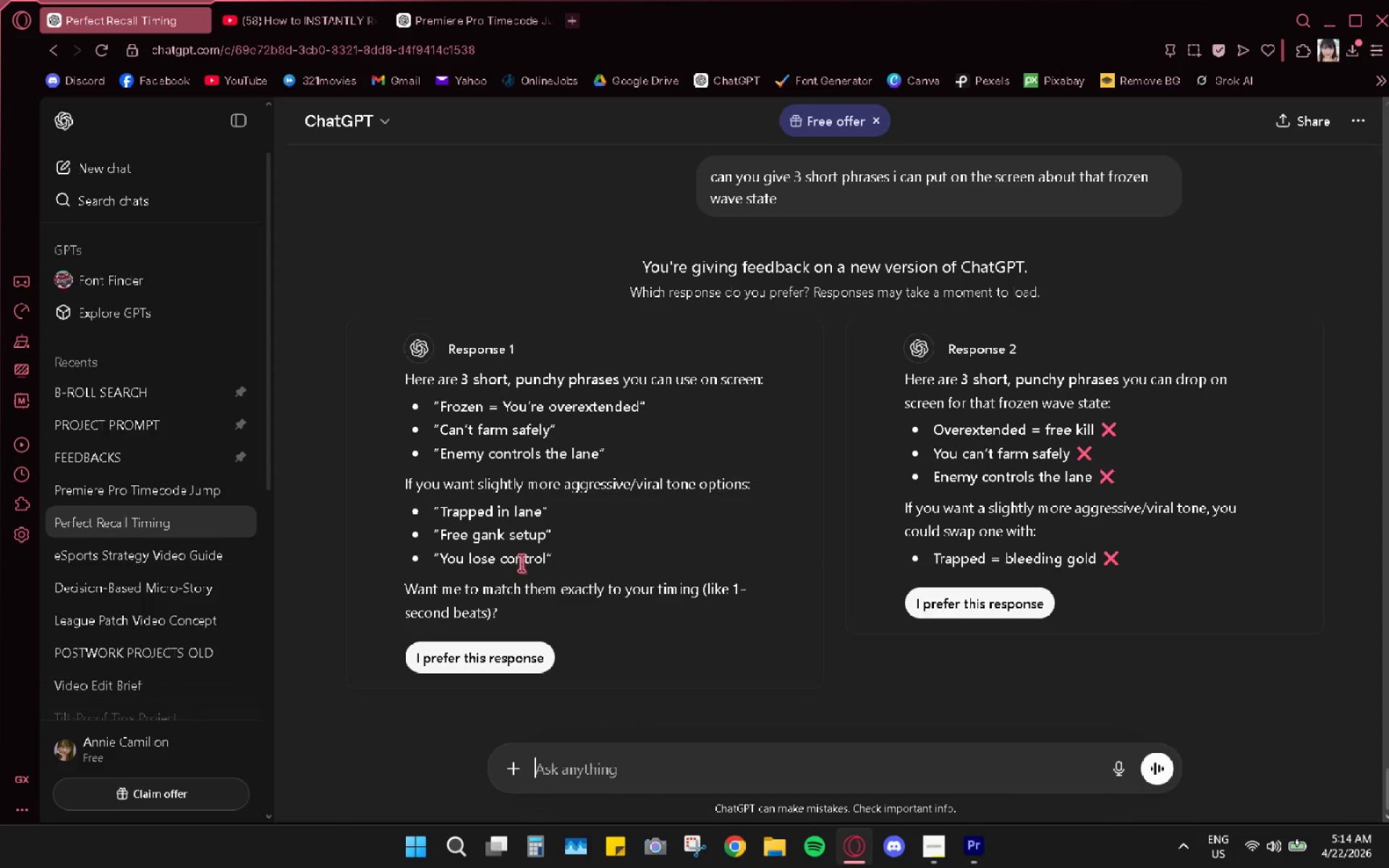 
wait(9.09)
 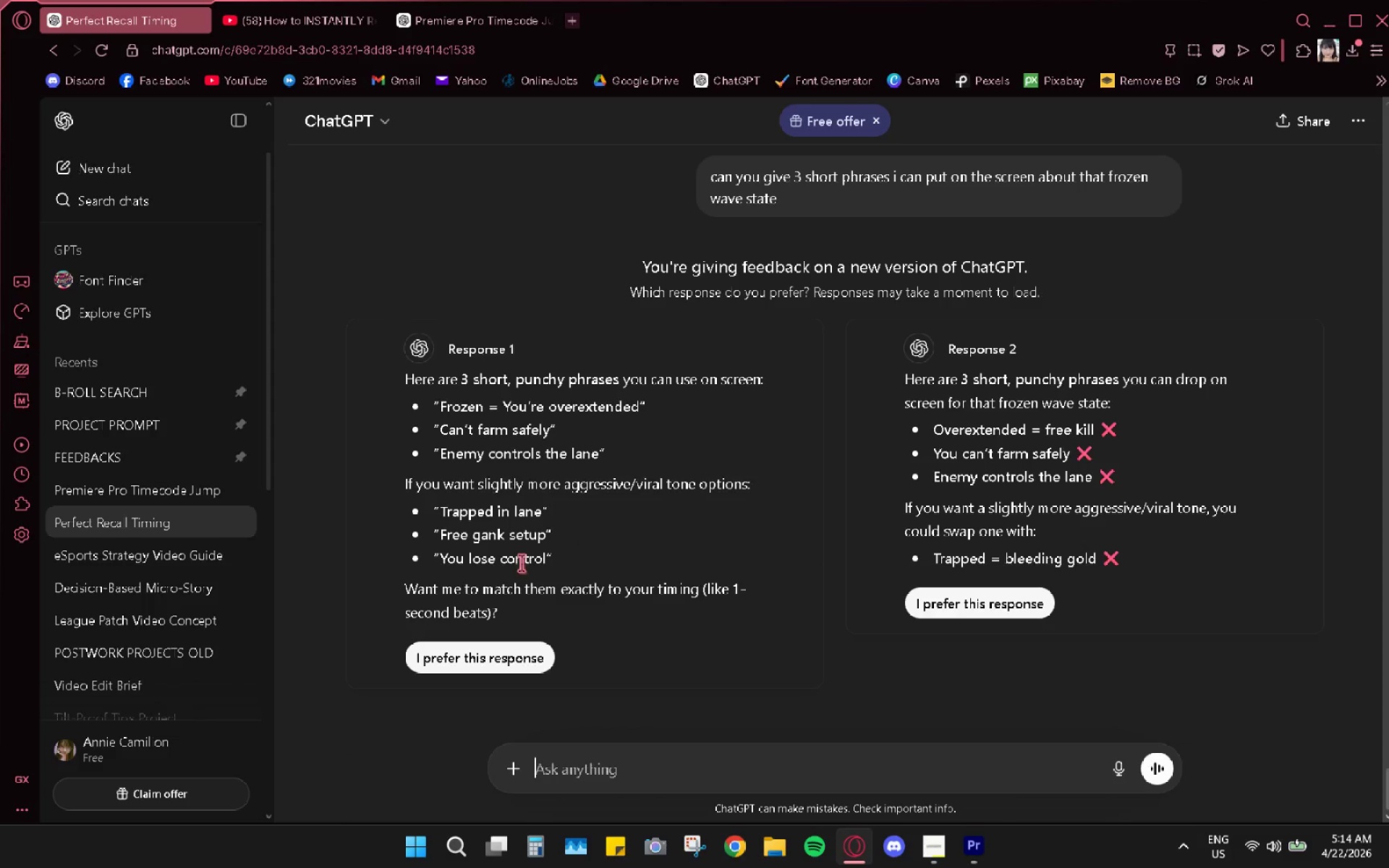 
left_click_drag(start_coordinate=[935, 451], to_coordinate=[1070, 461])
 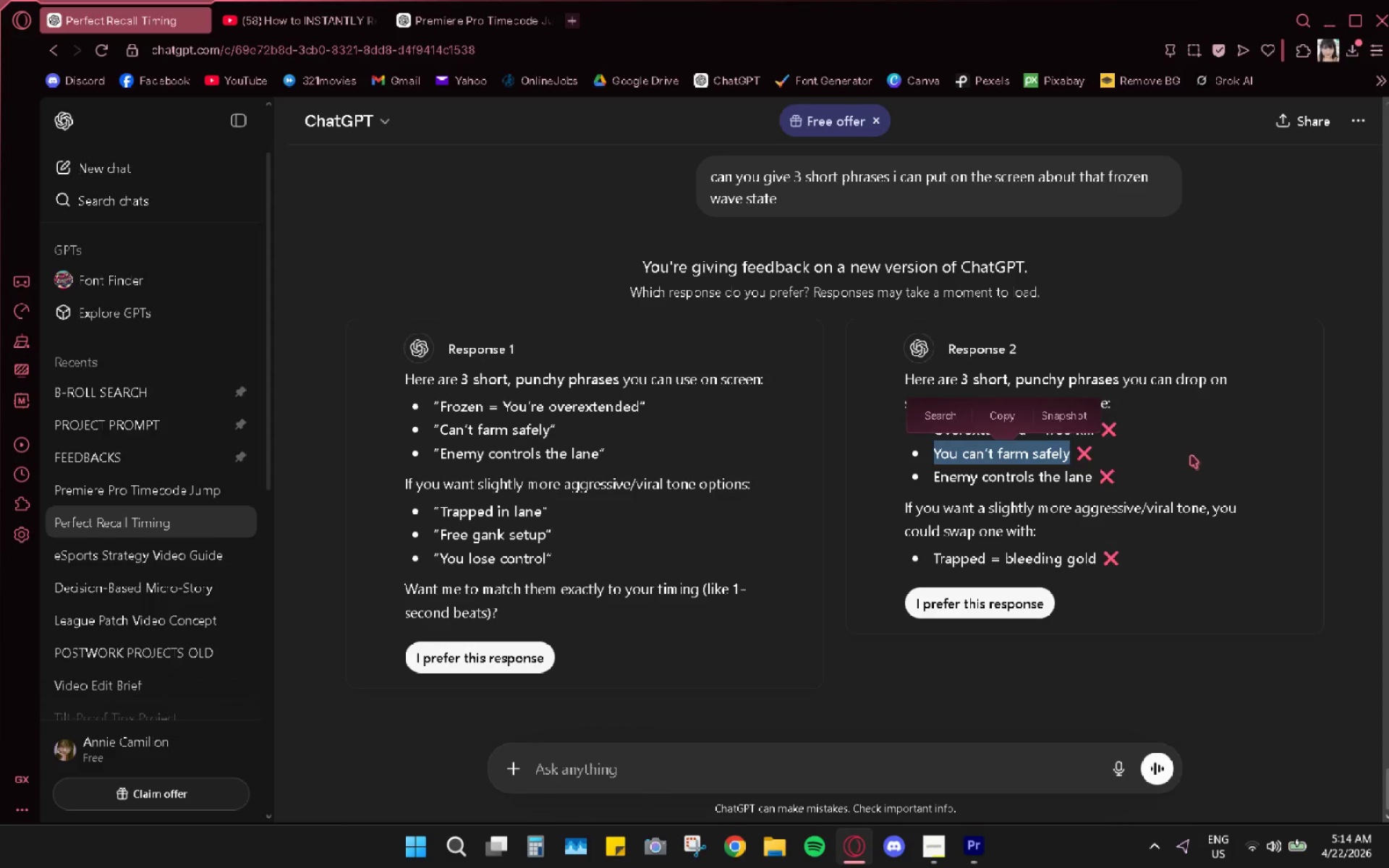 
key(Control+C)
 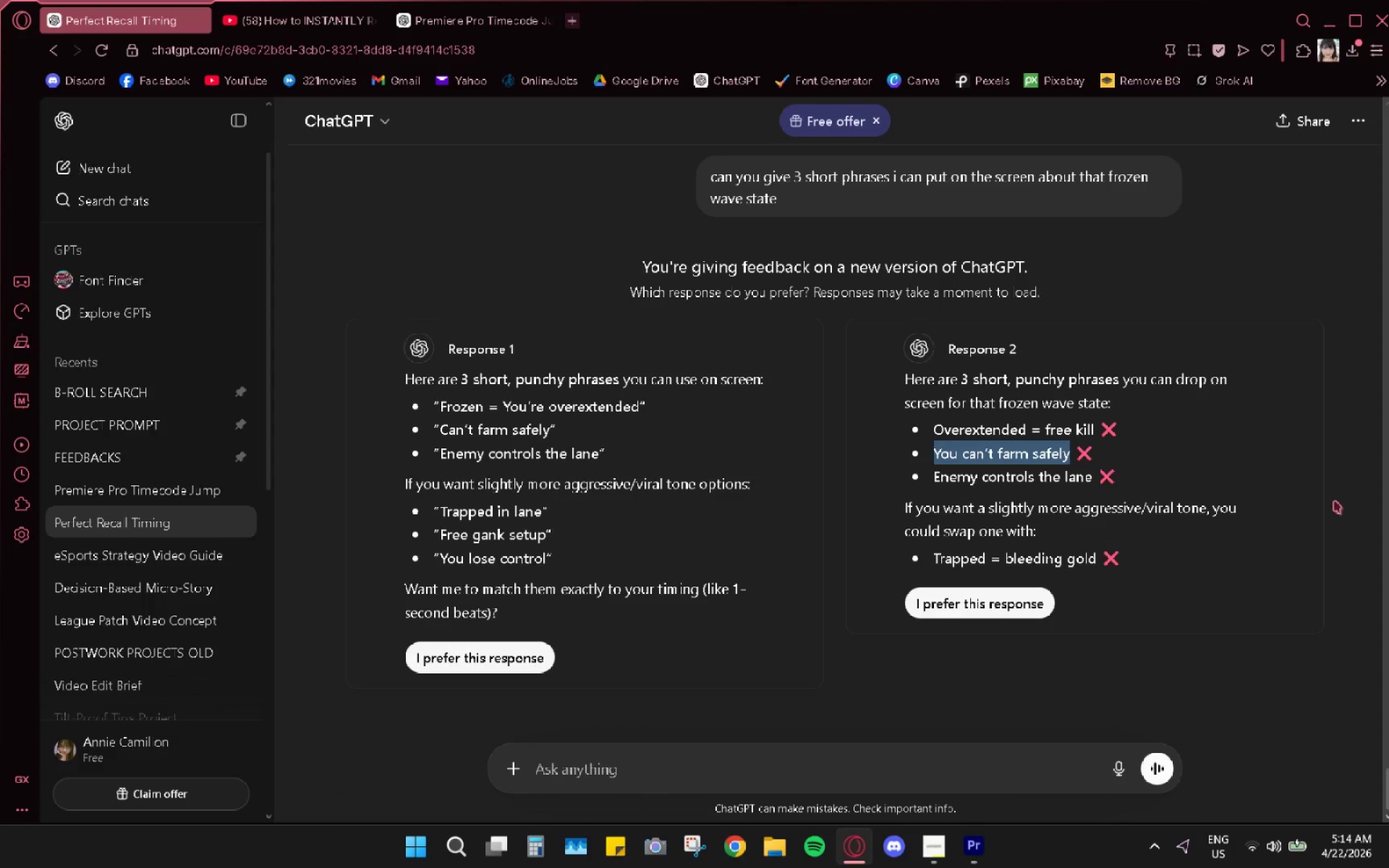 
key(Alt+AltLeft)
 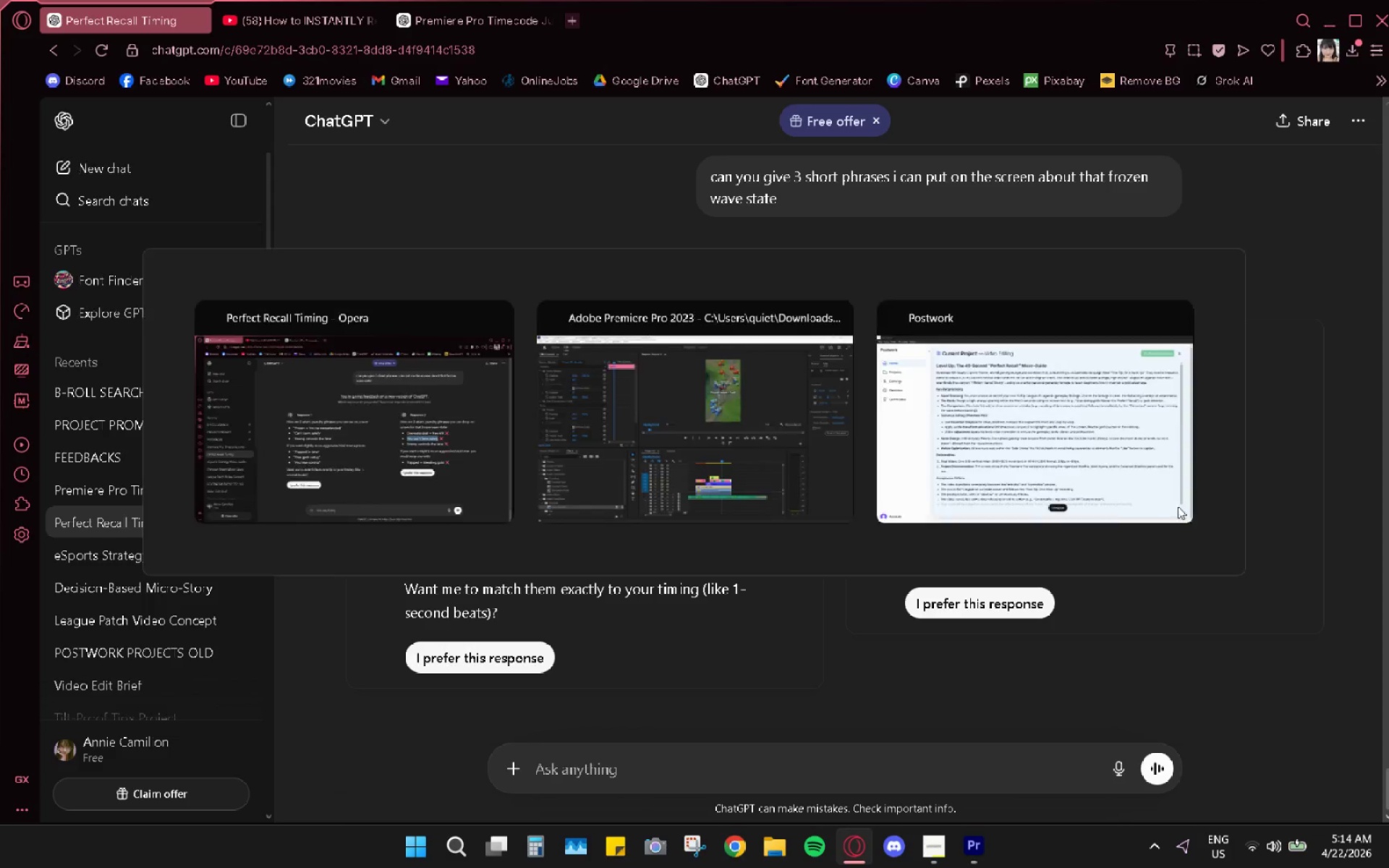 
key(Alt+Tab)
 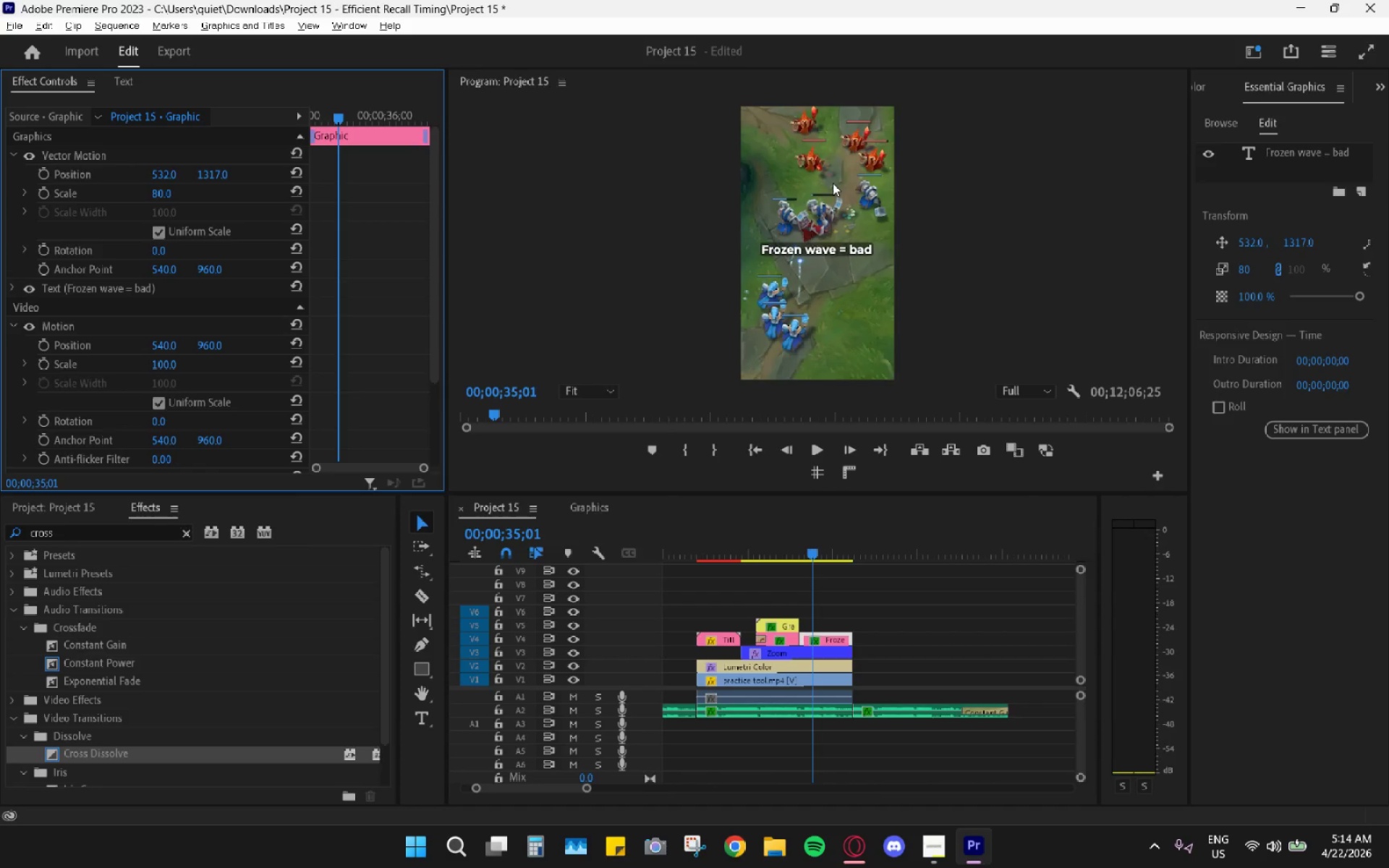 
double_click([817, 247])
 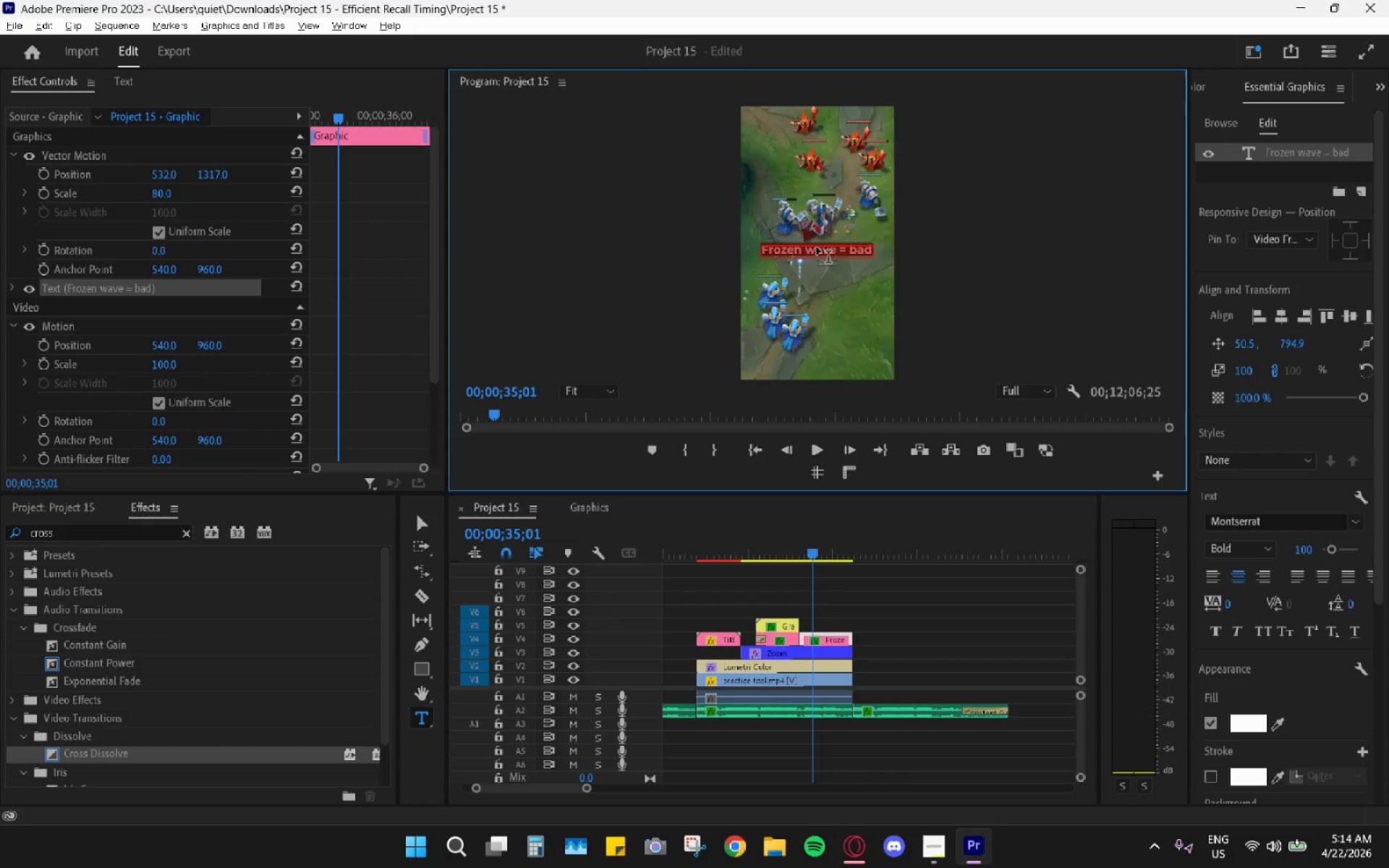 
key(Control+V)
 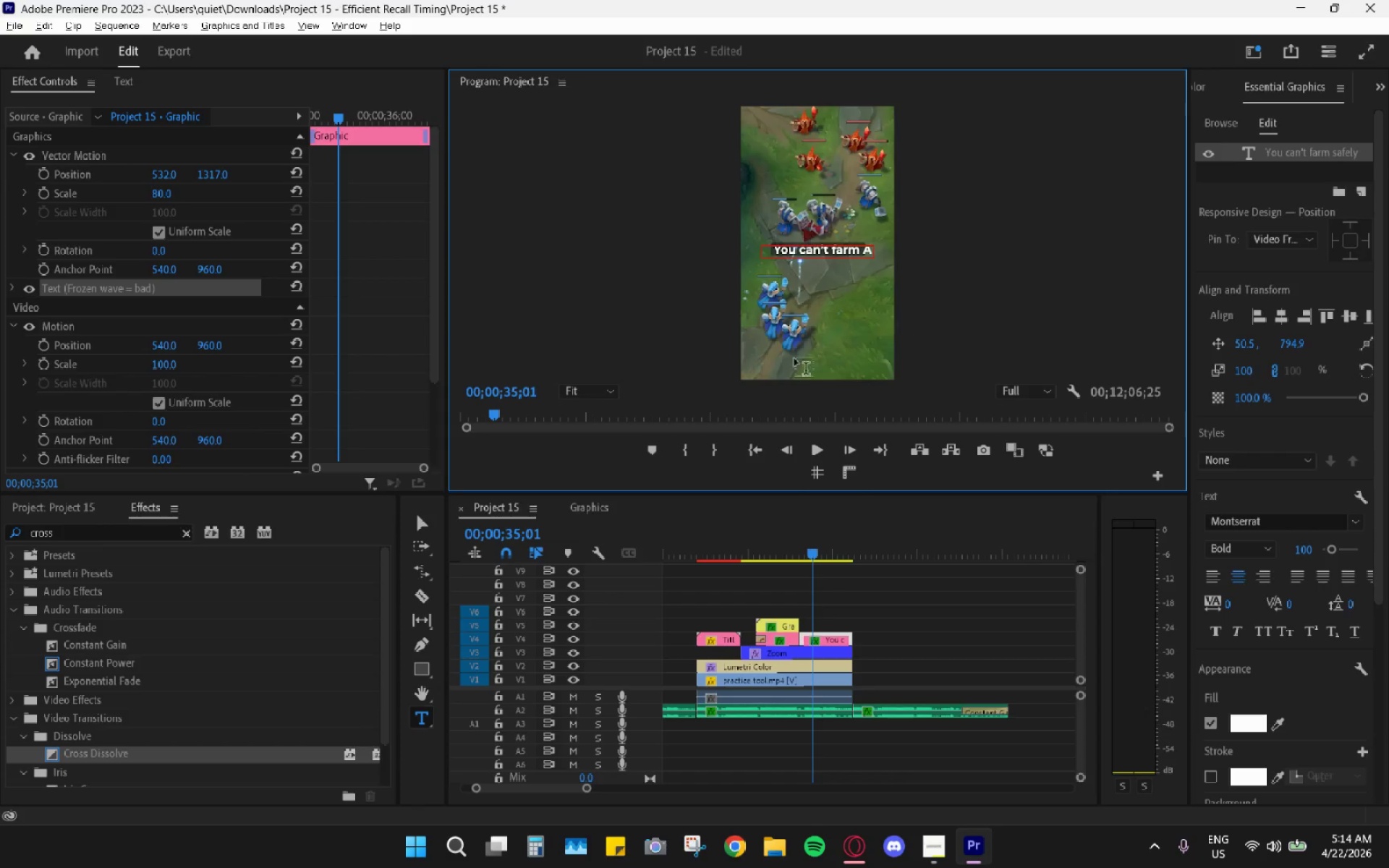 
left_click([409, 519])
 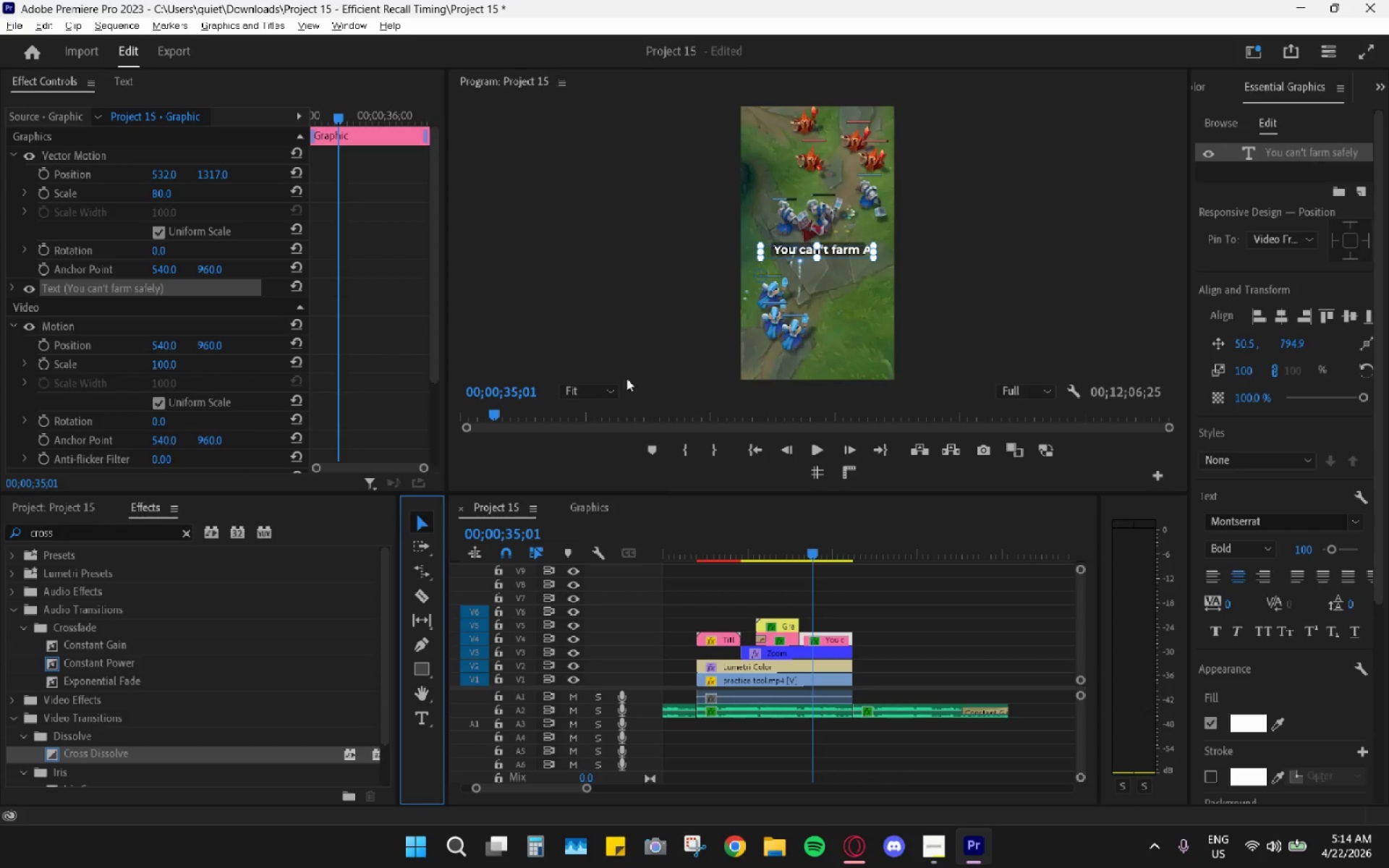 
double_click([563, 498])
 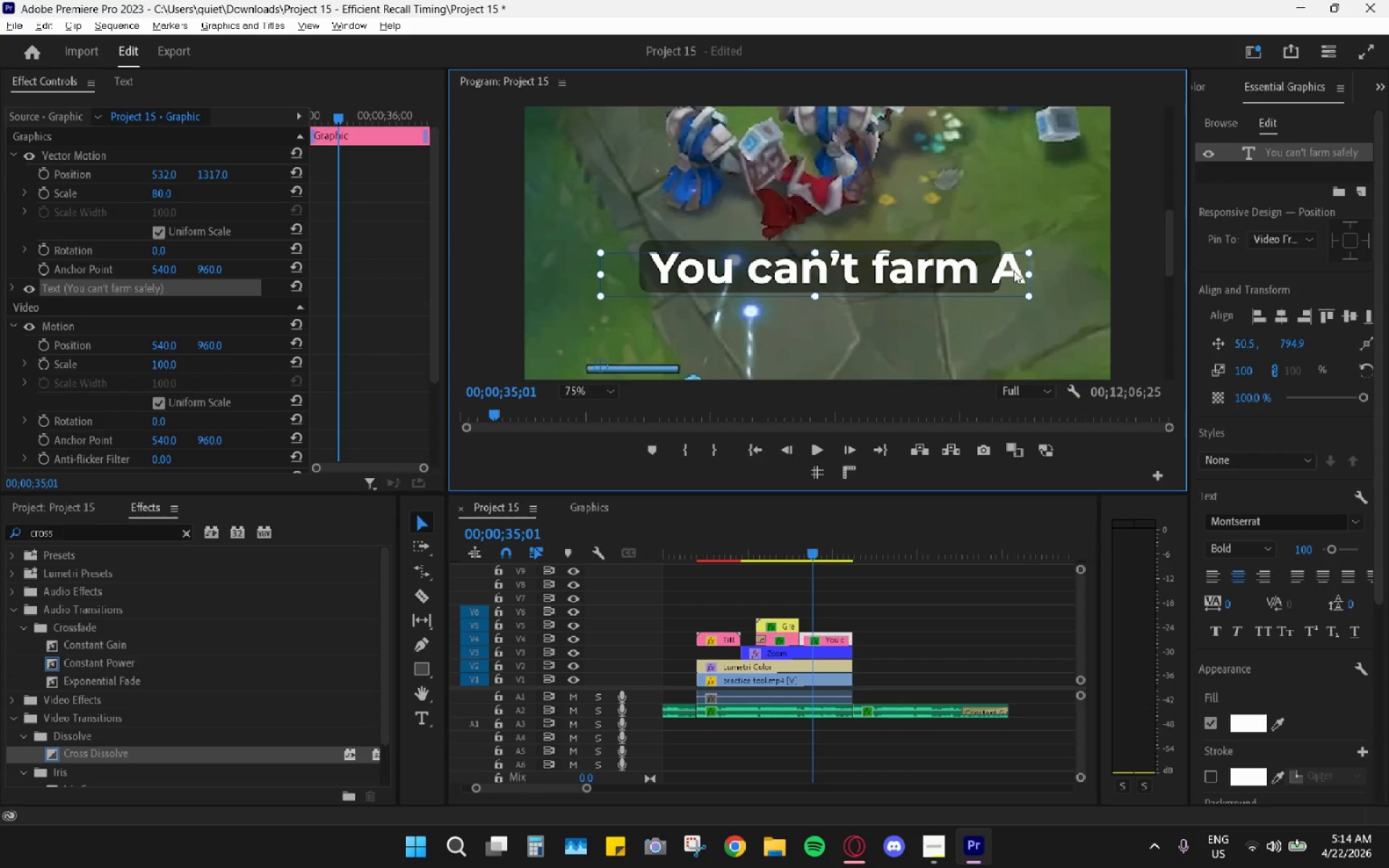 
double_click([1008, 273])
 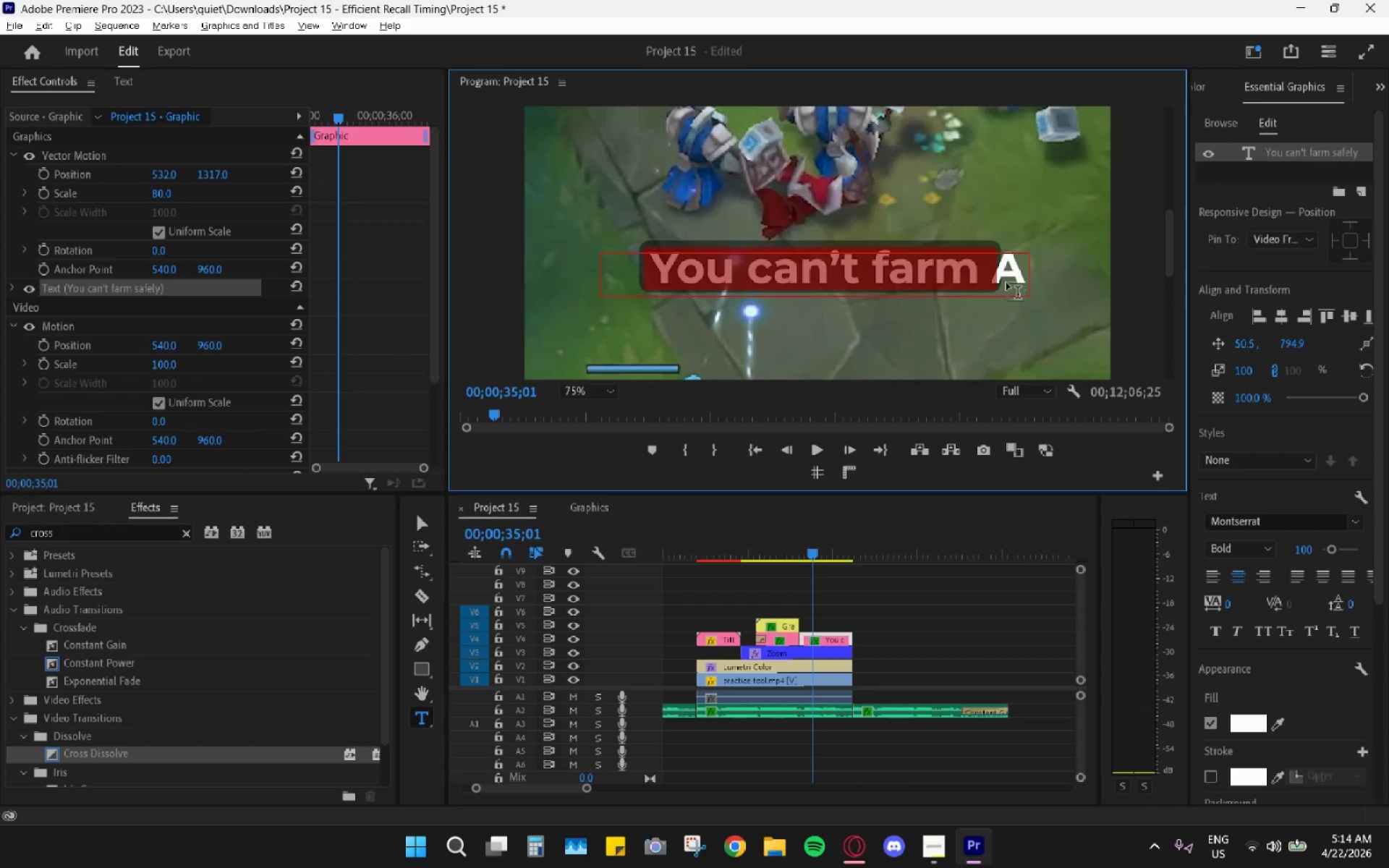 
left_click([1006, 283])
 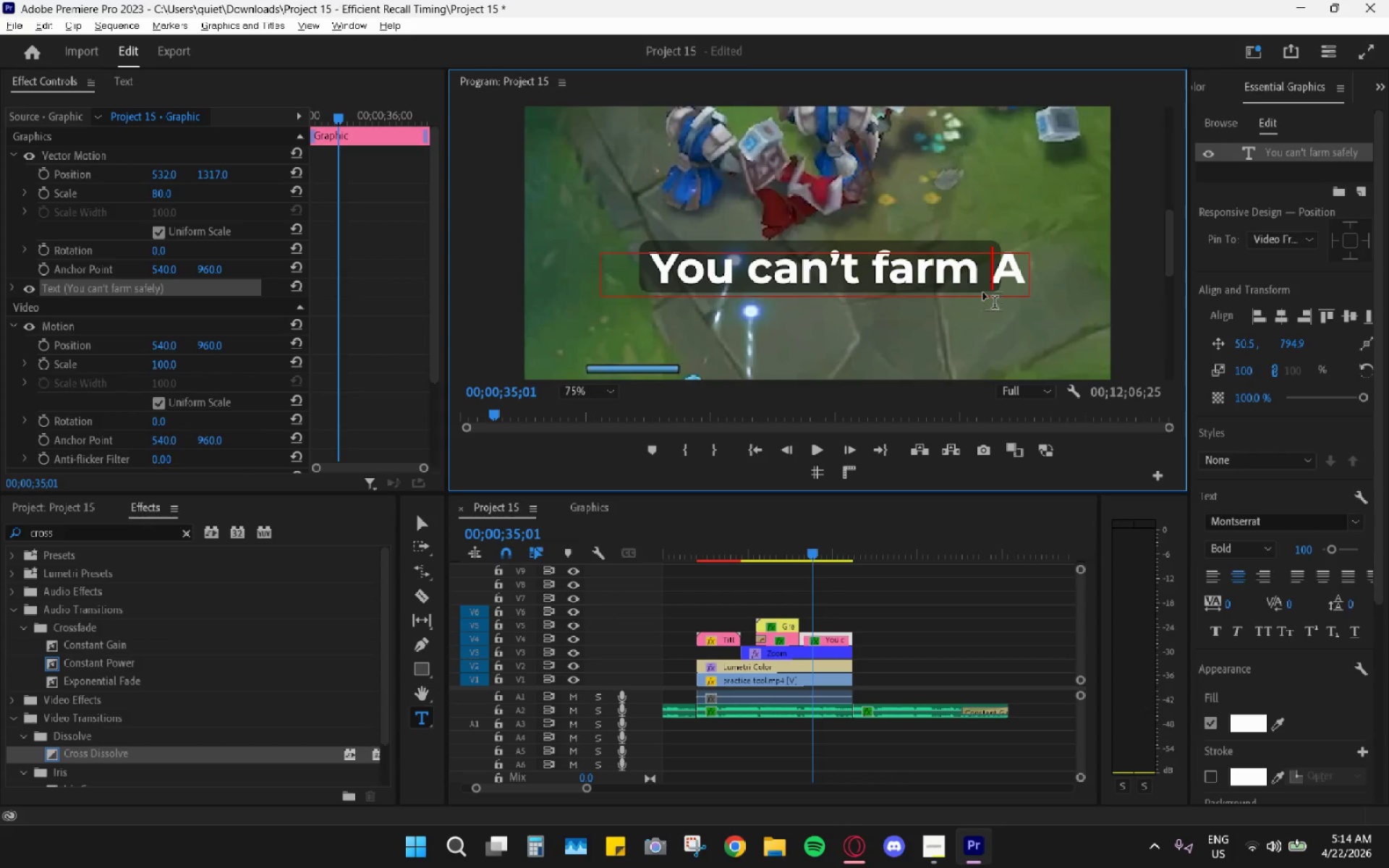 
left_click_drag(start_coordinate=[982, 294], to_coordinate=[979, 320])
 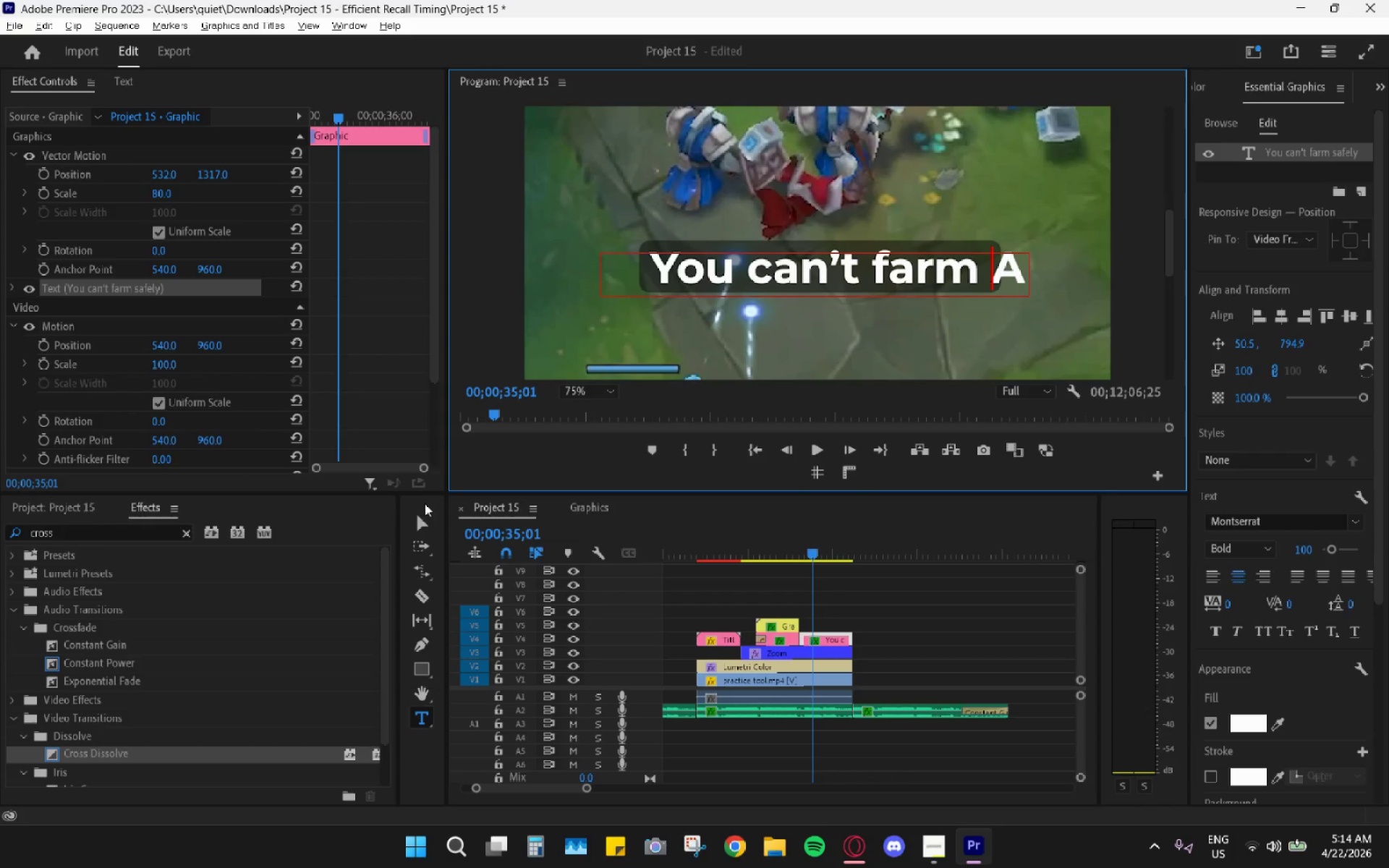 
left_click([421, 516])
 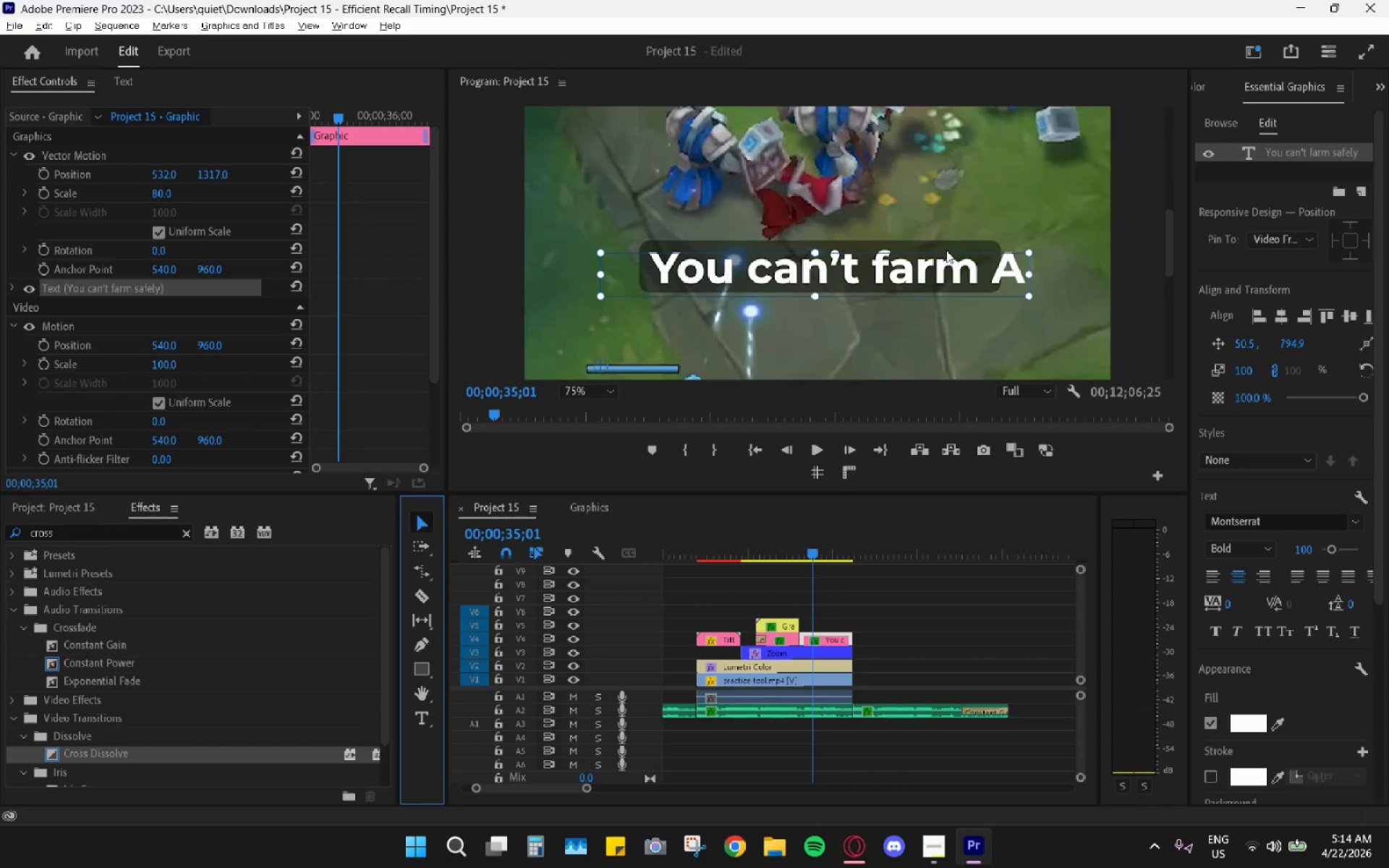 
left_click_drag(start_coordinate=[933, 265], to_coordinate=[934, 306])
 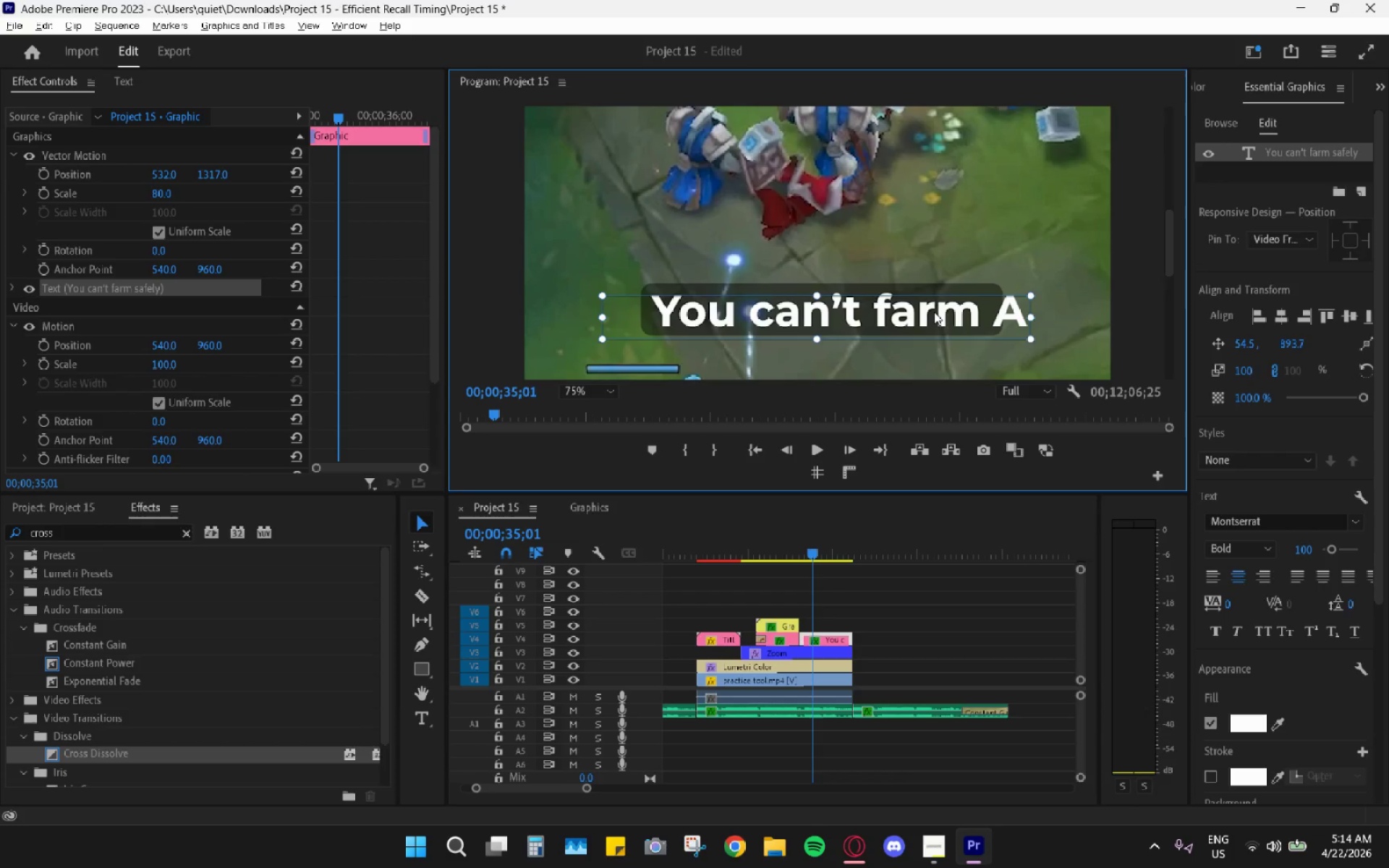 
double_click([934, 312])
 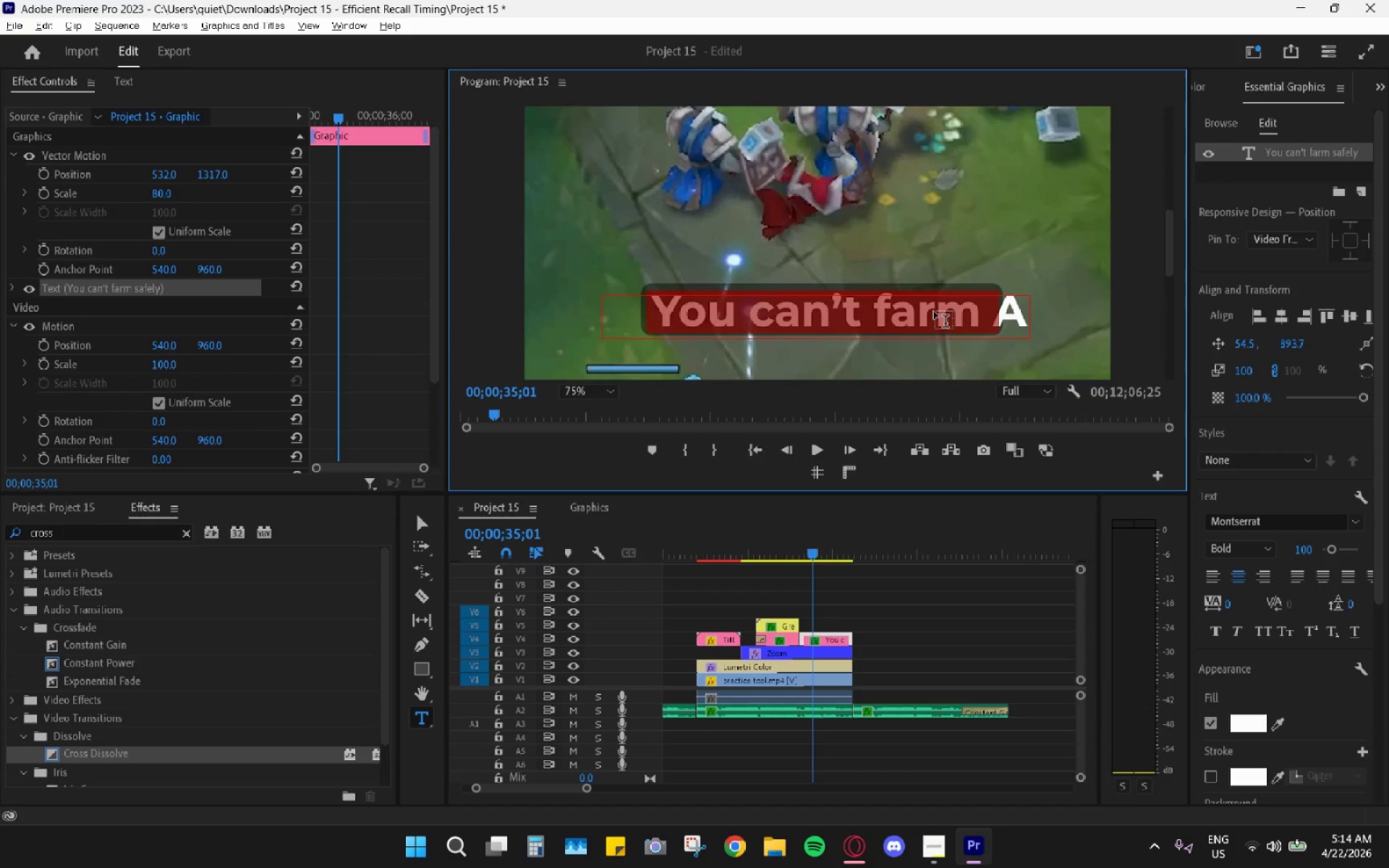 
triple_click([934, 312])
 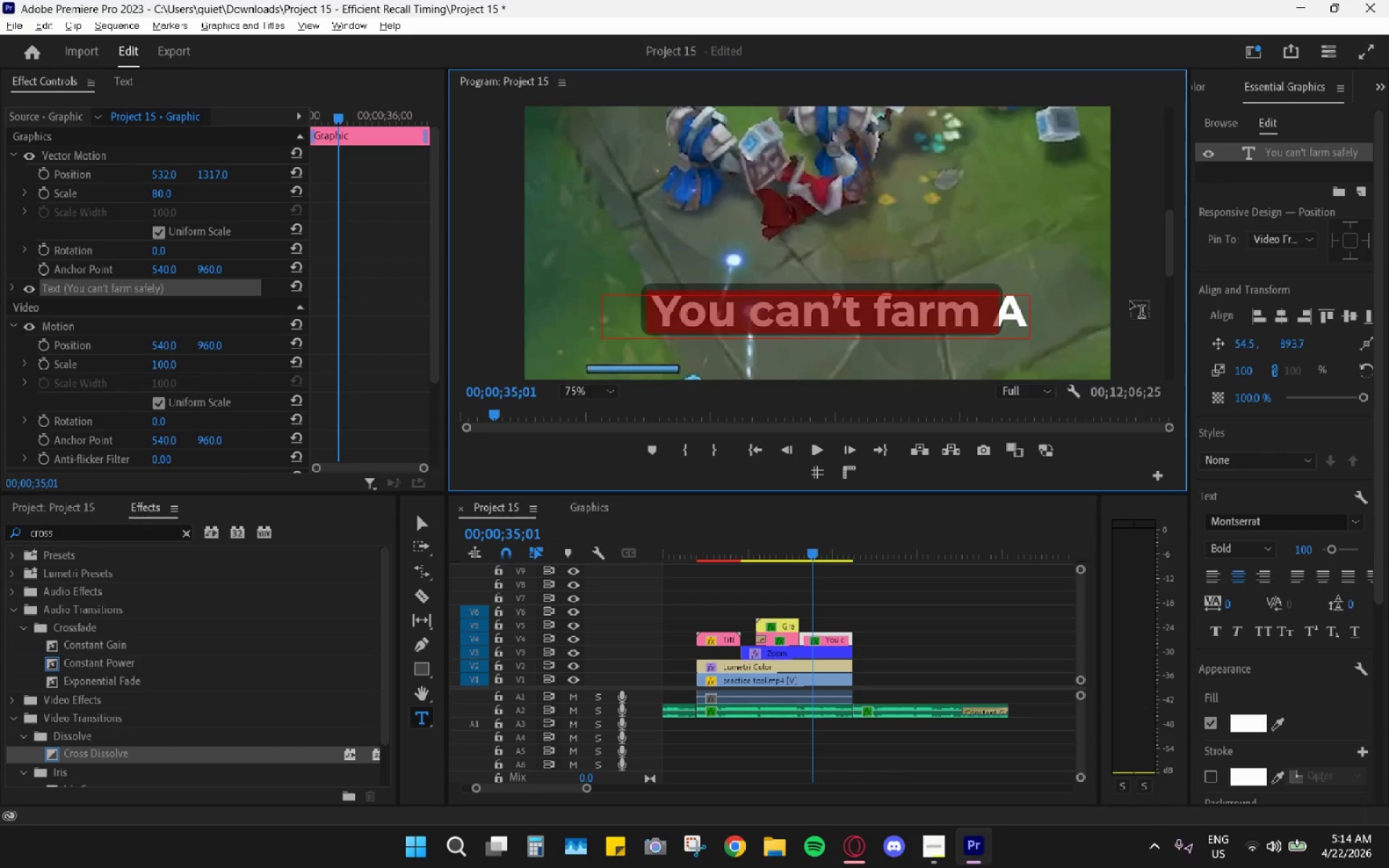 
double_click([1007, 320])
 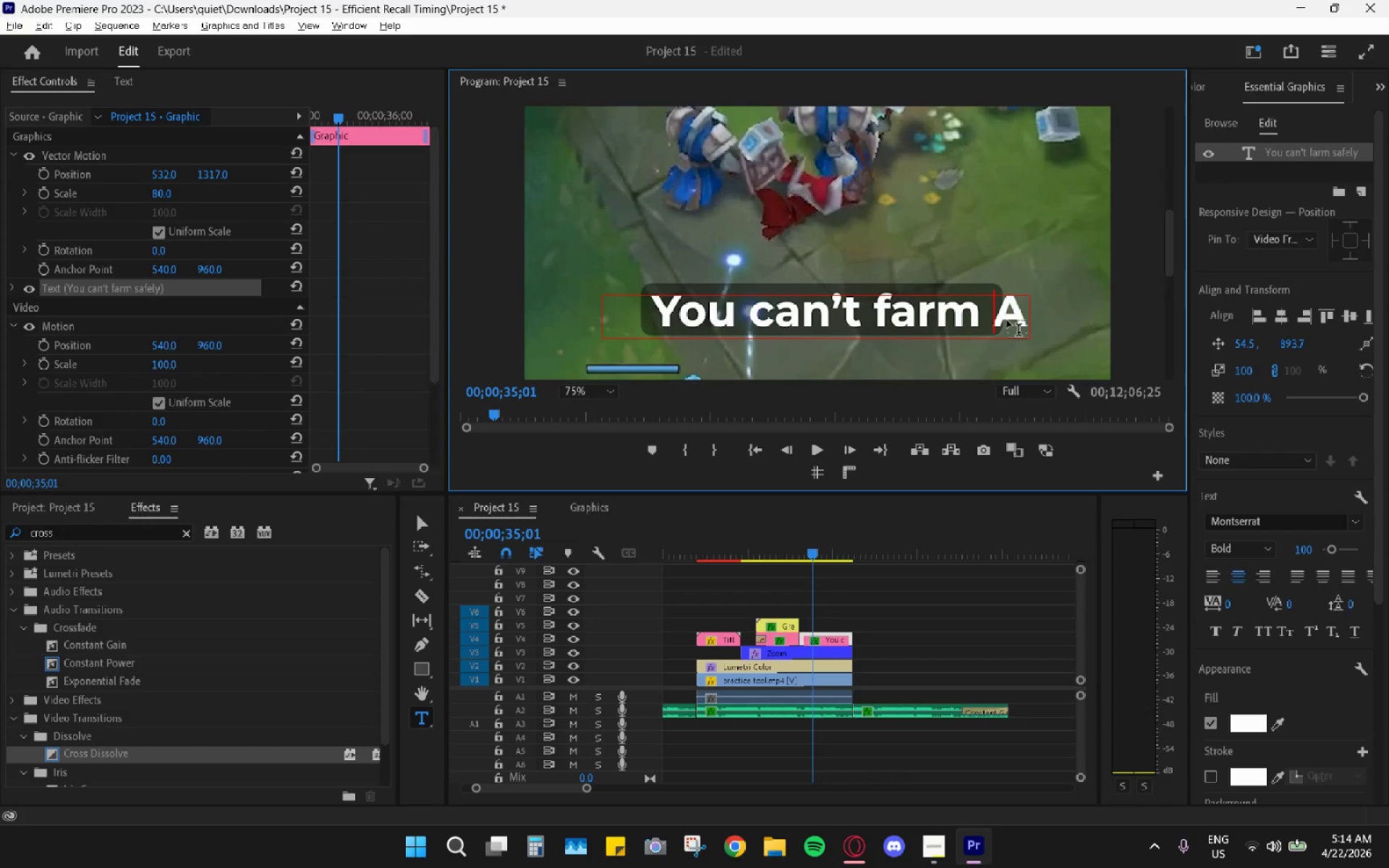 
double_click([1007, 320])
 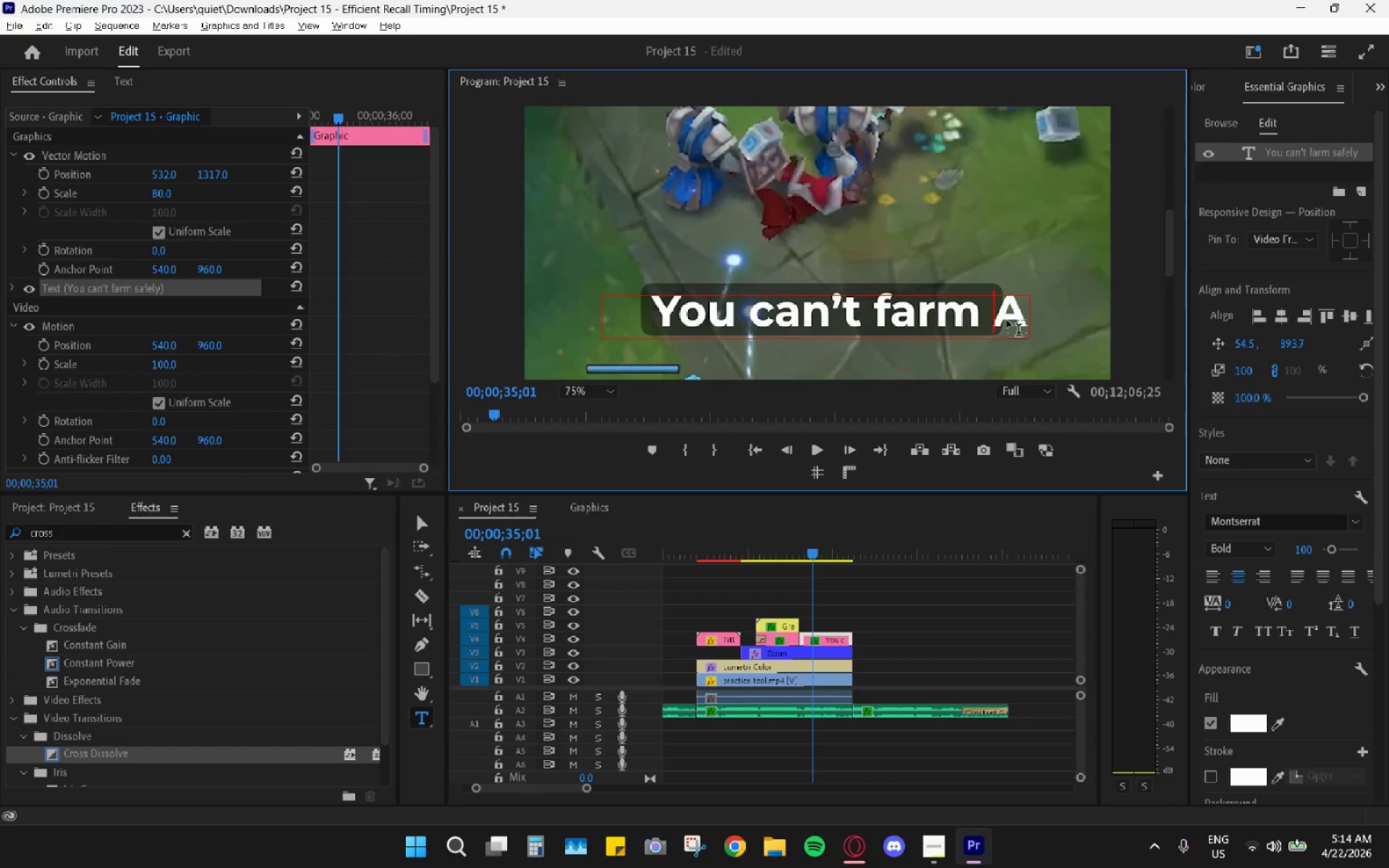 
left_click([1007, 320])
 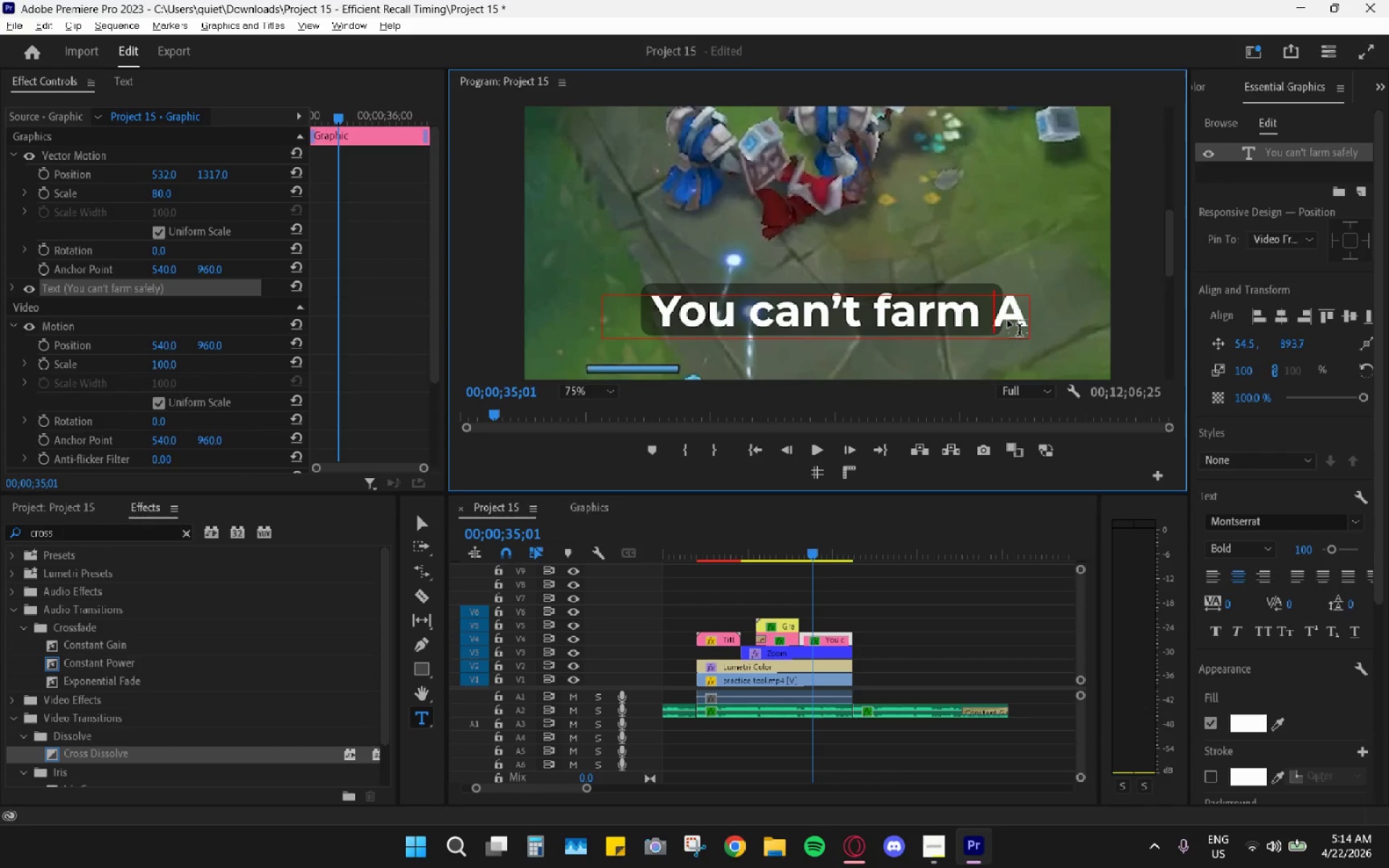 
key(ArrowRight)
 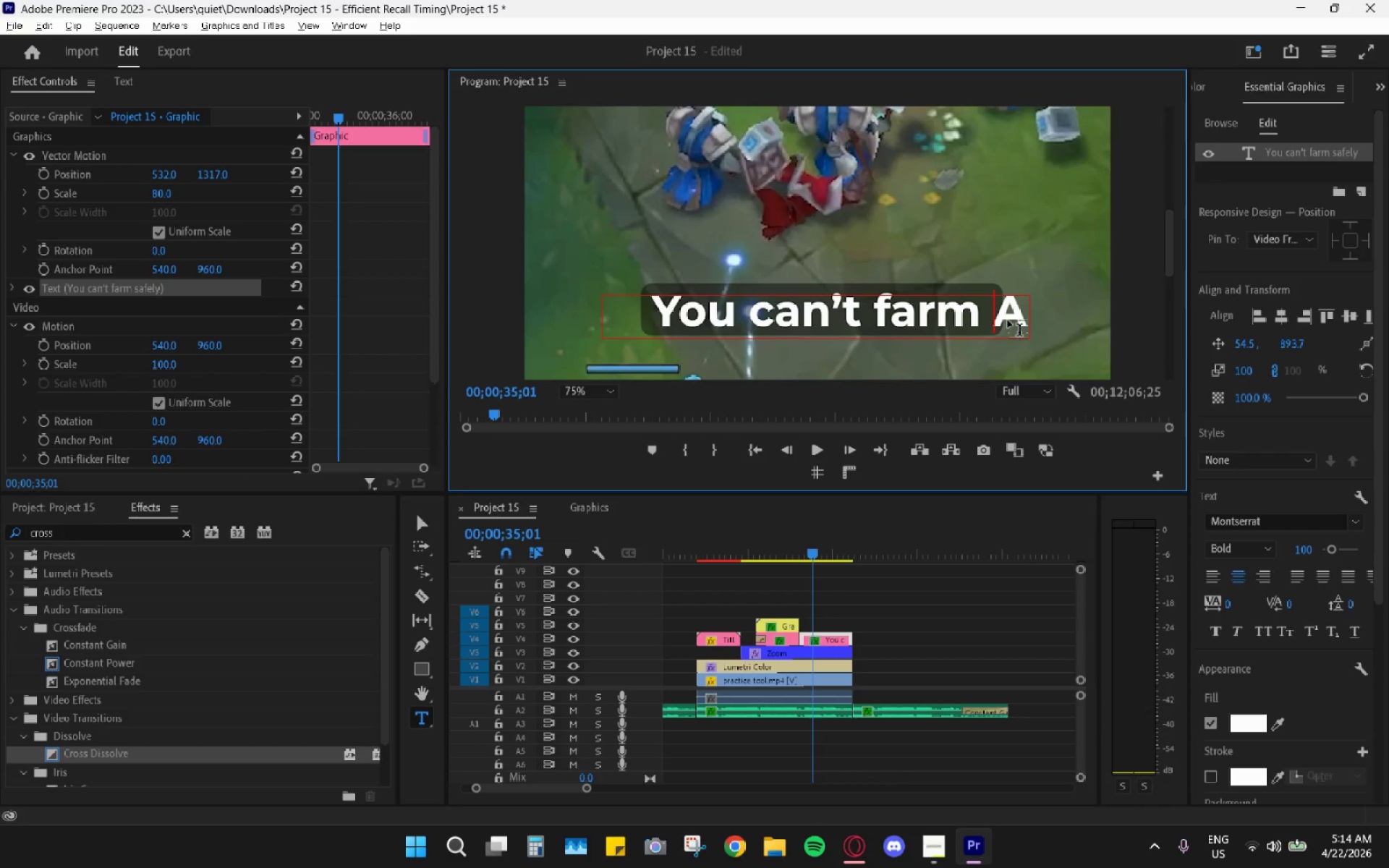 
key(Backspace)
 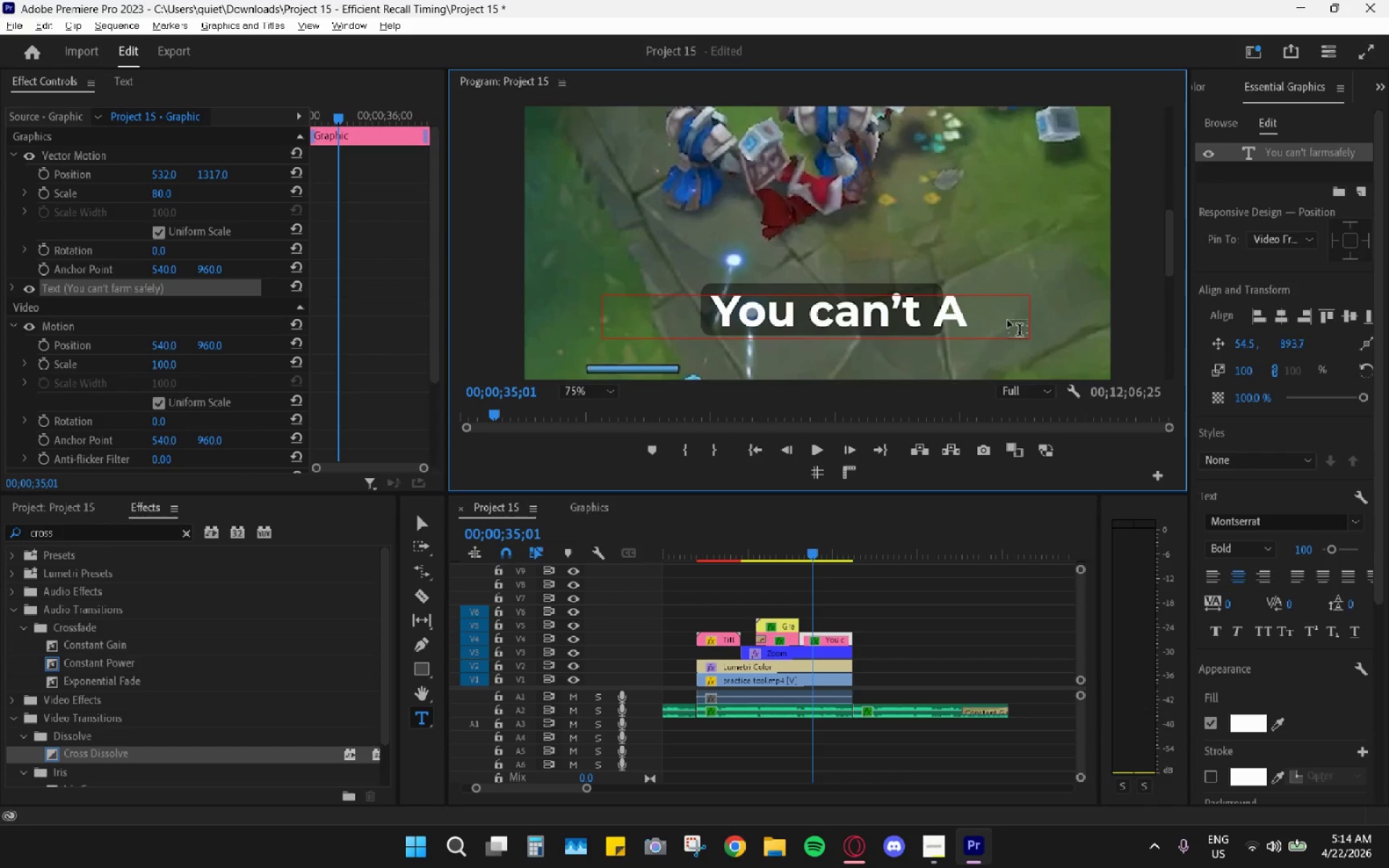 
key(ArrowRight)
 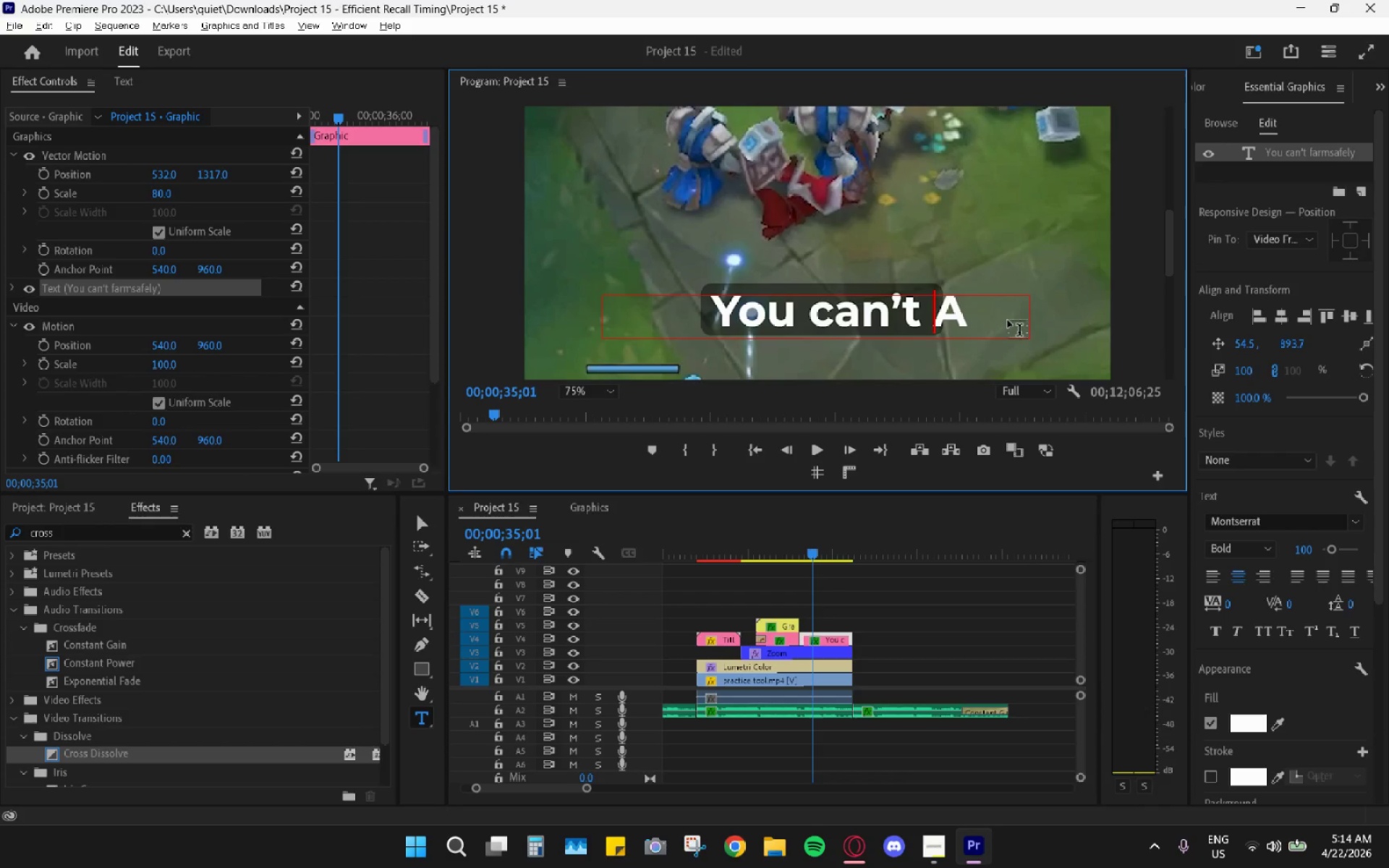 
key(ArrowRight)
 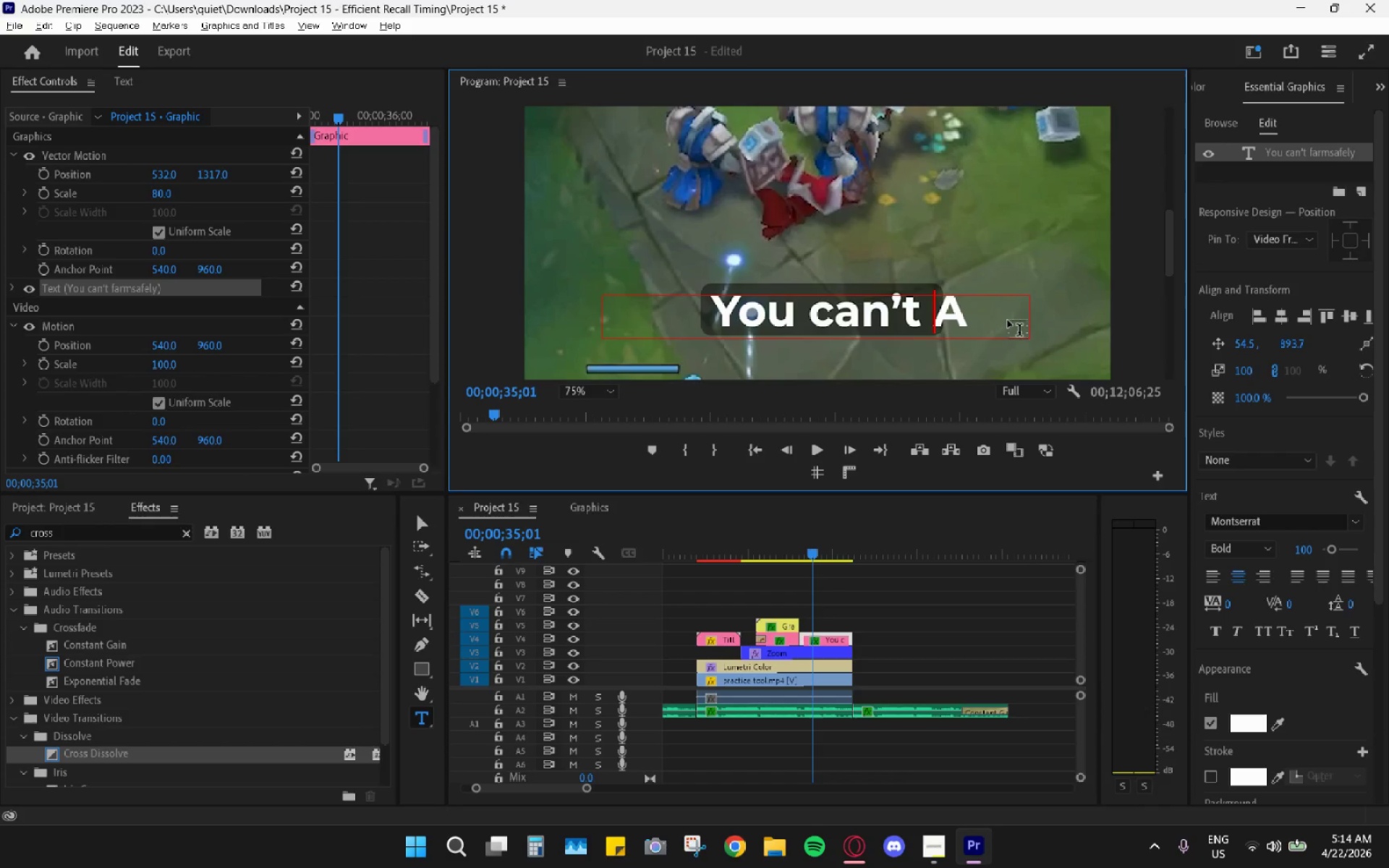 
key(ArrowRight)
 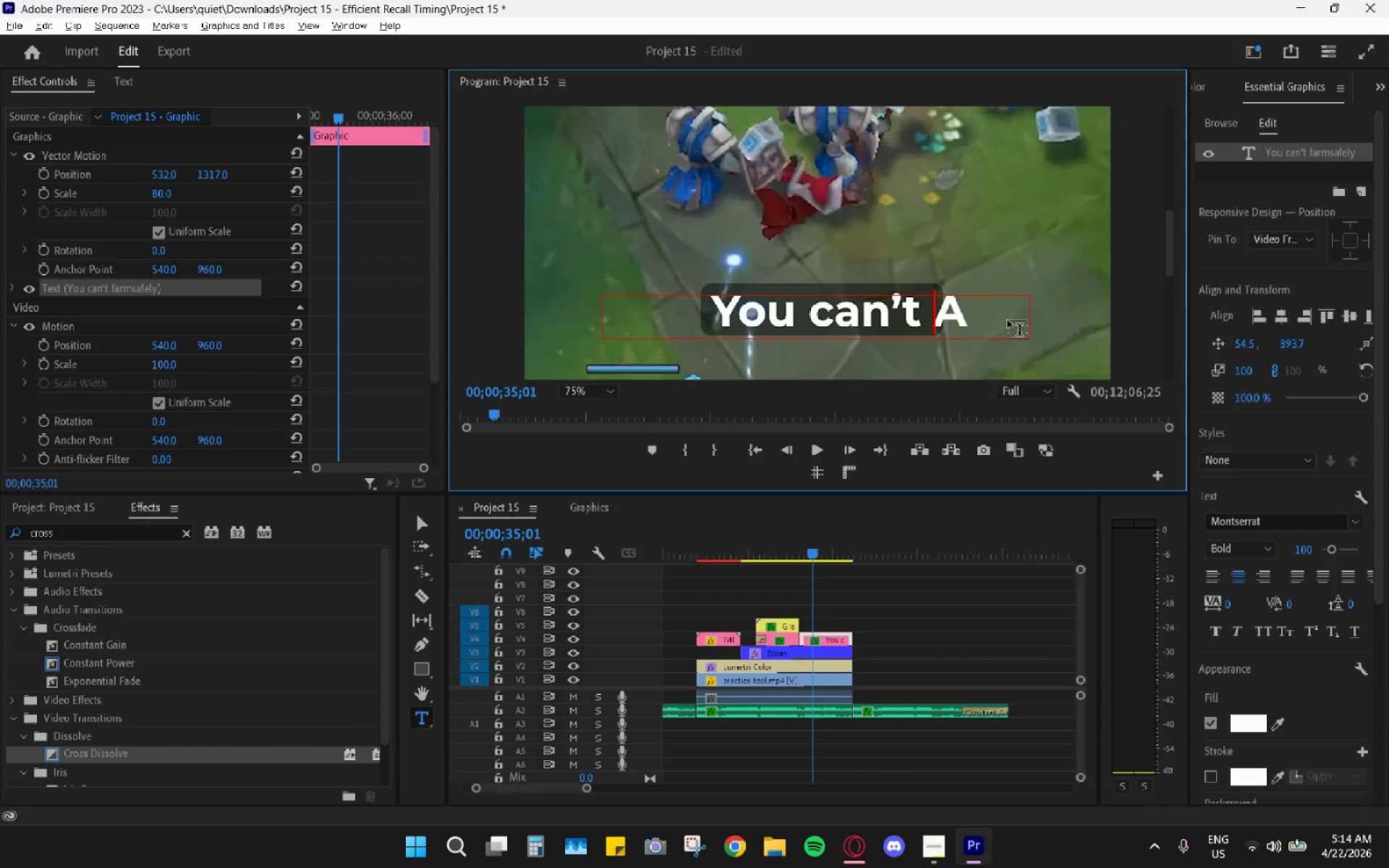 
key(ArrowRight)
 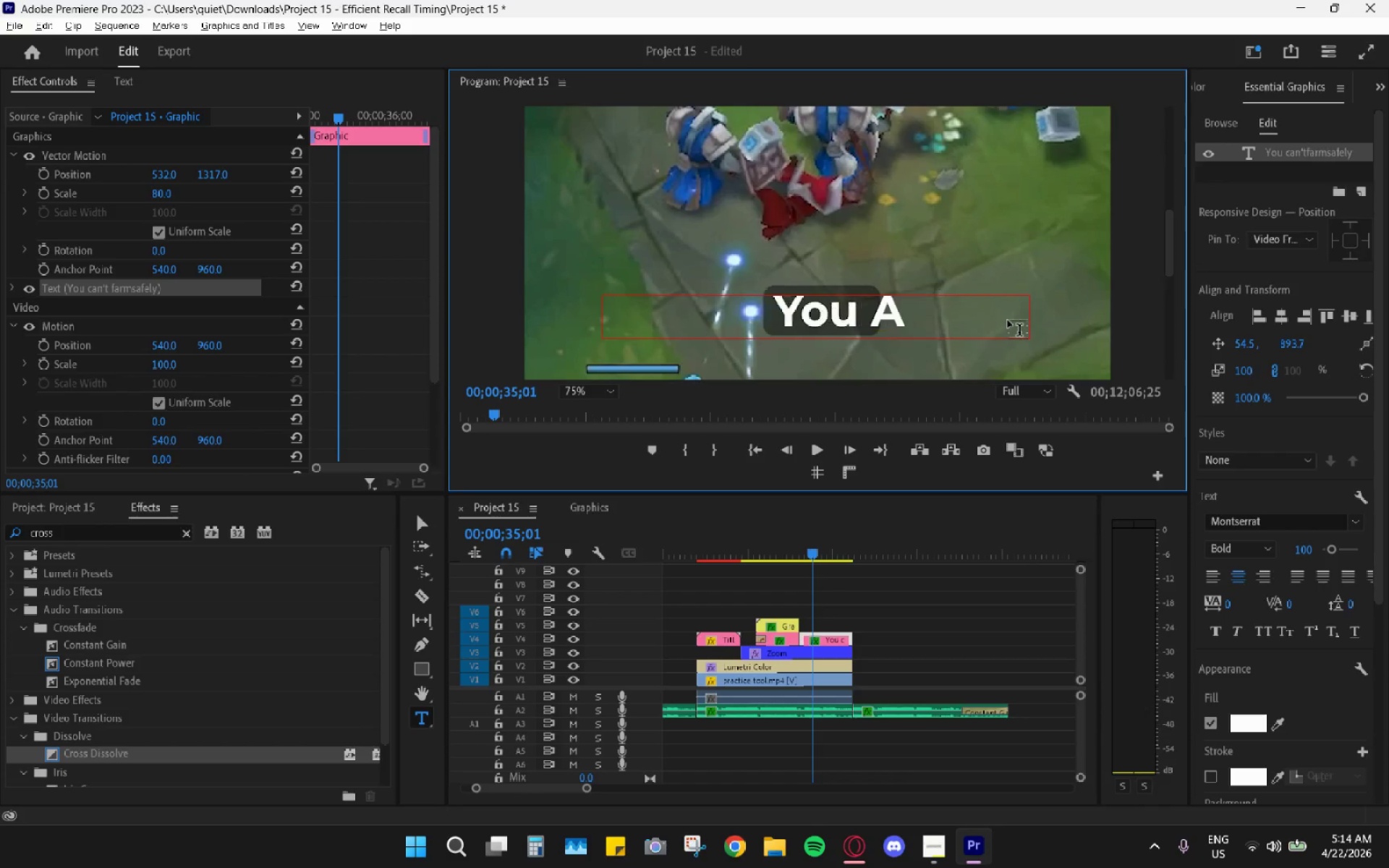 
key(Backspace)
 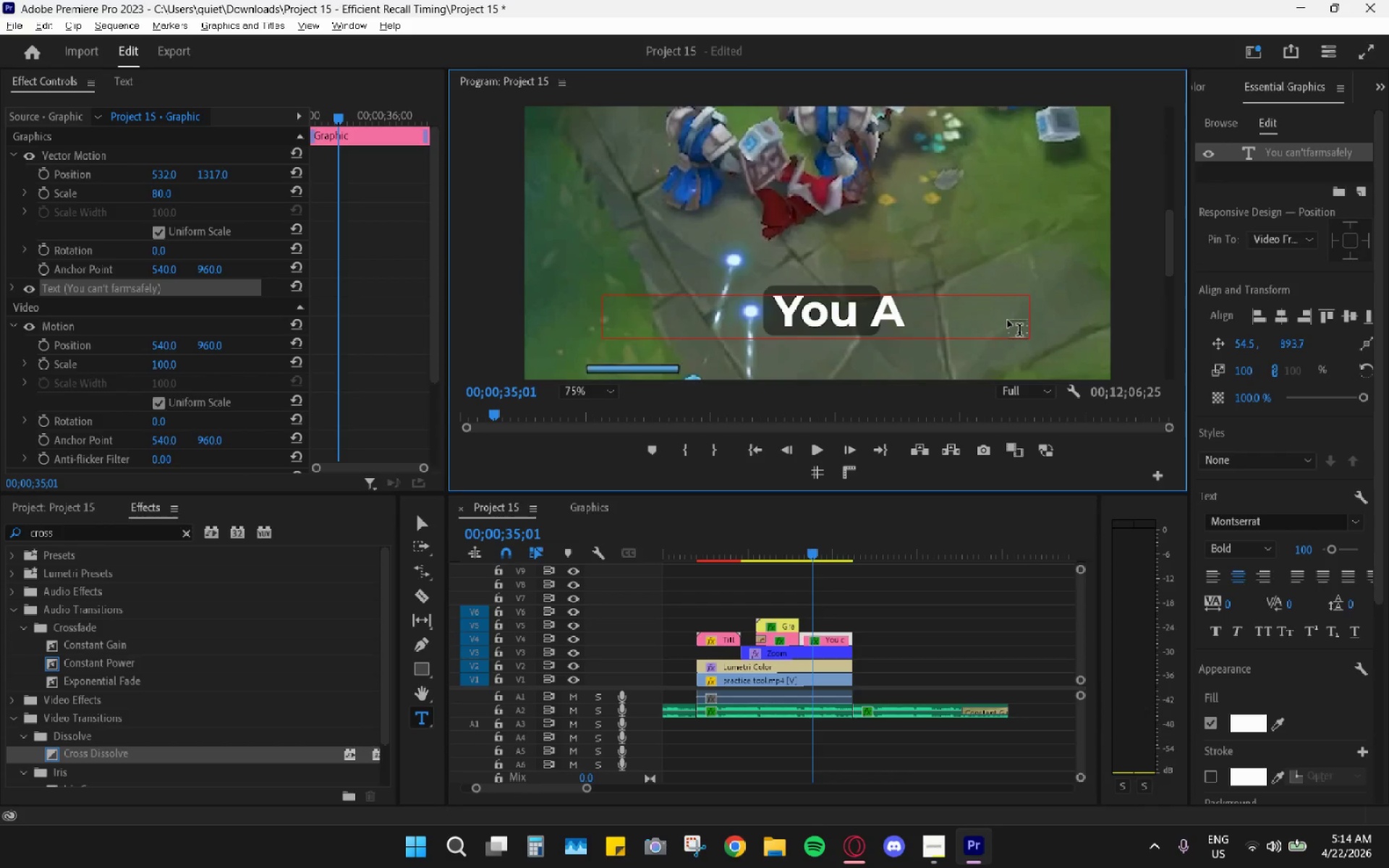 
key(Backspace)
 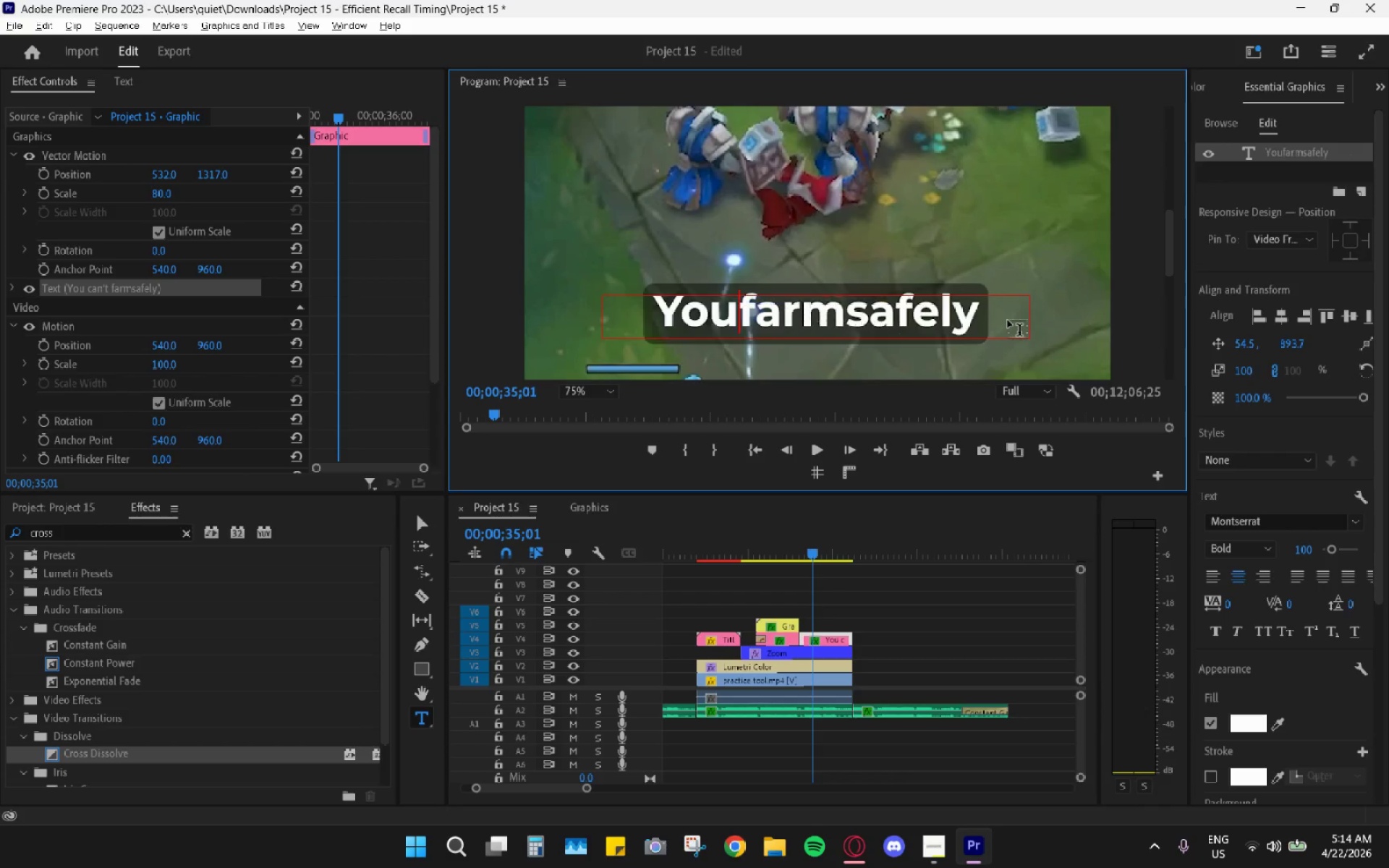 
key(Backspace)
 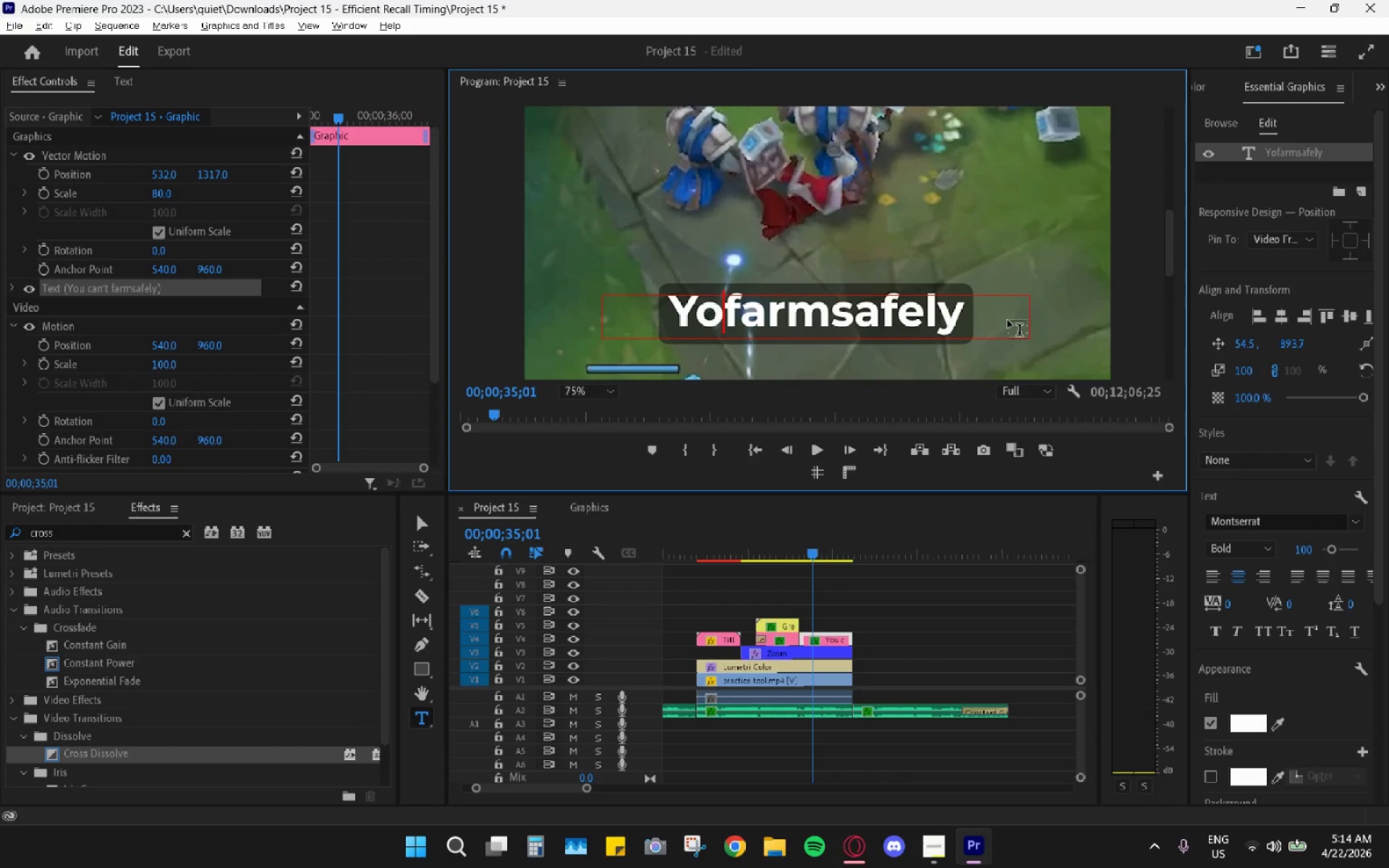 
key(Backspace)
 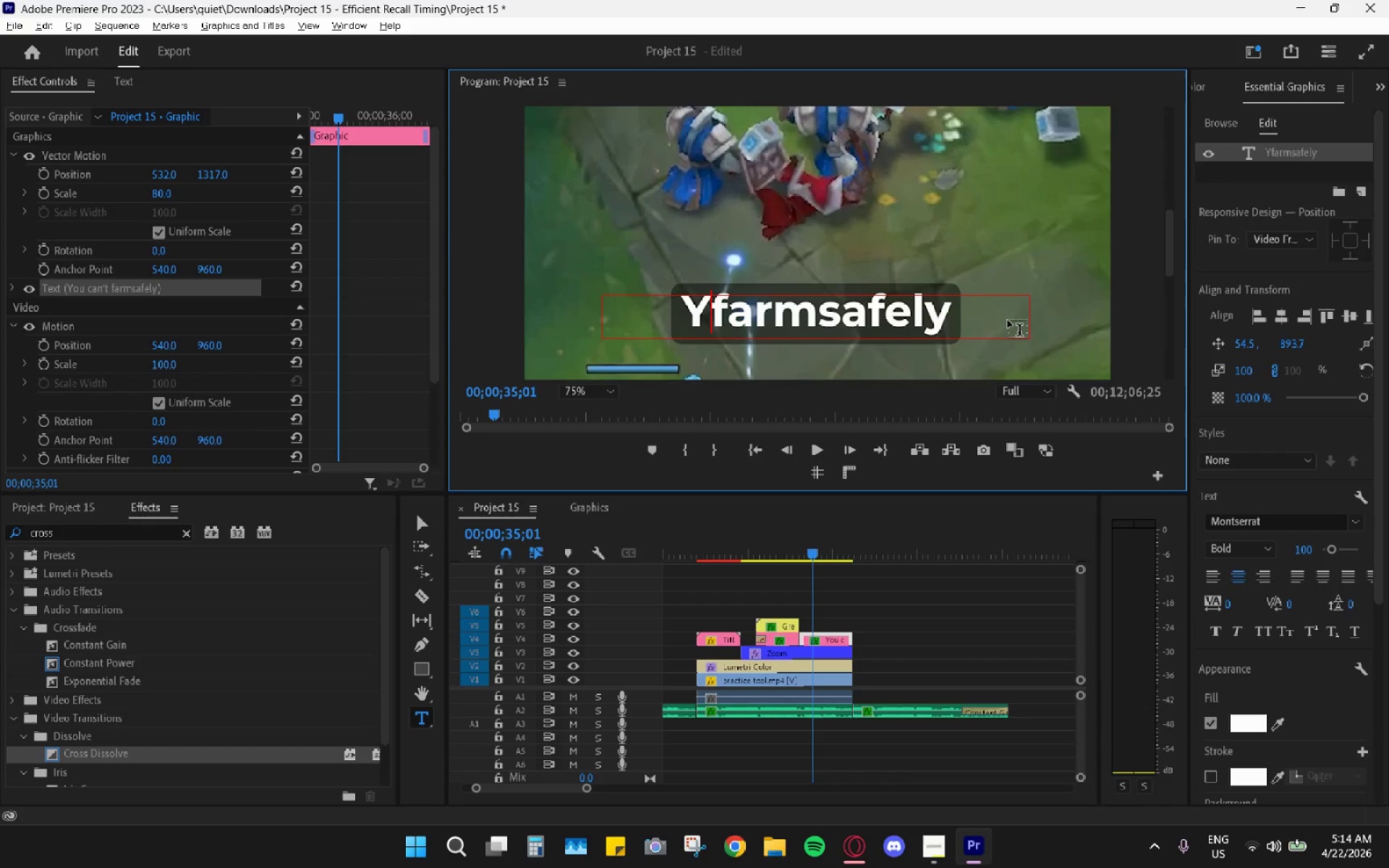 
key(Backspace)
 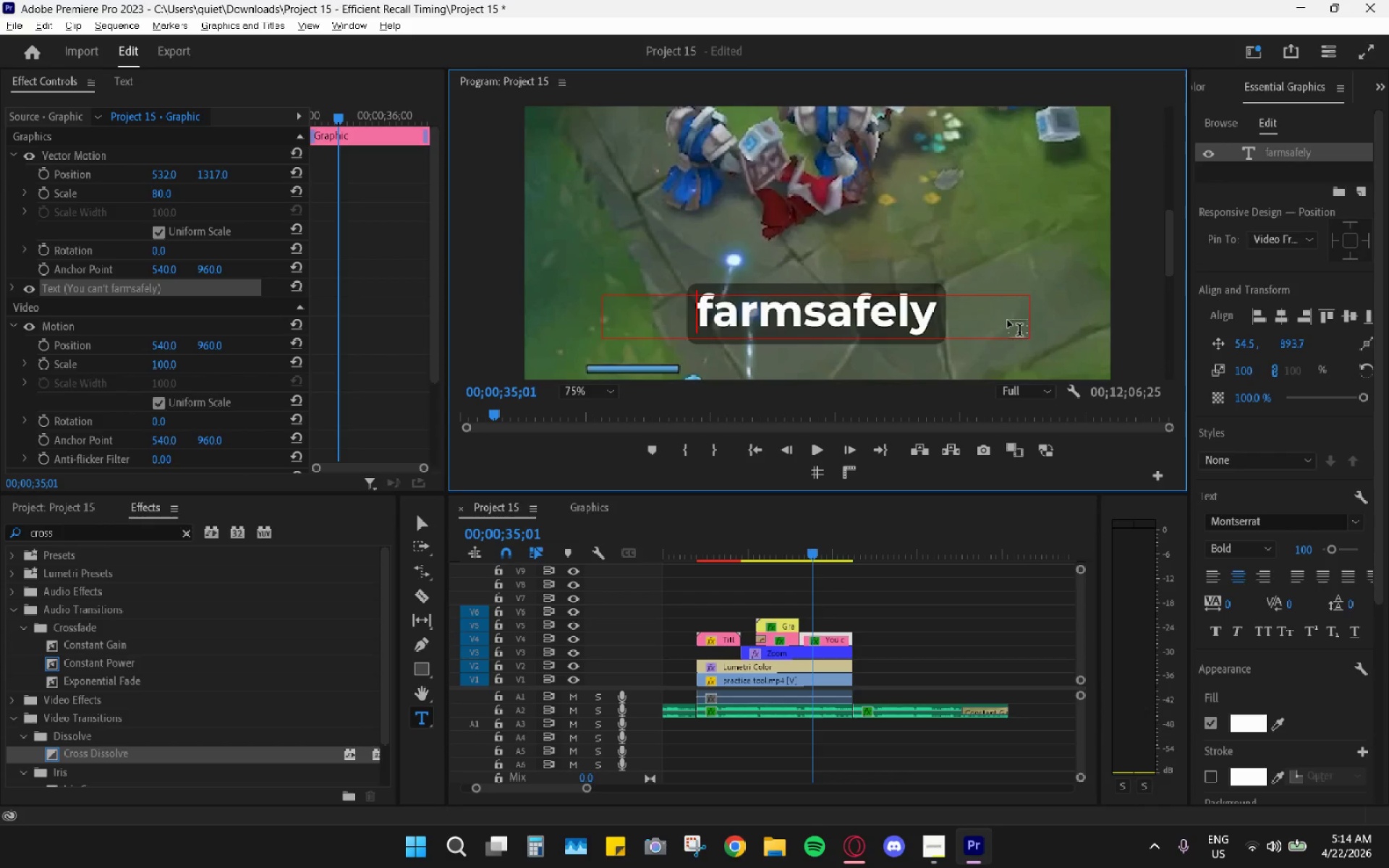 
key(Backspace)
 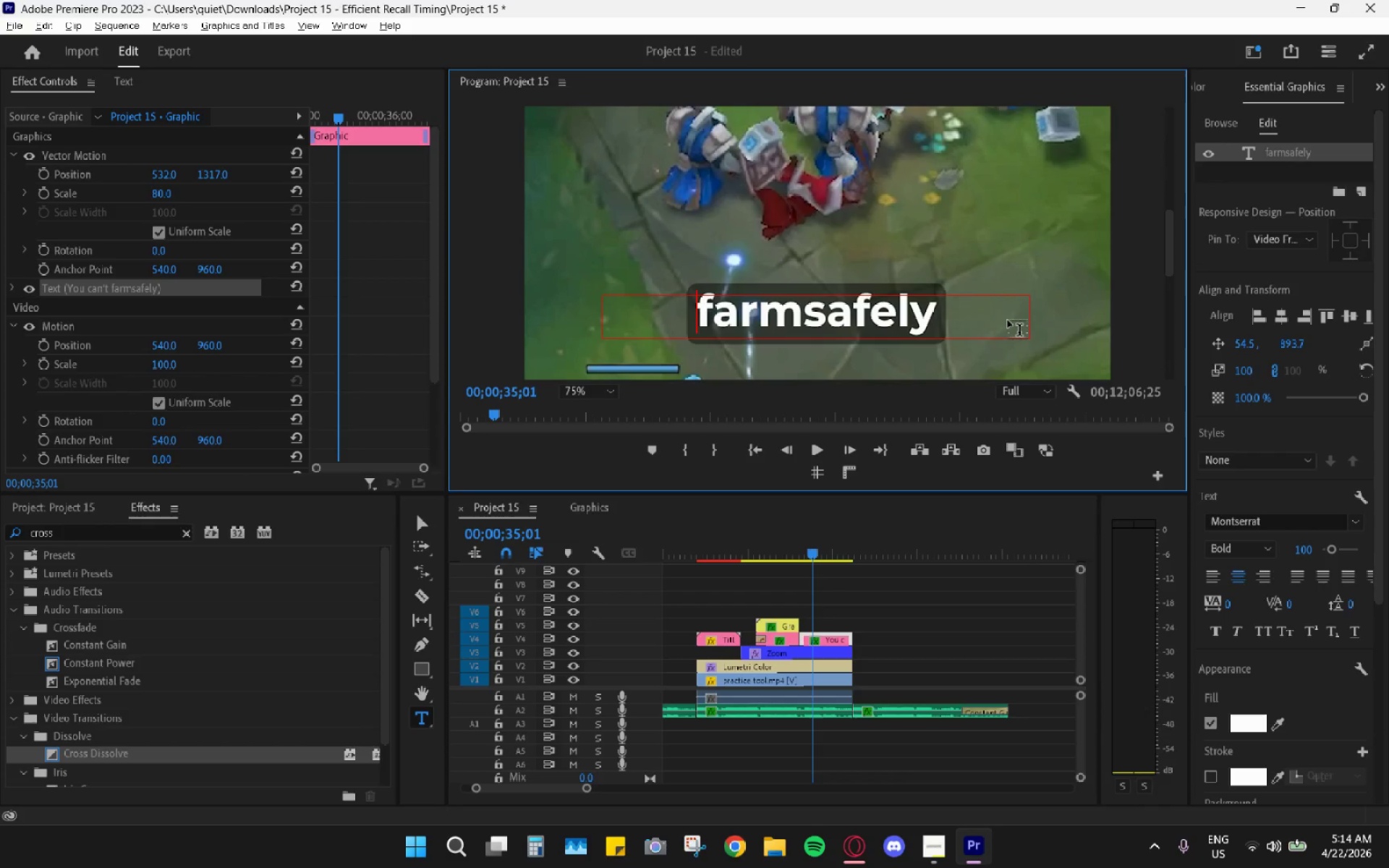 
hold_key(key=Backspace, duration=0.67)
 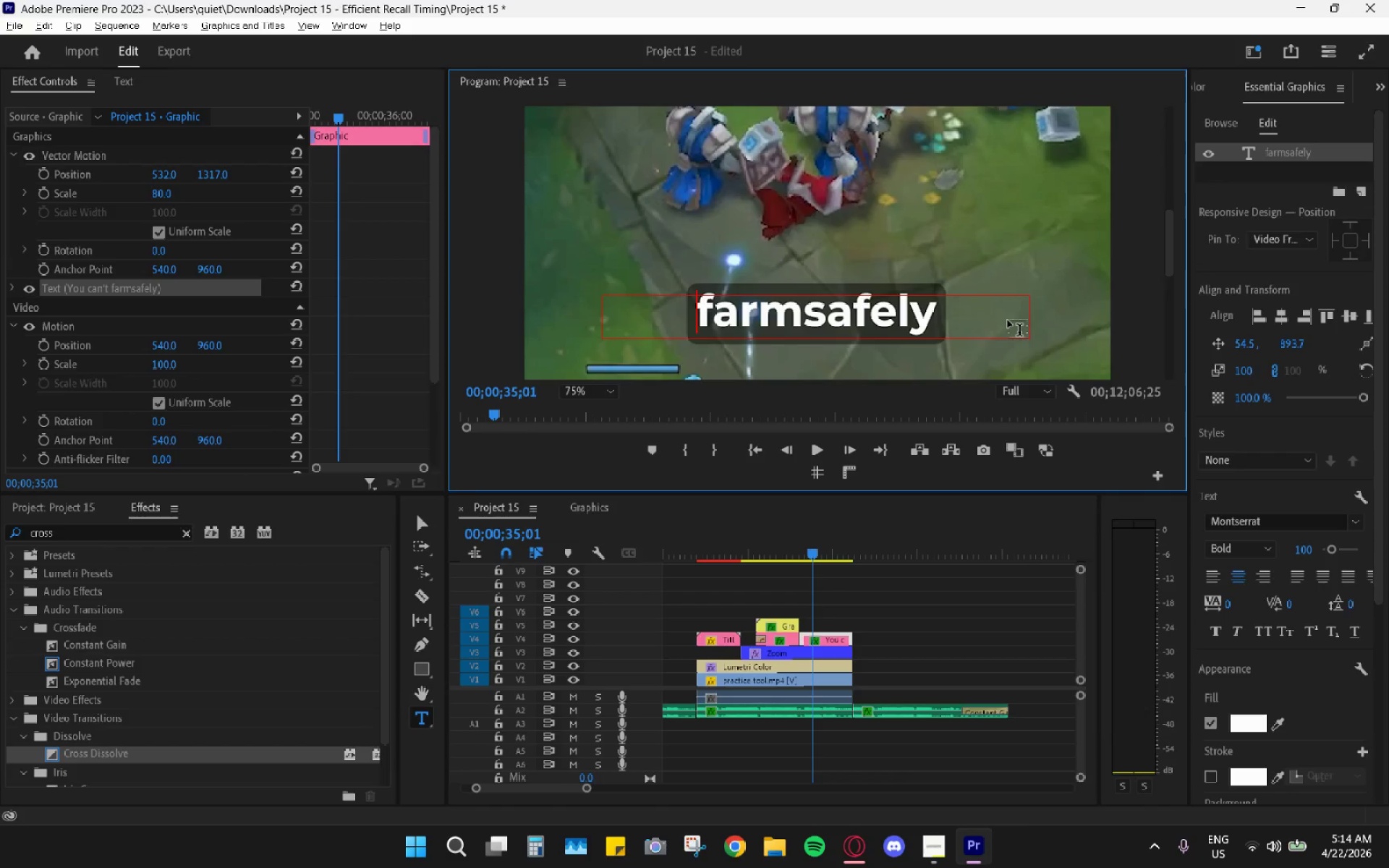 
key(Backspace)
 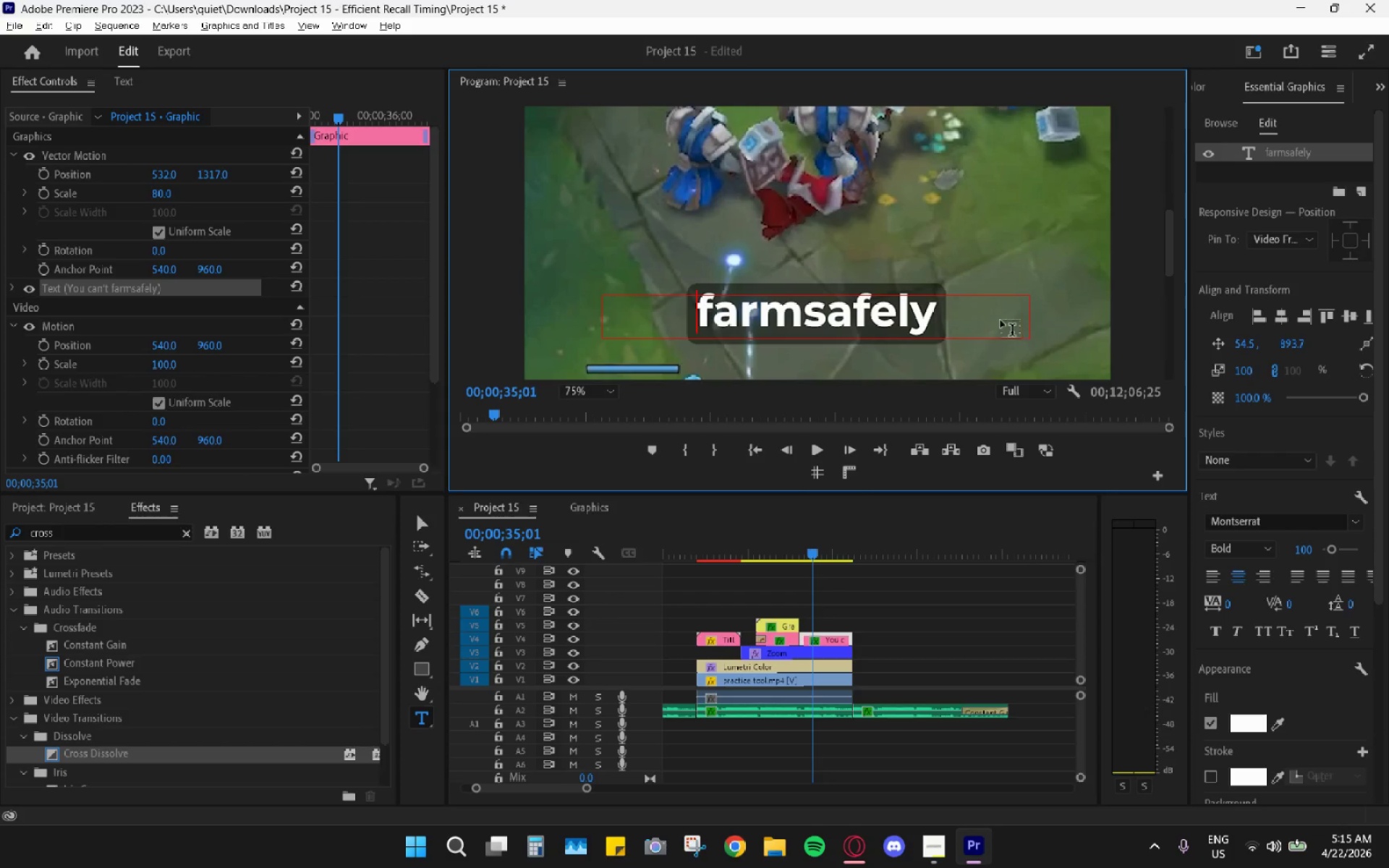 
left_click([906, 311])
 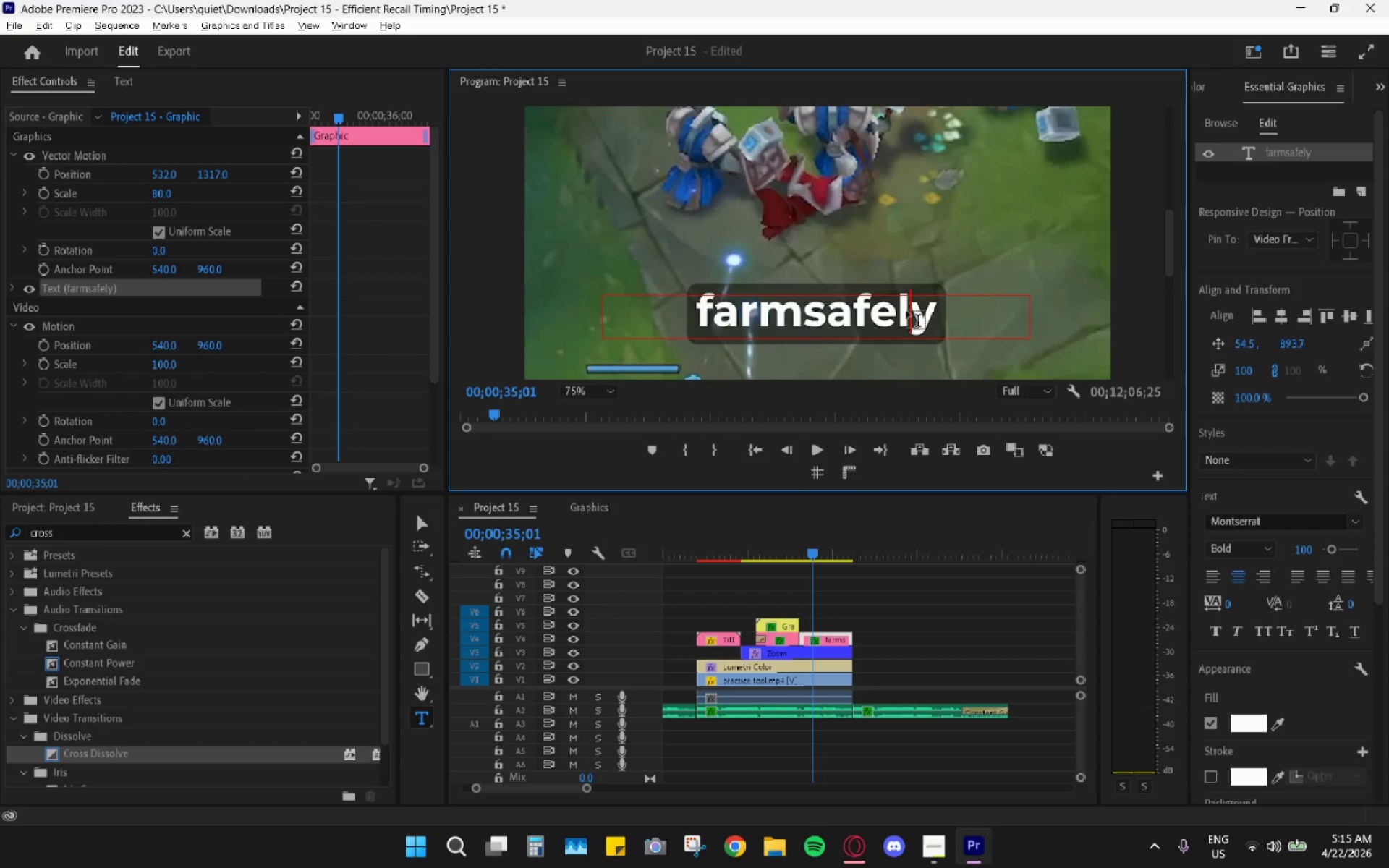 
triple_click([906, 310])
 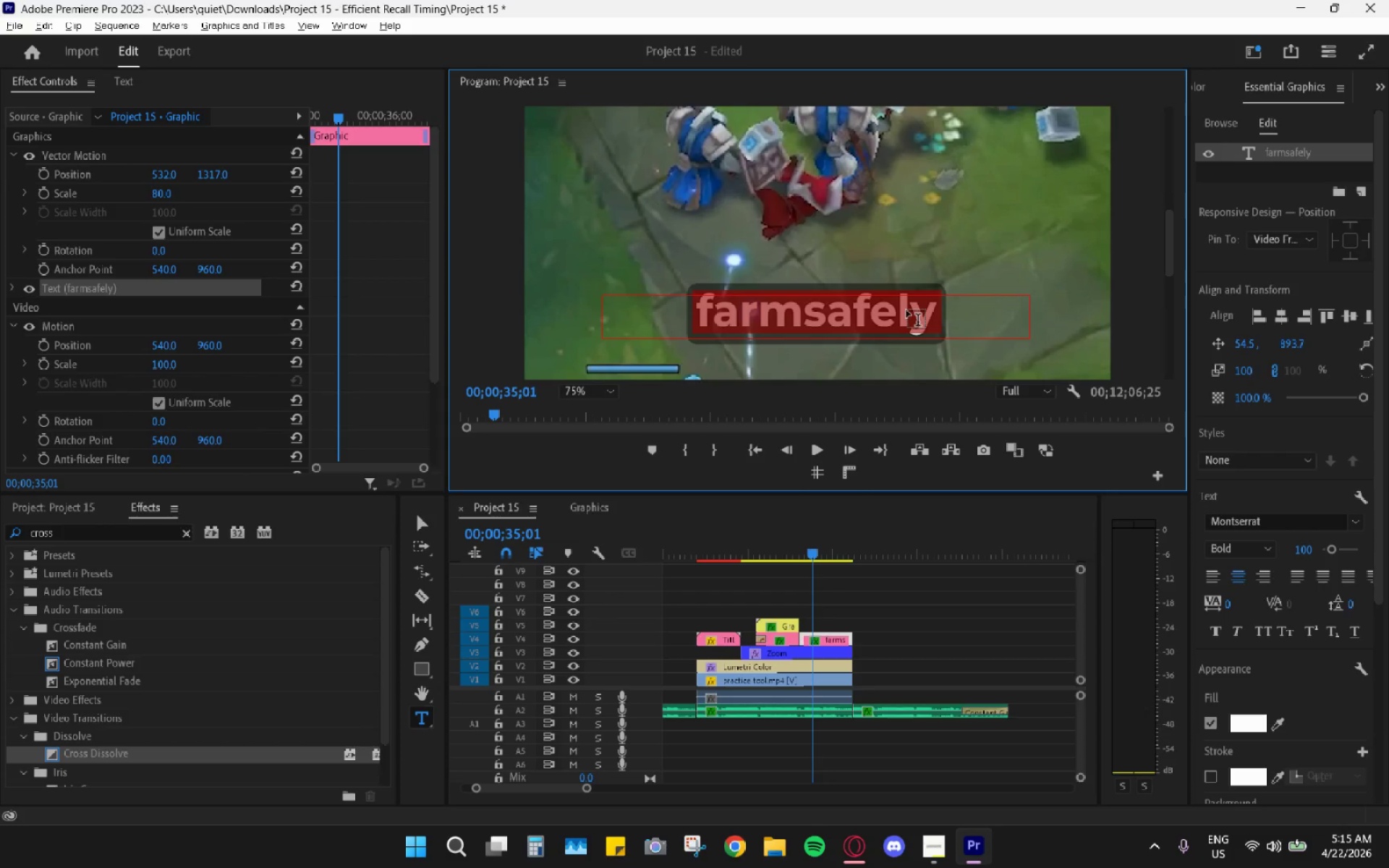 
key(Control+V)
 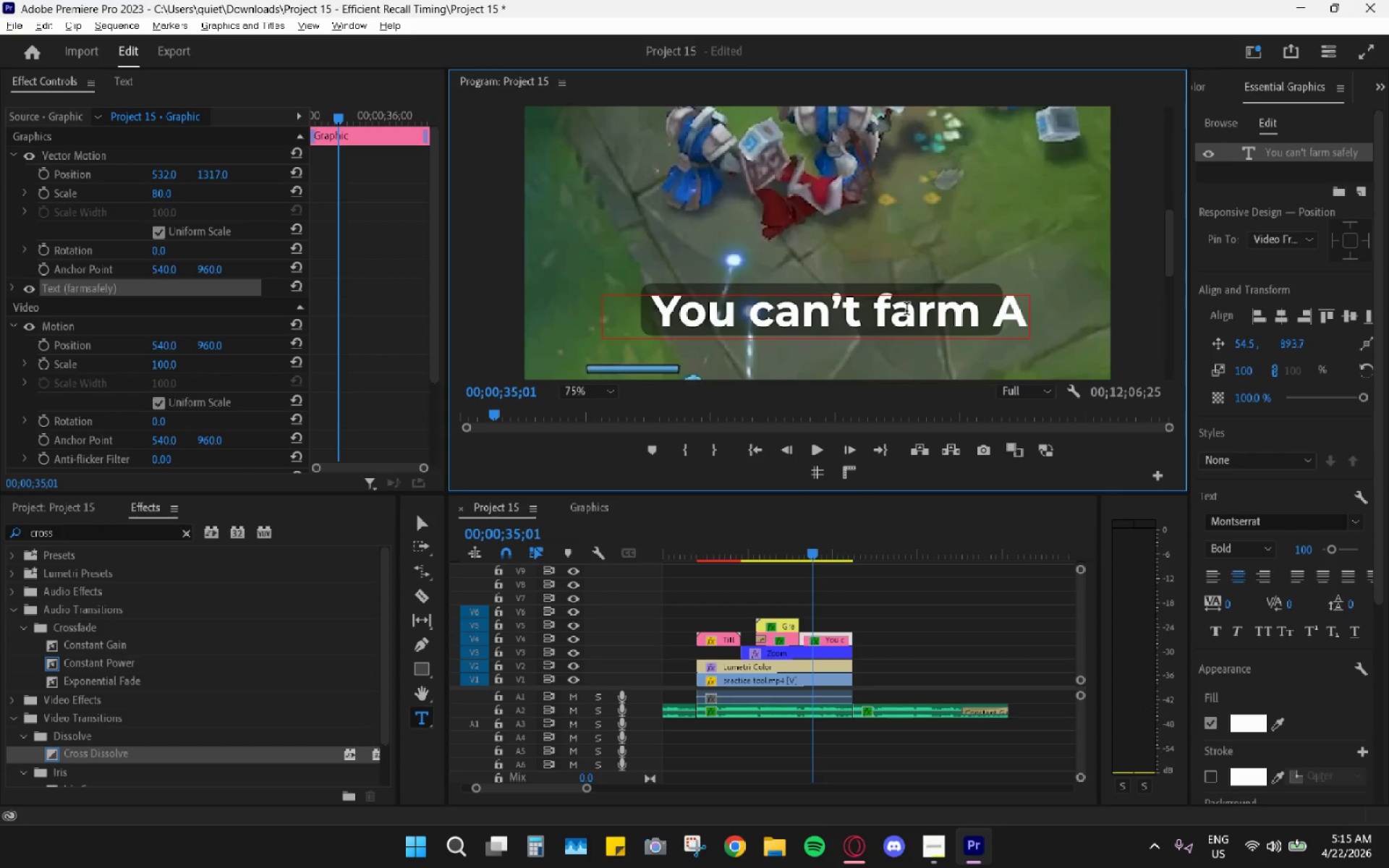 
key(Control+Z)
 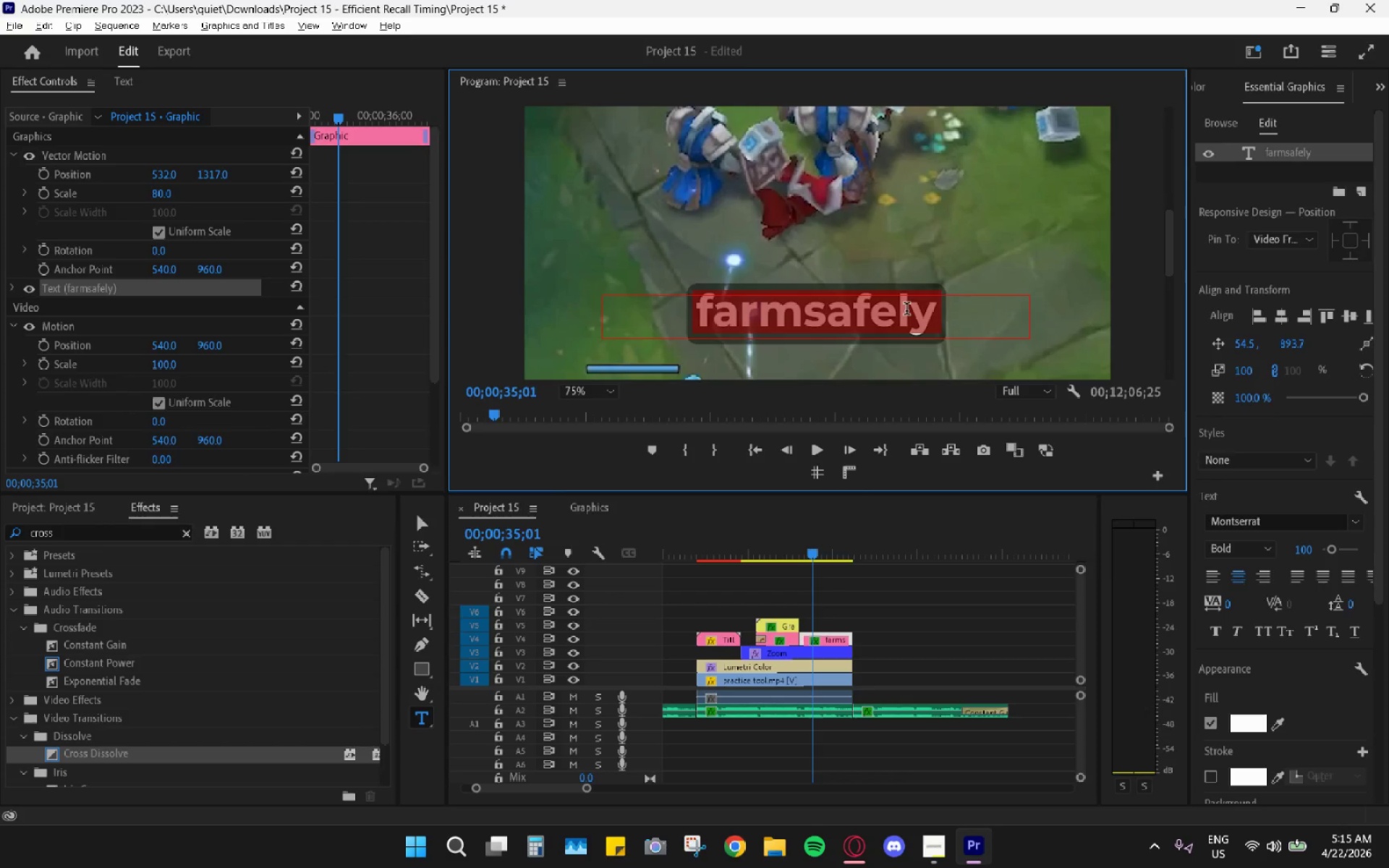 
key(Alt+AltLeft)
 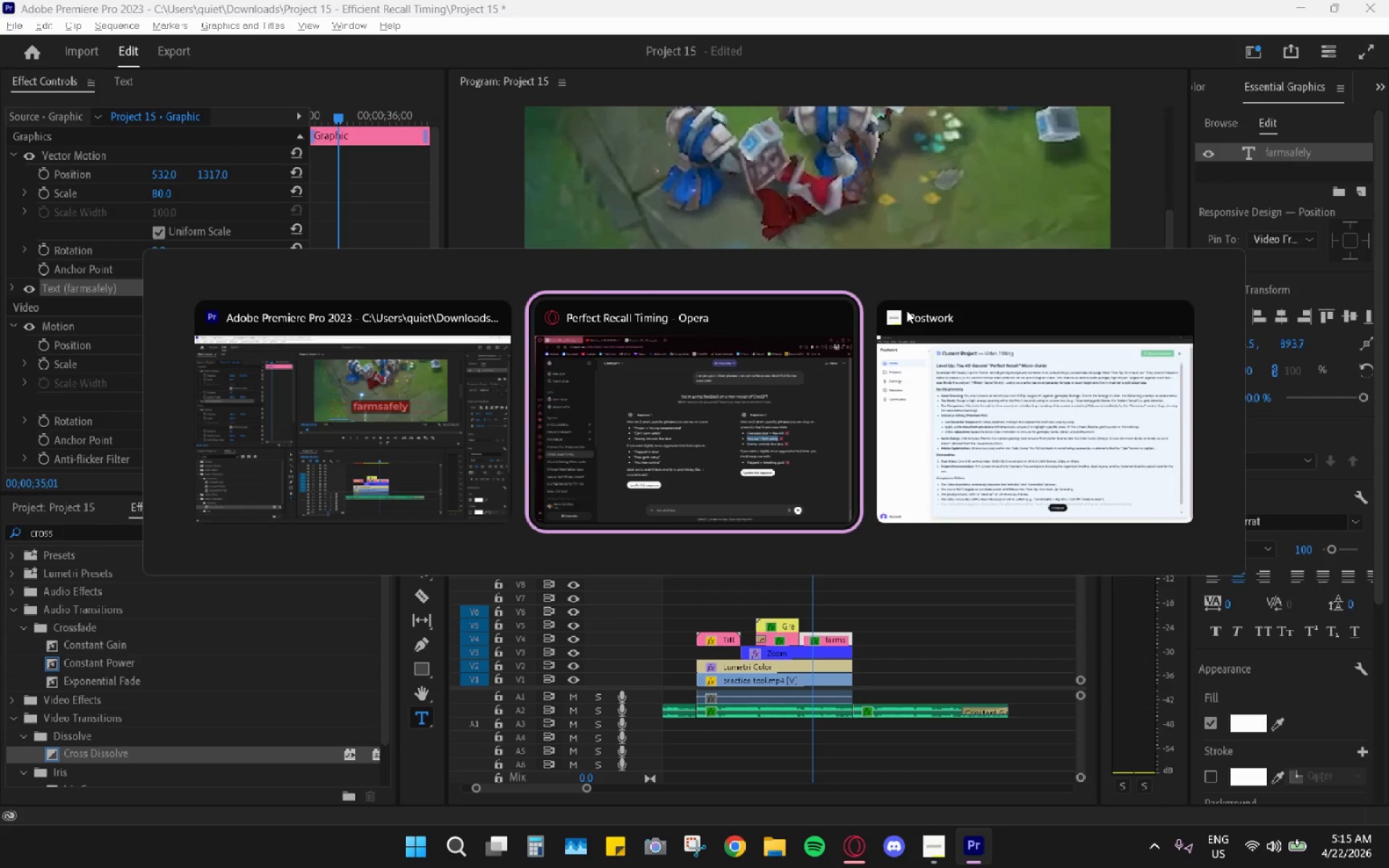 
key(Alt+Tab)
 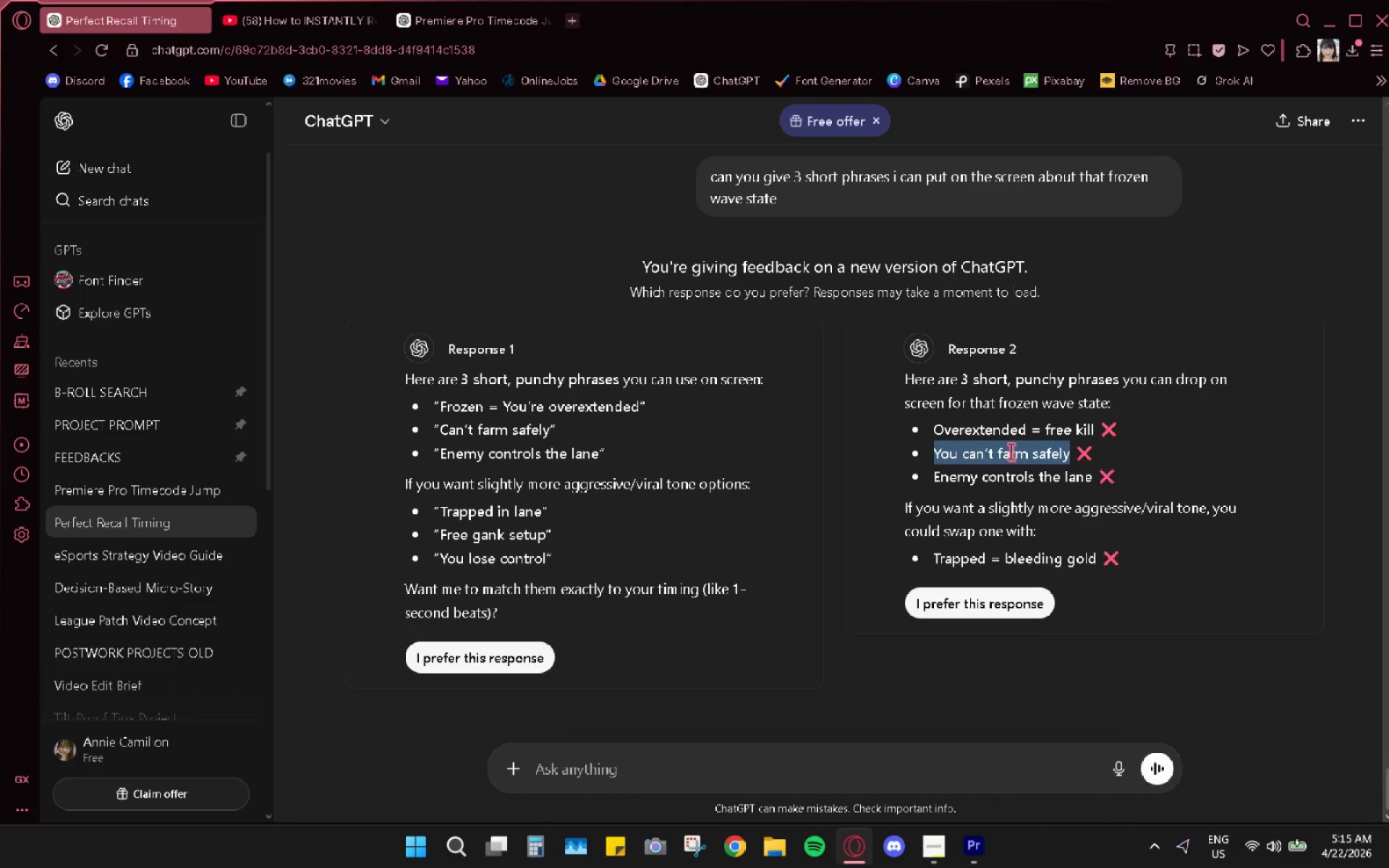 
key(Alt+AltLeft)
 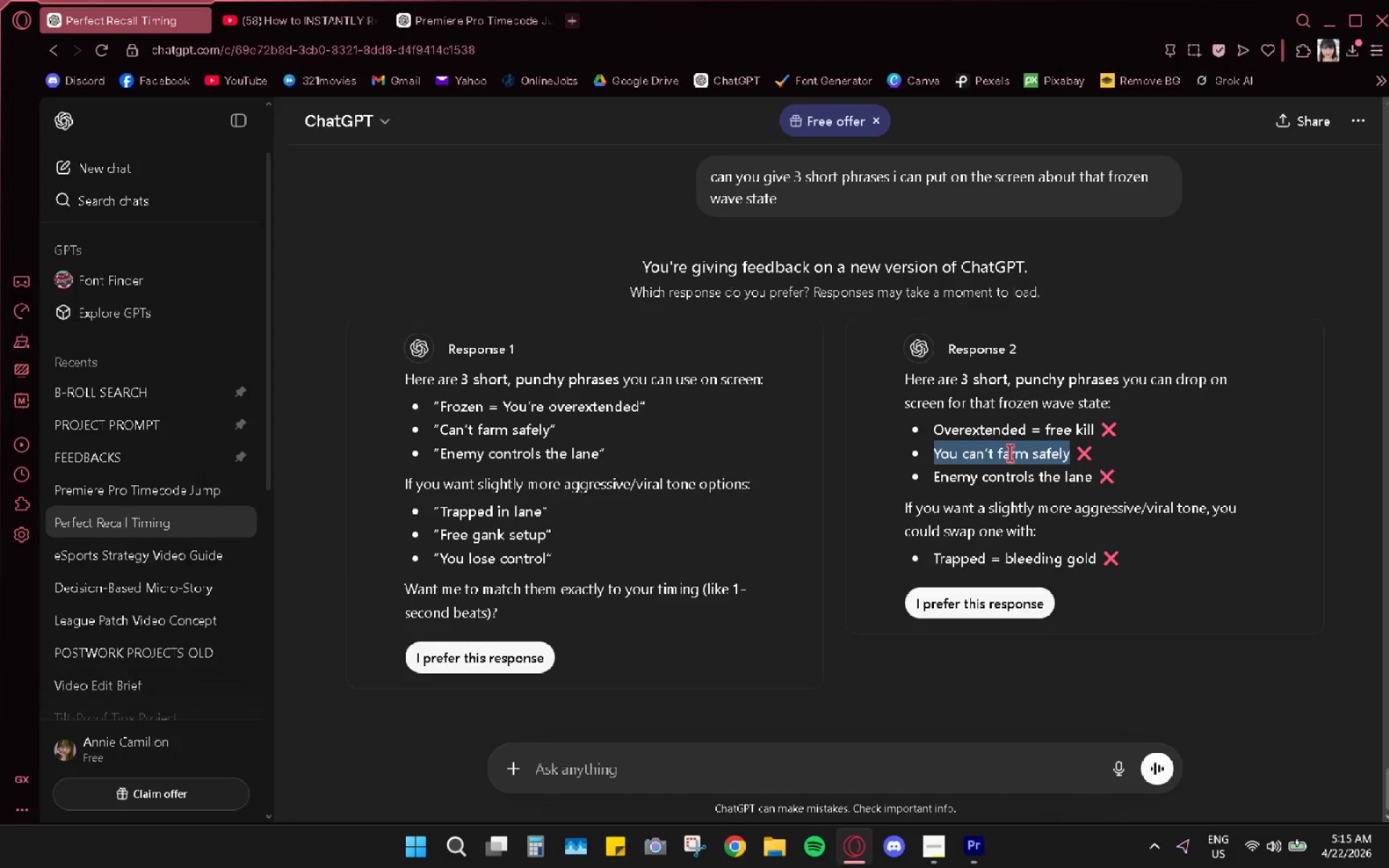 
key(Tab)
key(Backspace)
type(You can't farm safely)
 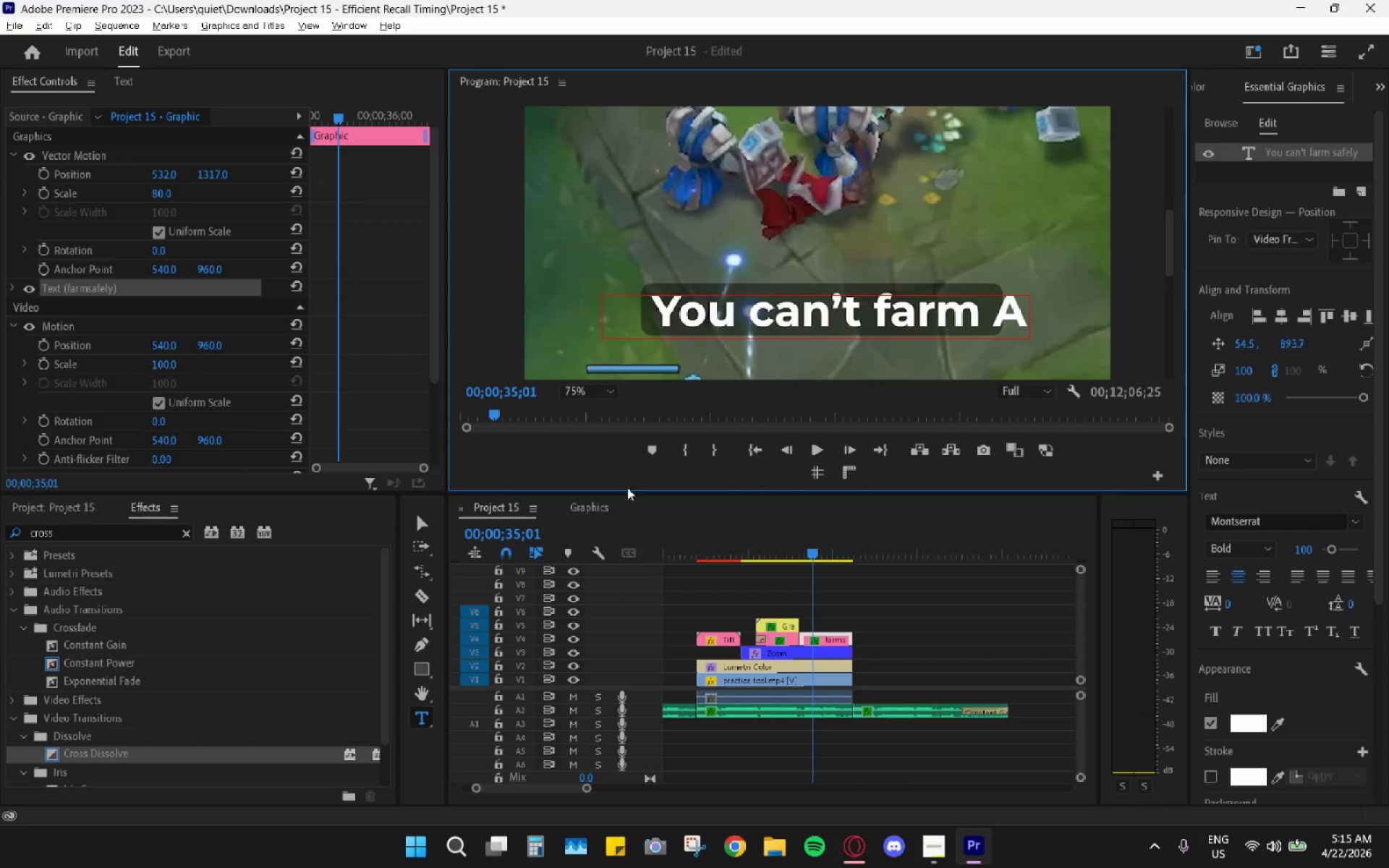 
left_click([424, 519])
 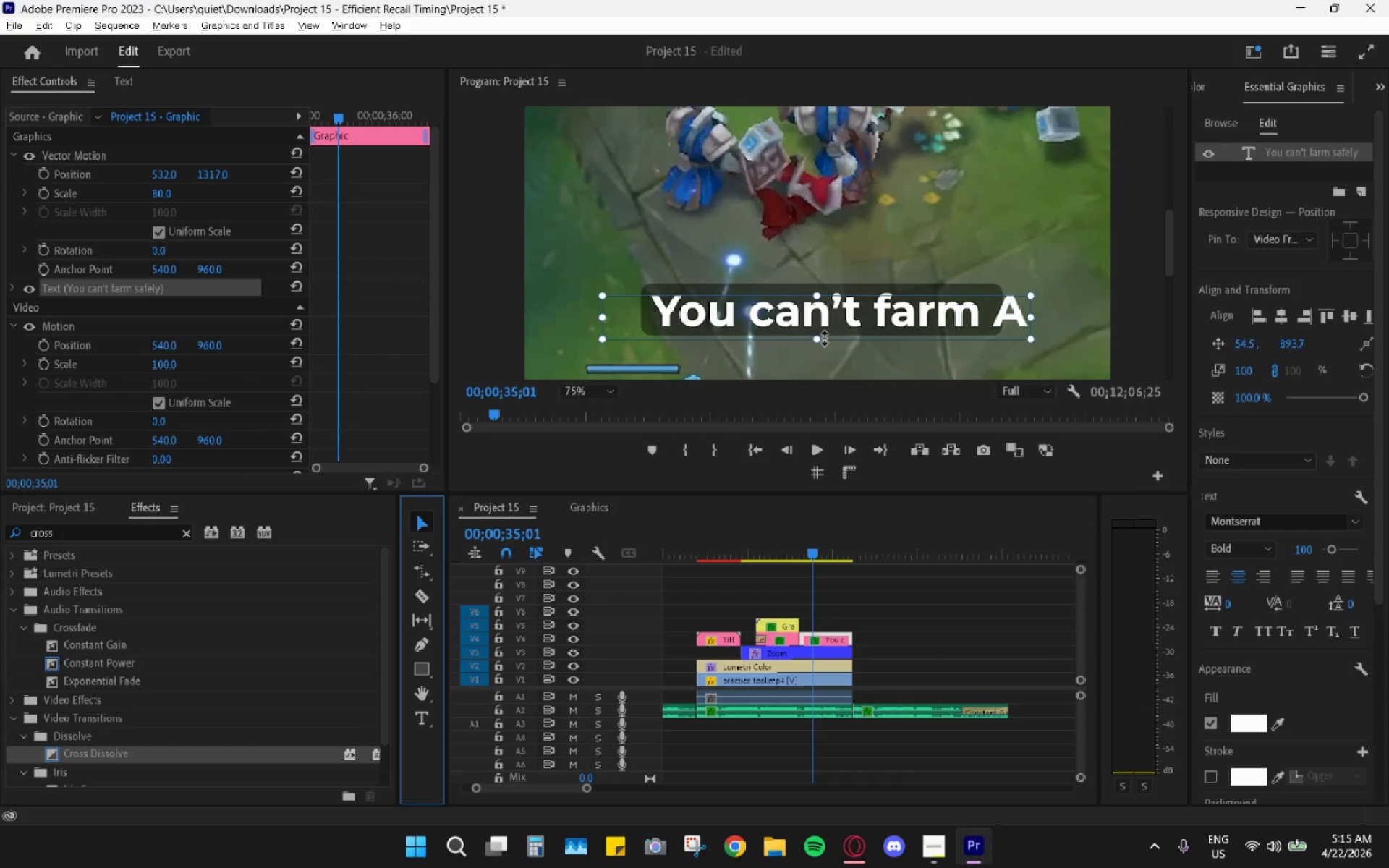 
left_click_drag(start_coordinate=[817, 342], to_coordinate=[815, 362])
 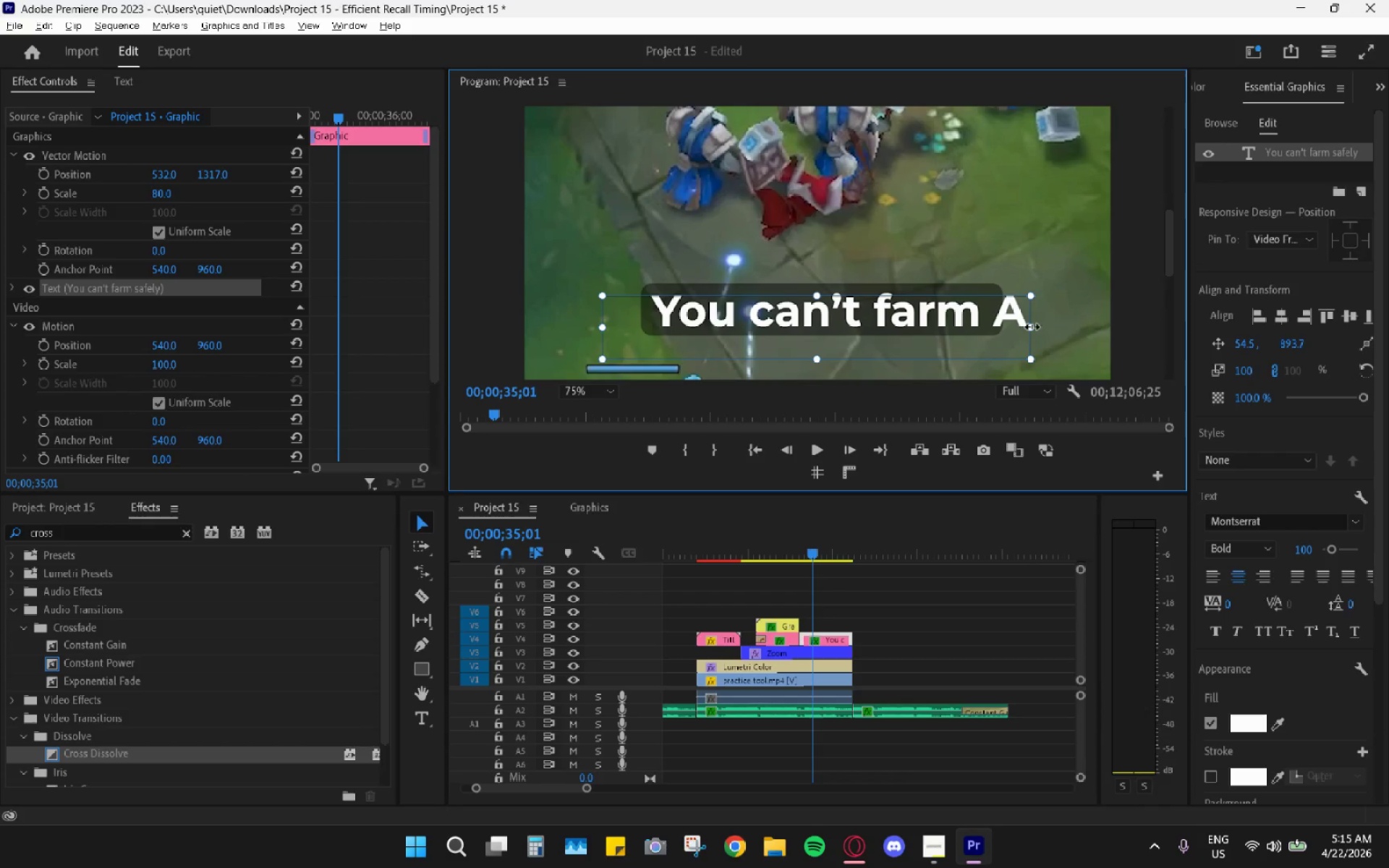 
left_click_drag(start_coordinate=[1041, 325], to_coordinate=[1112, 320])
 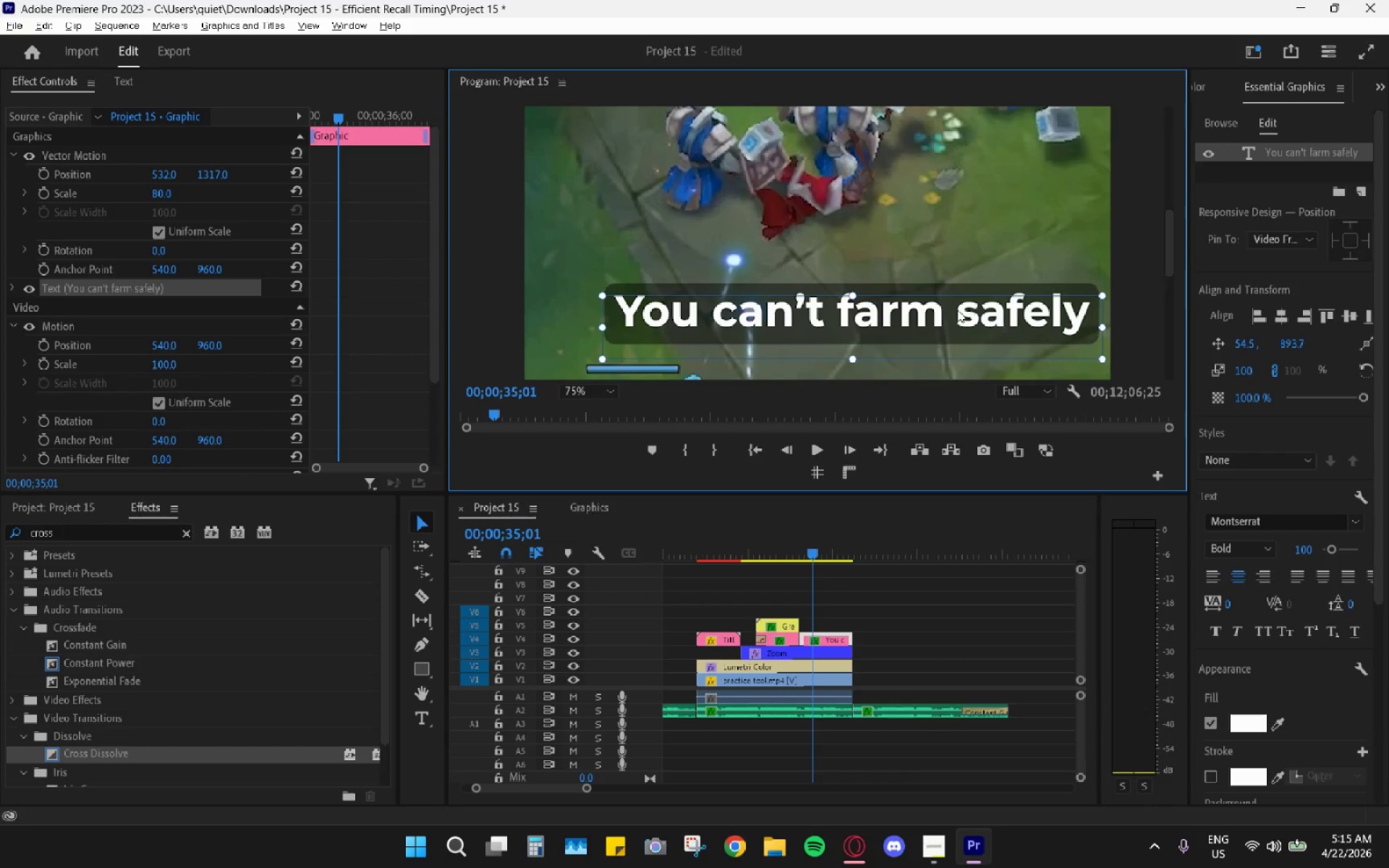 
left_click_drag(start_coordinate=[957, 310], to_coordinate=[939, 244])
 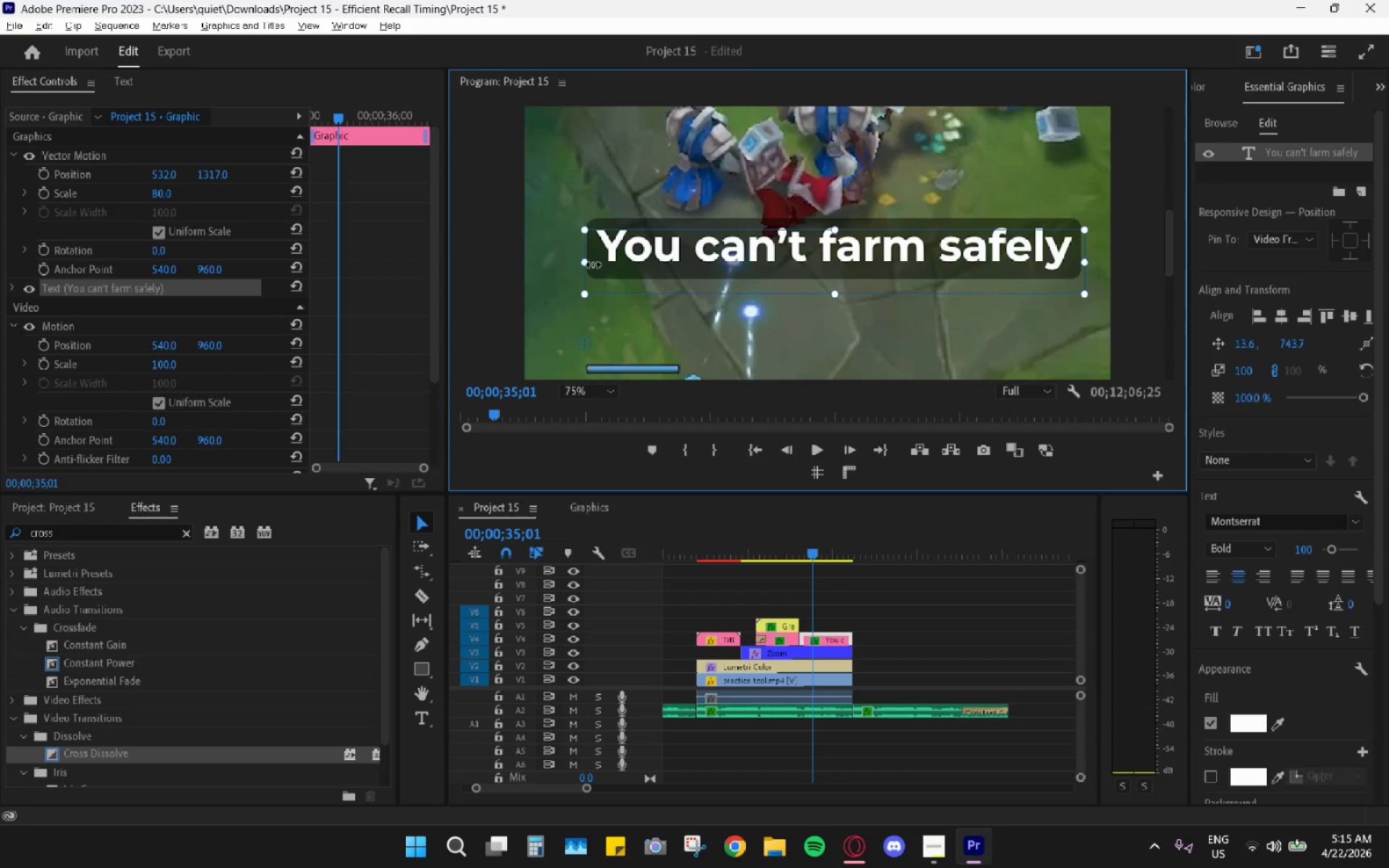 
left_click_drag(start_coordinate=[592, 264], to_coordinate=[576, 271])
 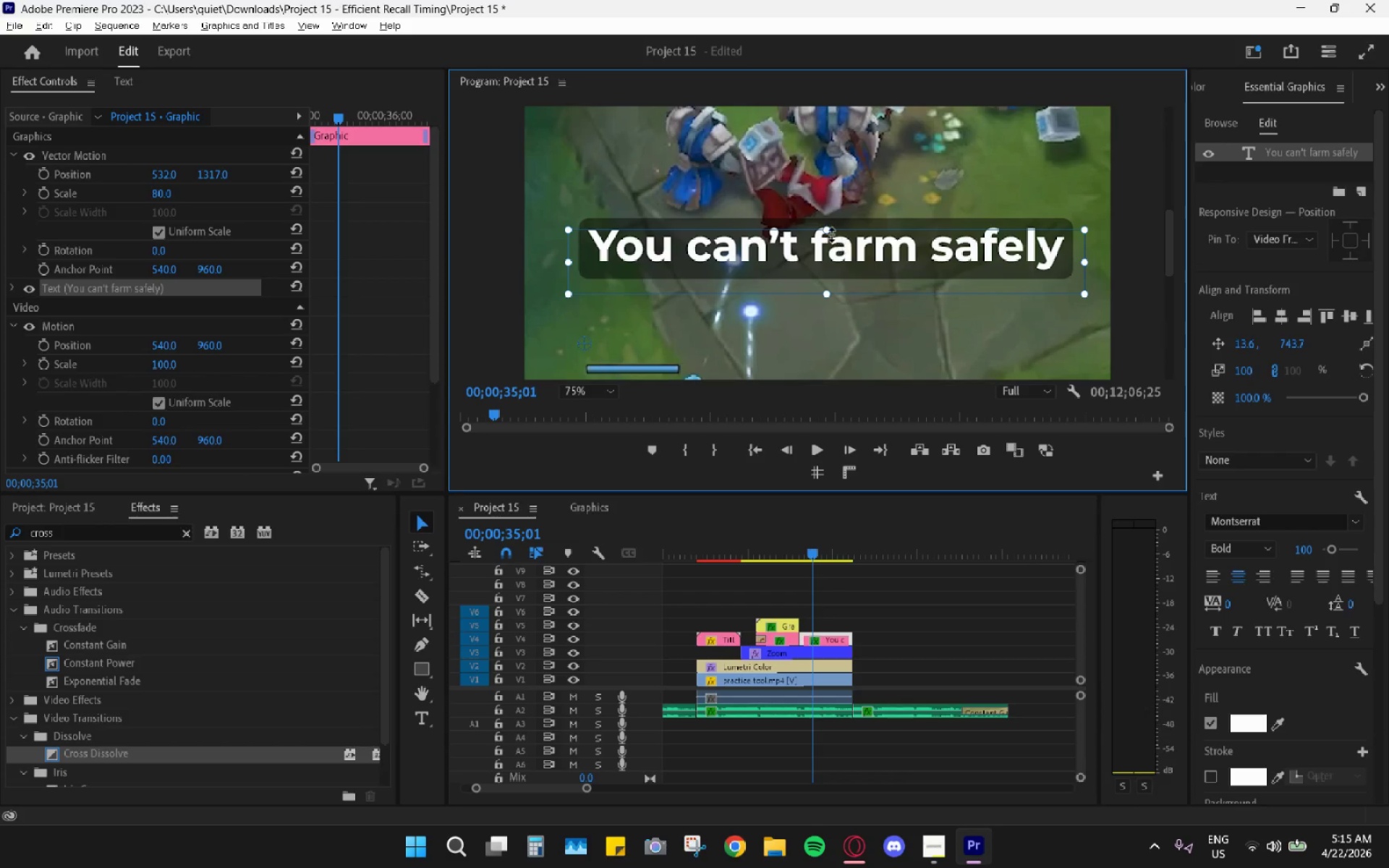 
left_click_drag(start_coordinate=[827, 231], to_coordinate=[829, 177])
 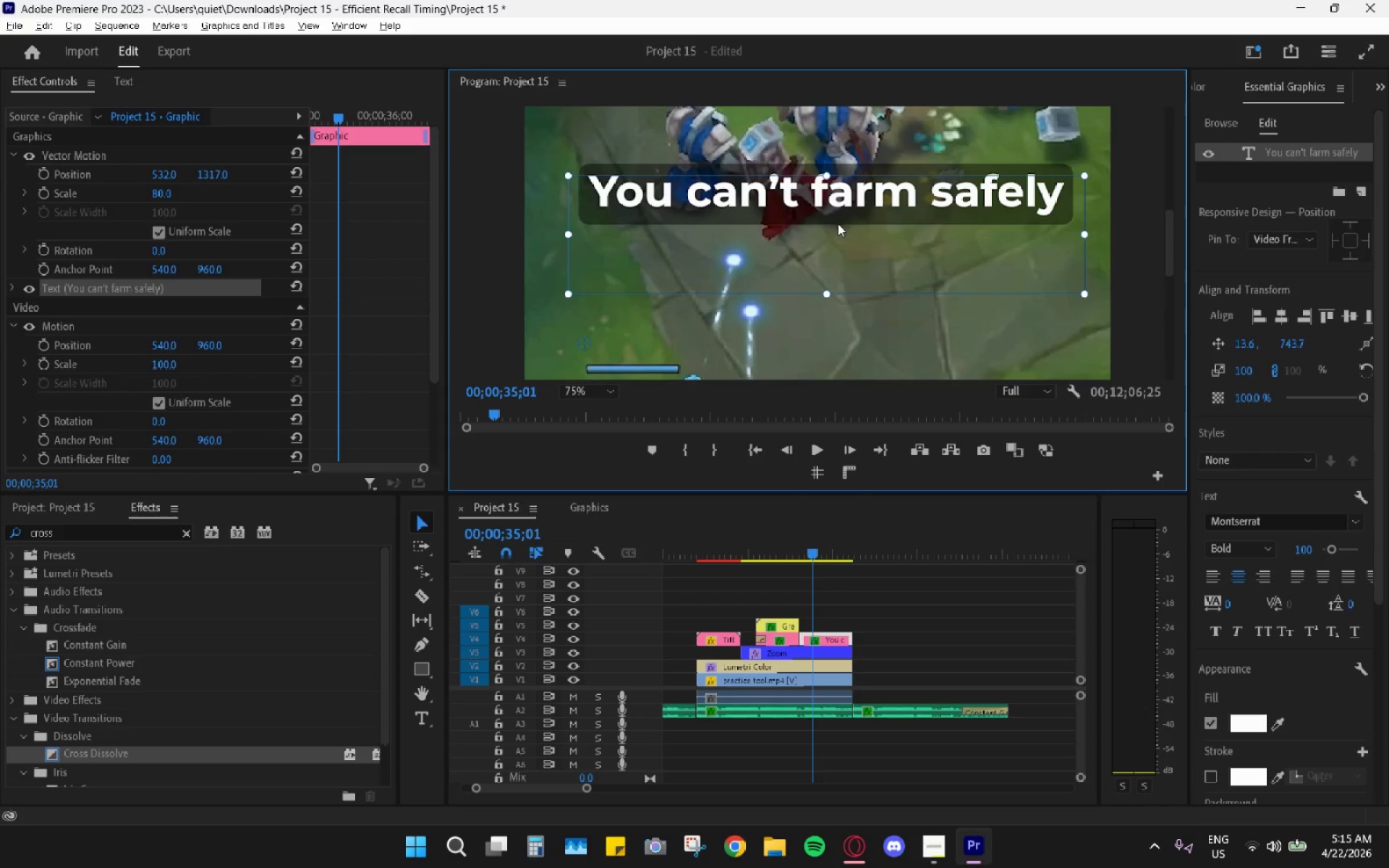 
hold_key(key=ControlLeft, duration=0.62)
 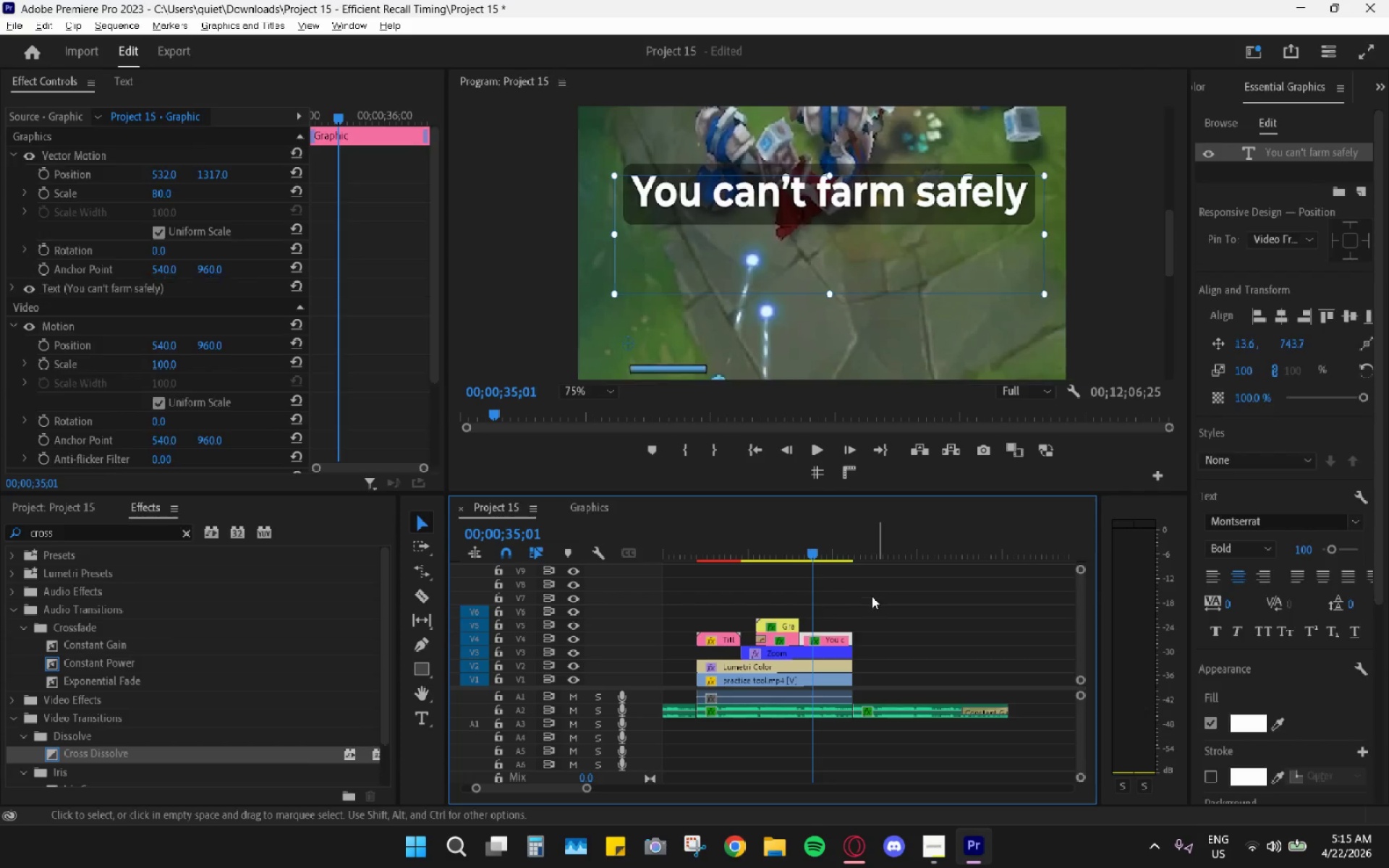 
double_click([838, 632])
 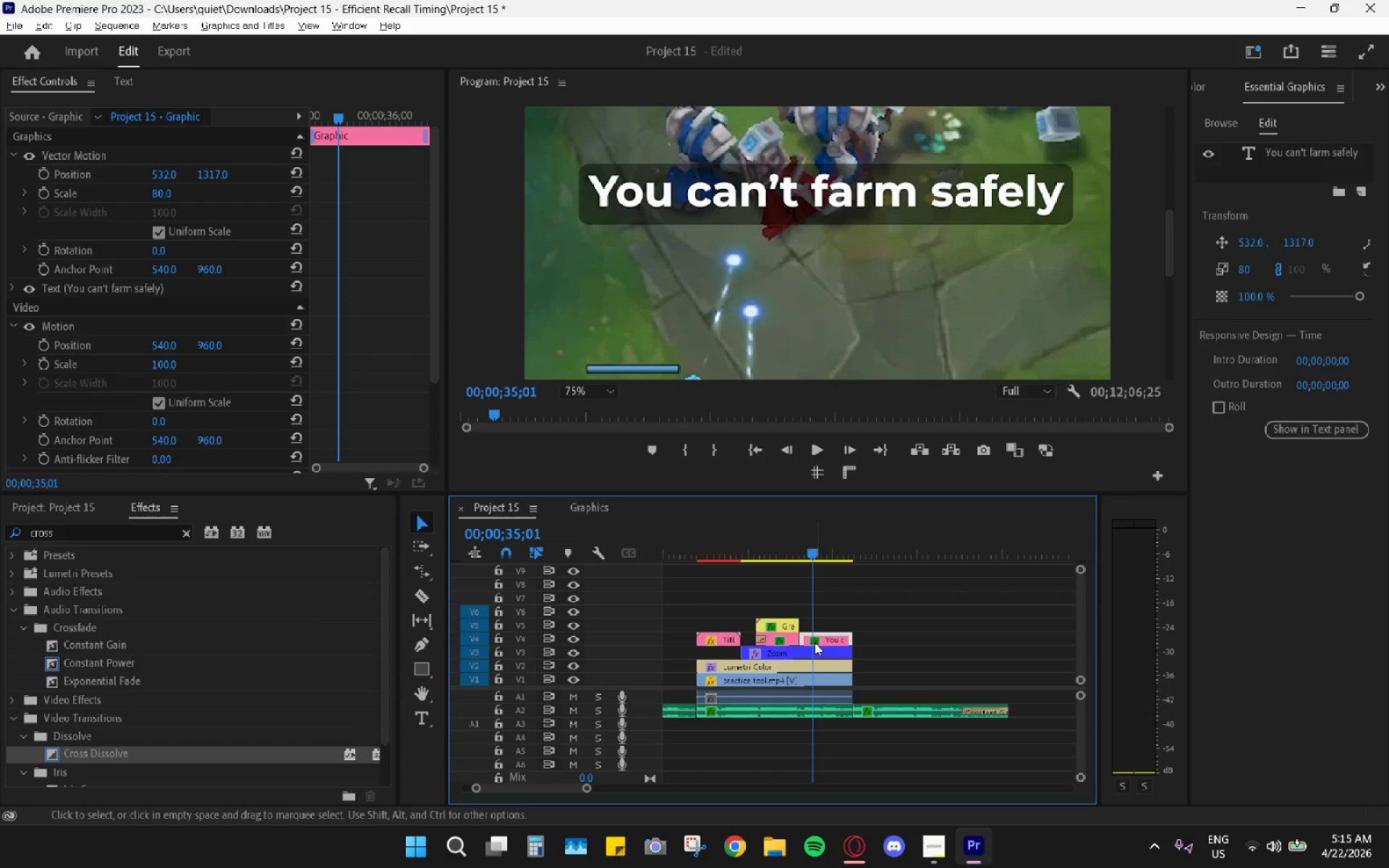 
key(H)
 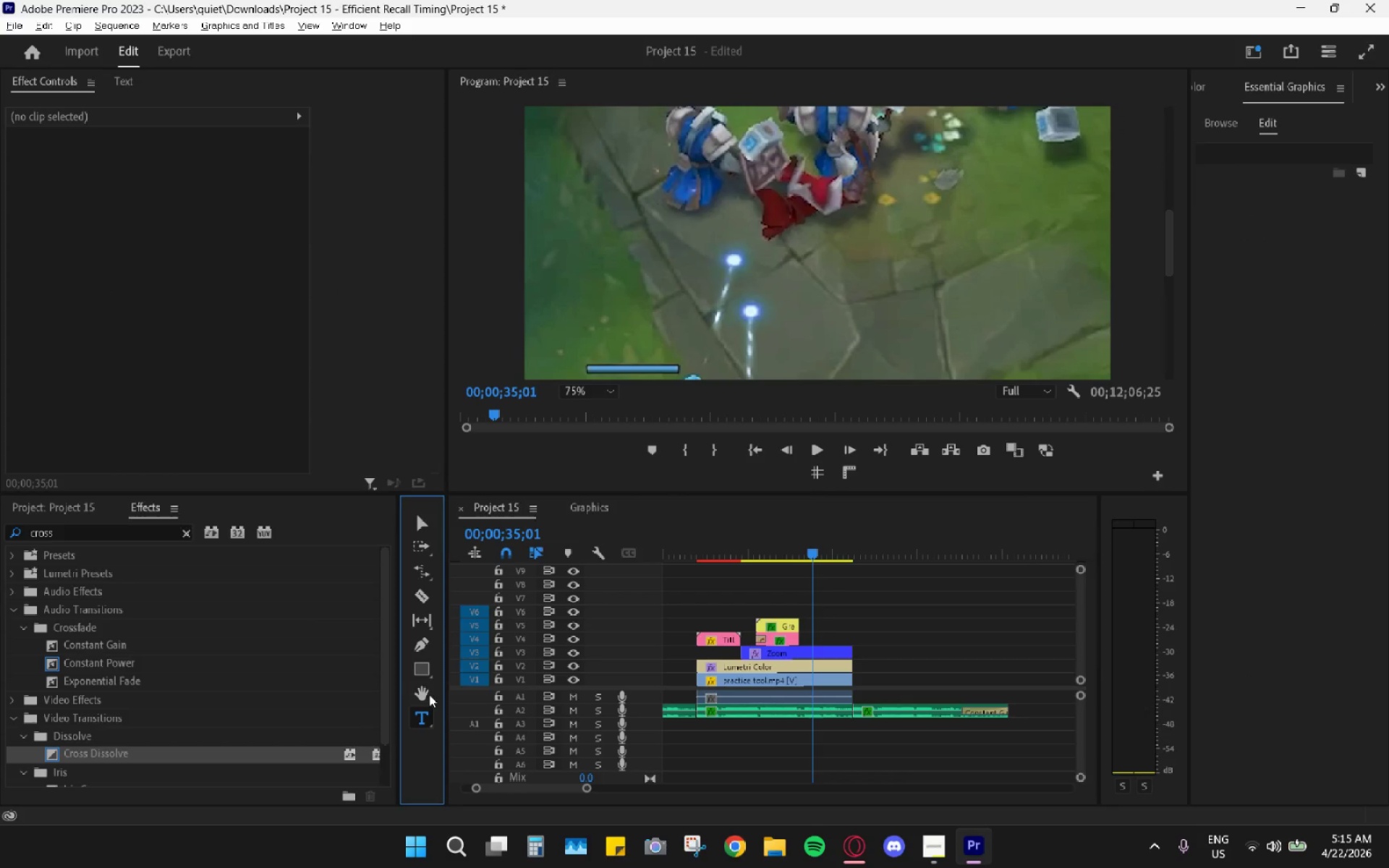 
left_click([685, 231])
 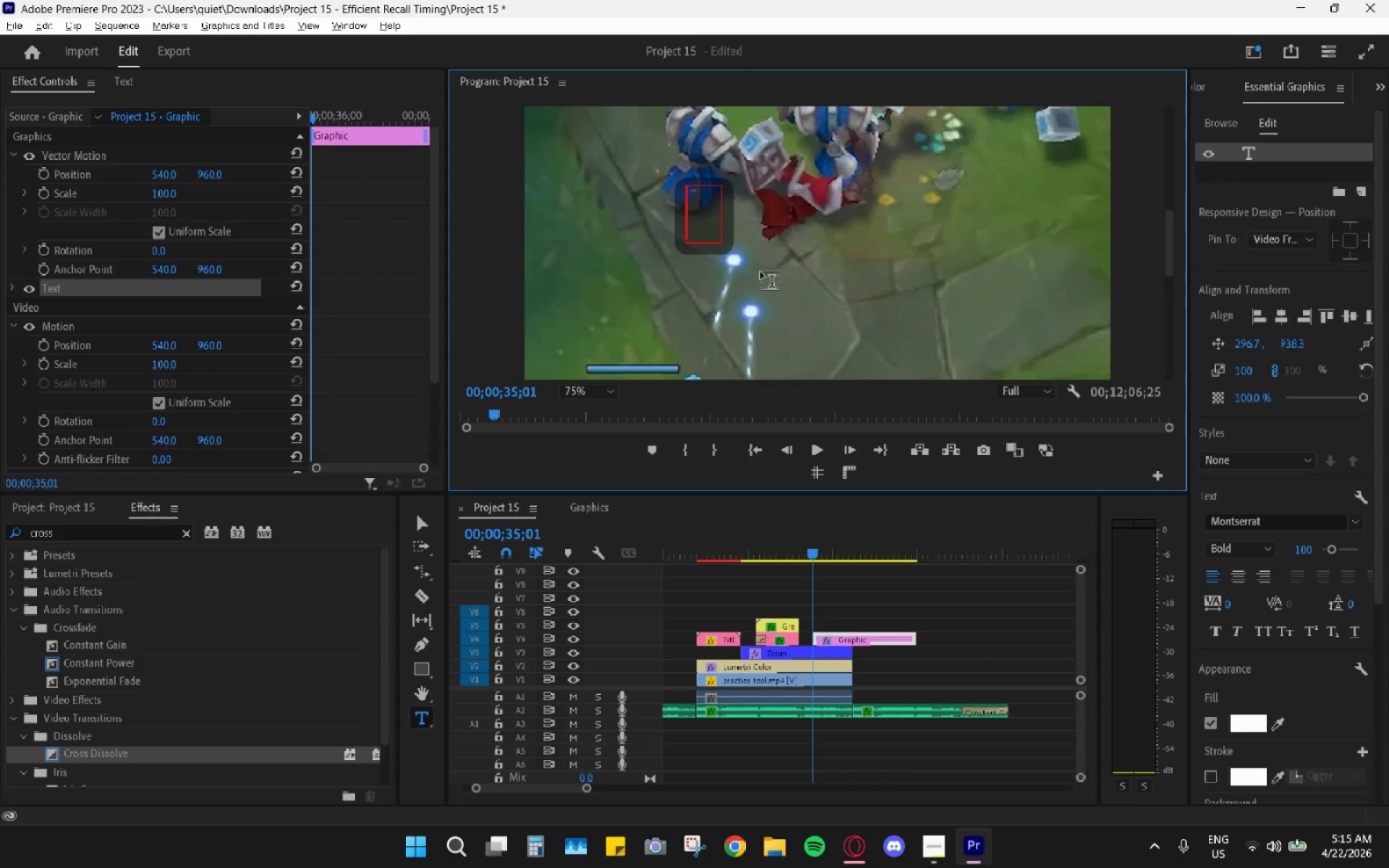 
left_click([760, 272])
 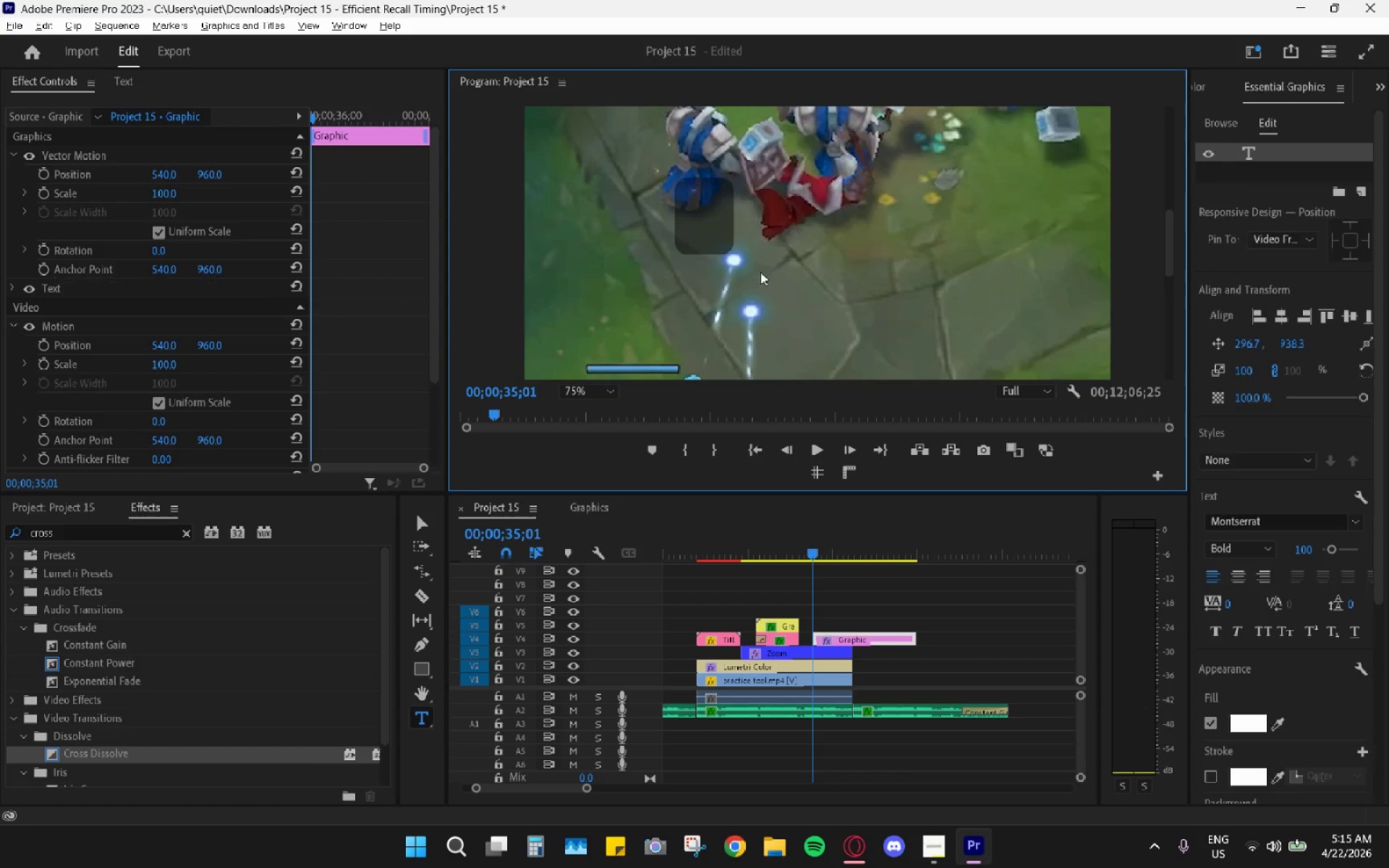 
key(Control+V)
 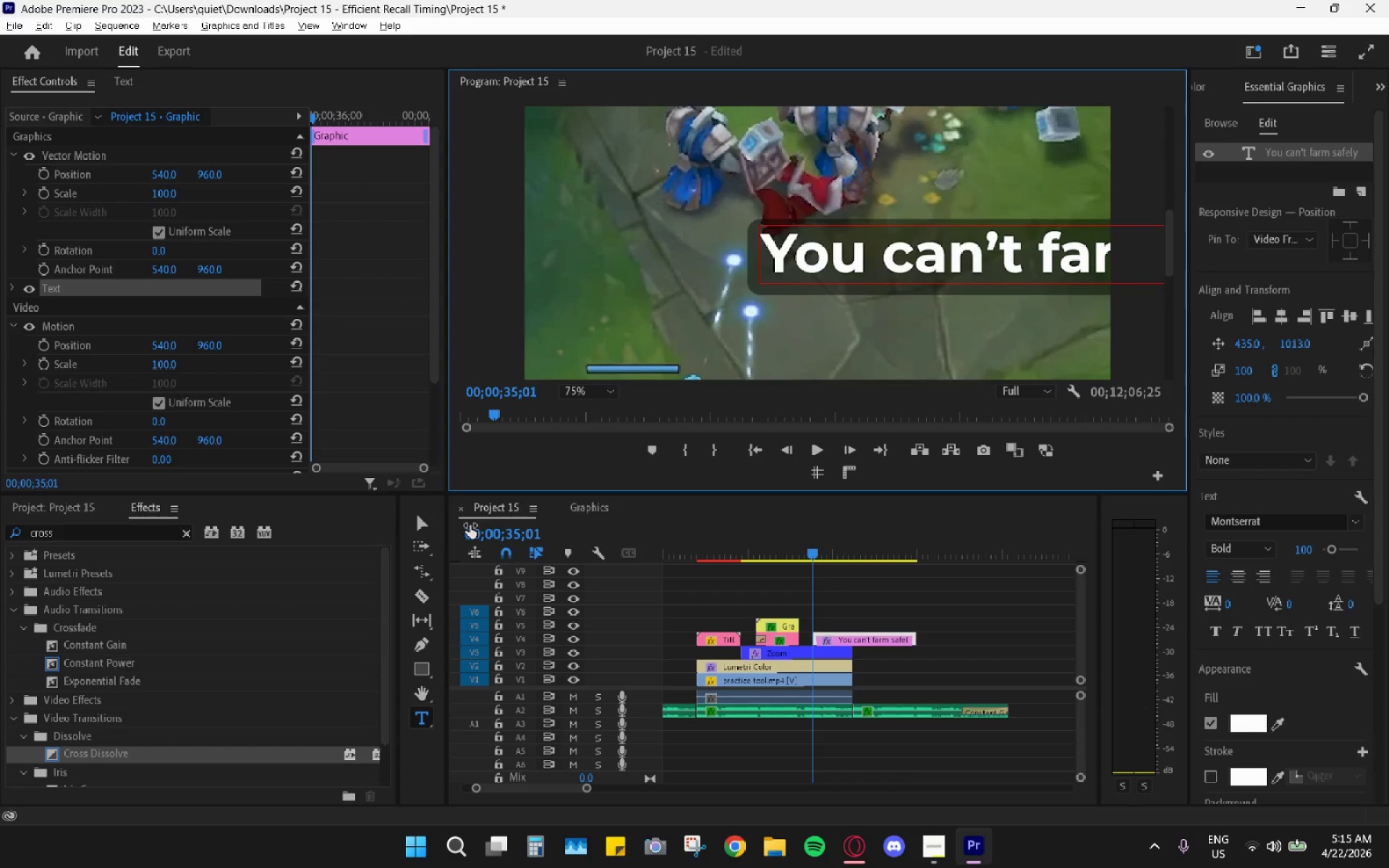 
left_click([417, 528])
 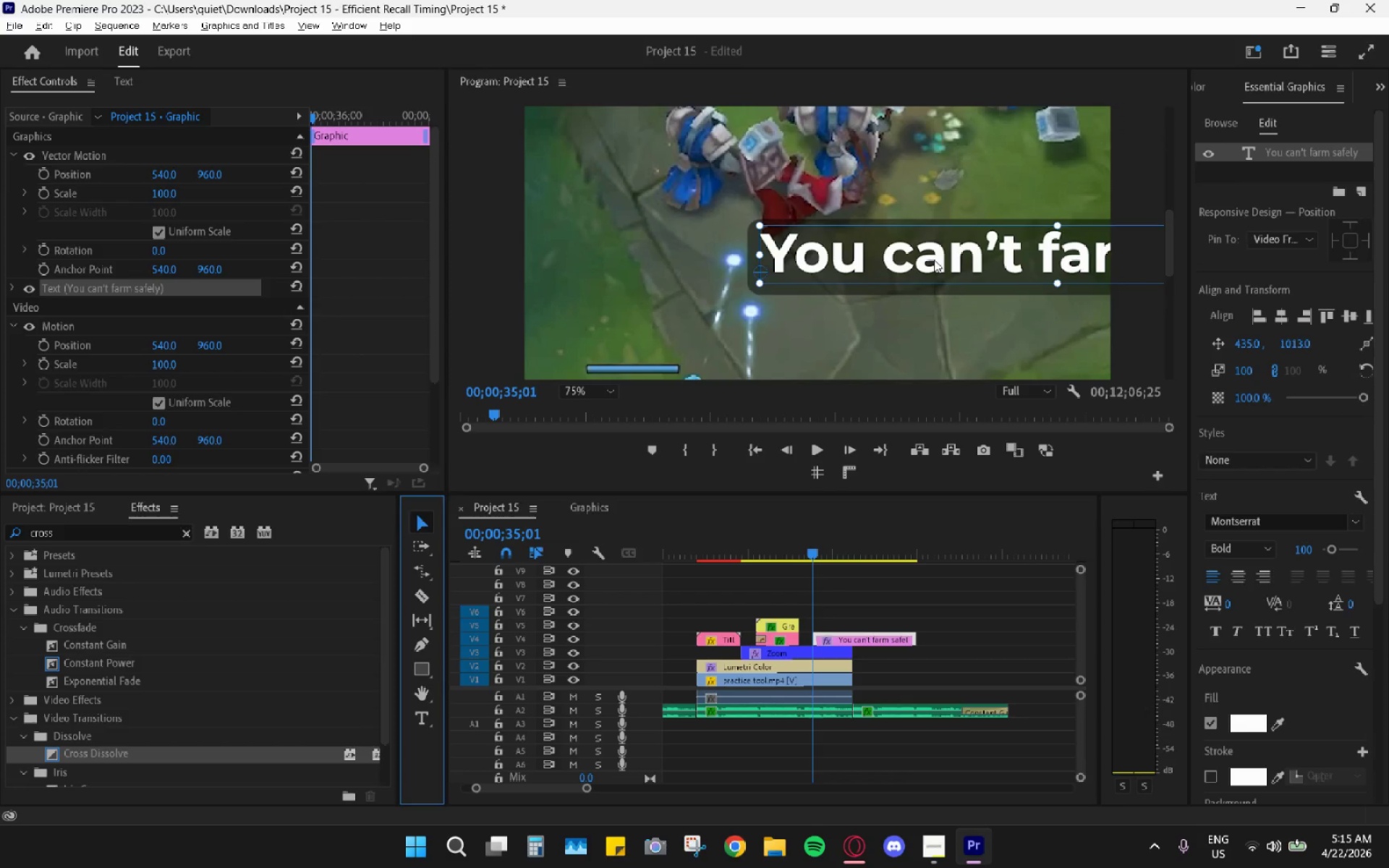 
left_click_drag(start_coordinate=[951, 252], to_coordinate=[726, 236])
 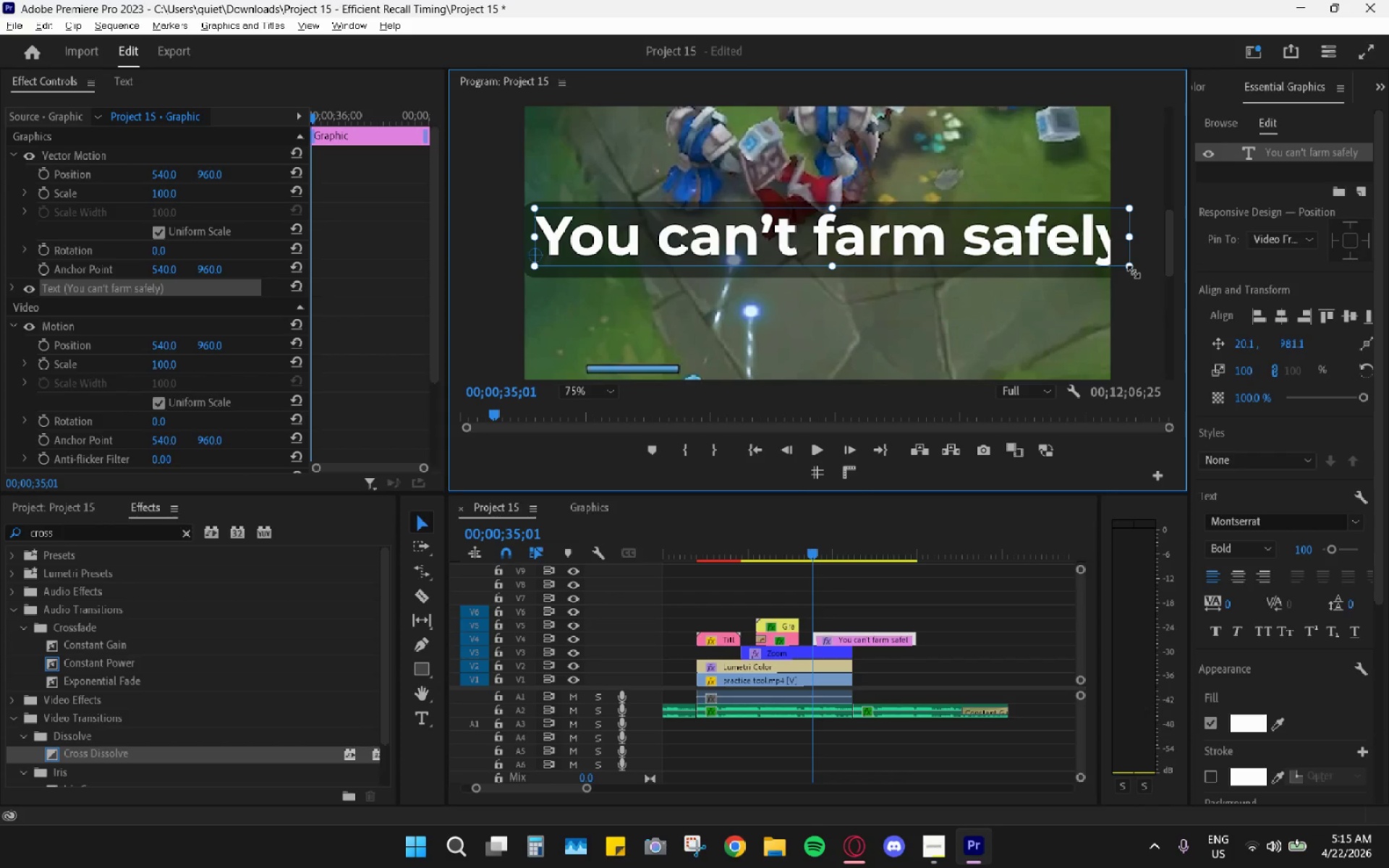 
wait(7.62)
 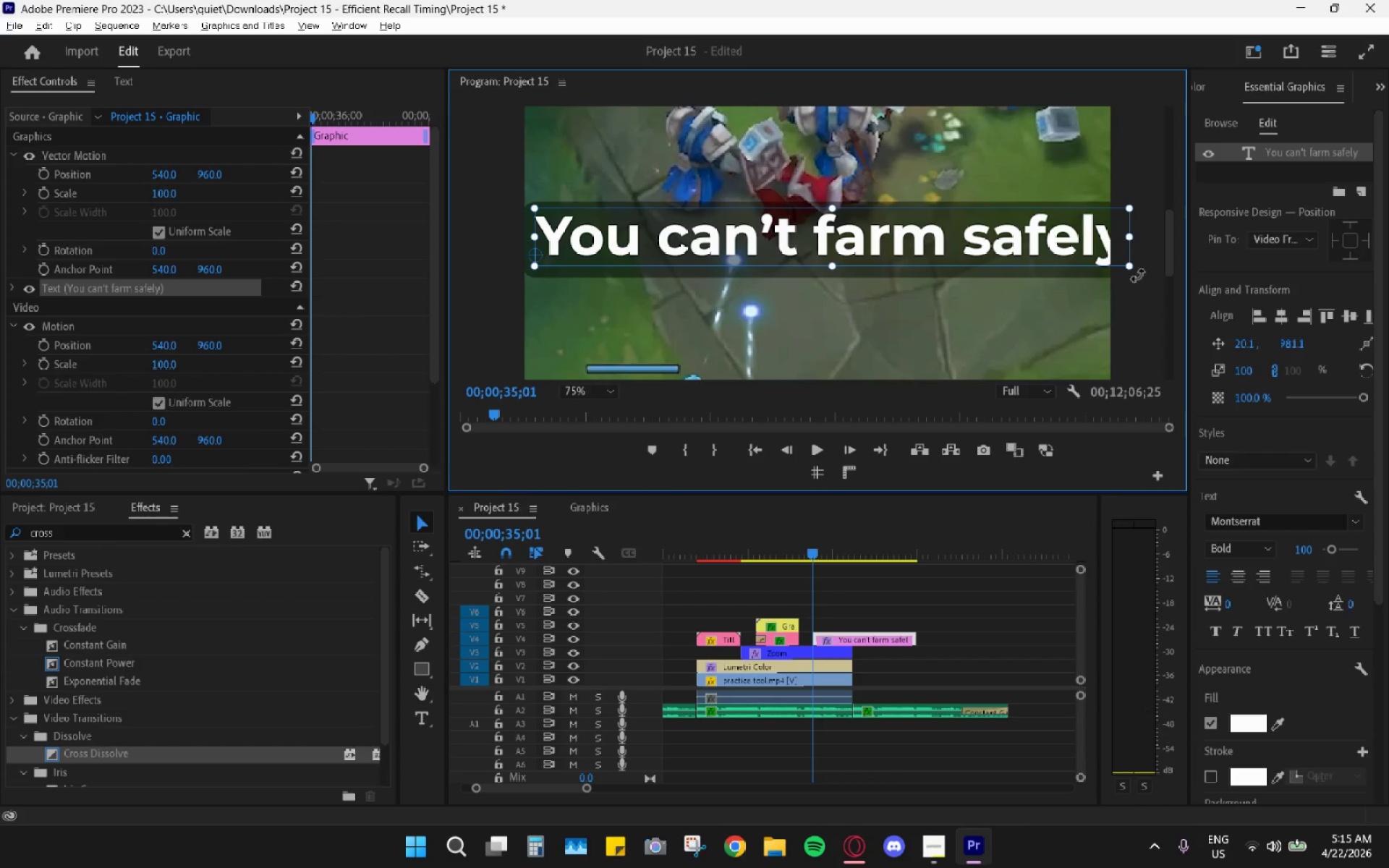 
left_click_drag(start_coordinate=[1128, 272], to_coordinate=[1116, 262])
 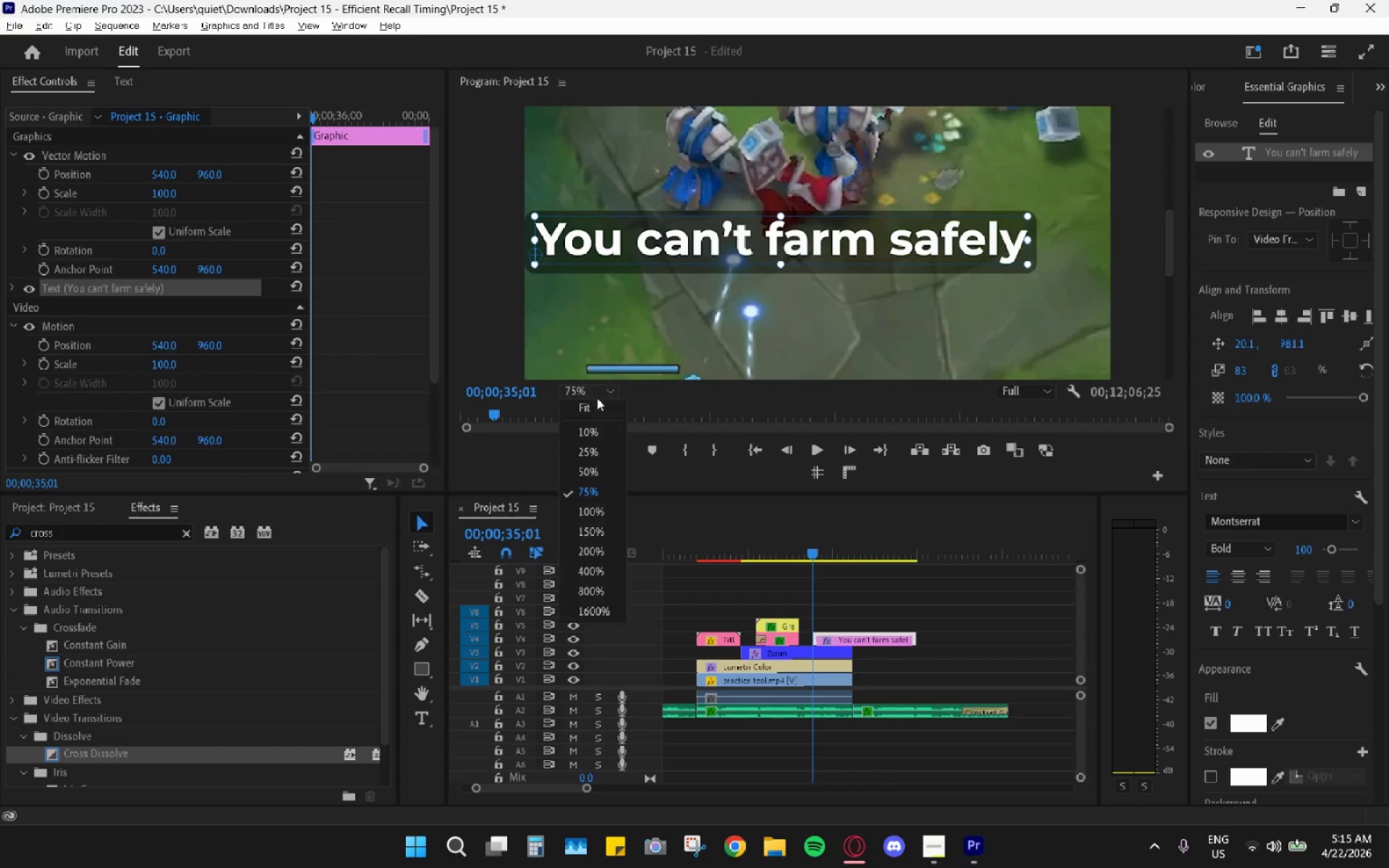 
double_click([590, 408])
 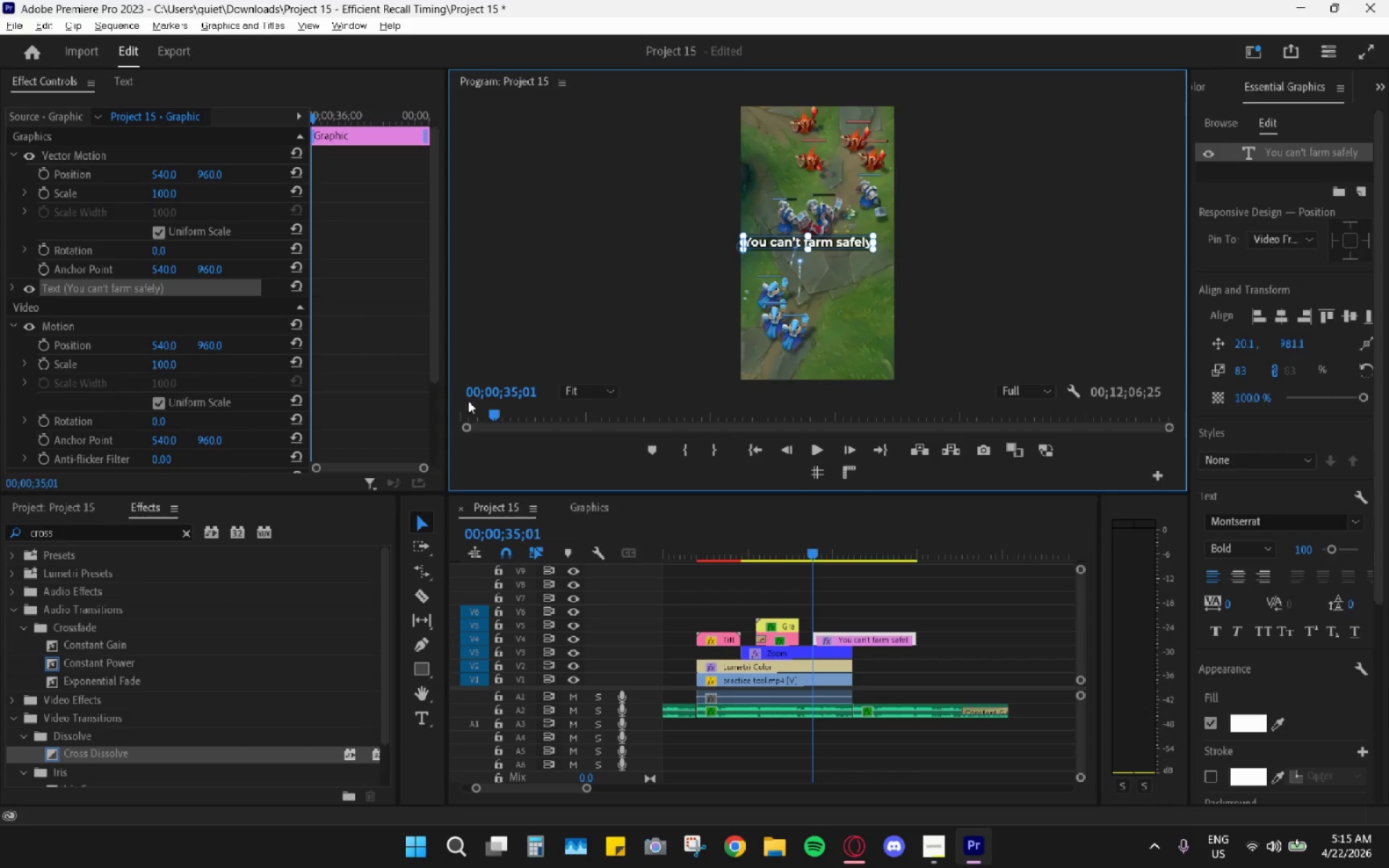 
left_click([566, 388])
 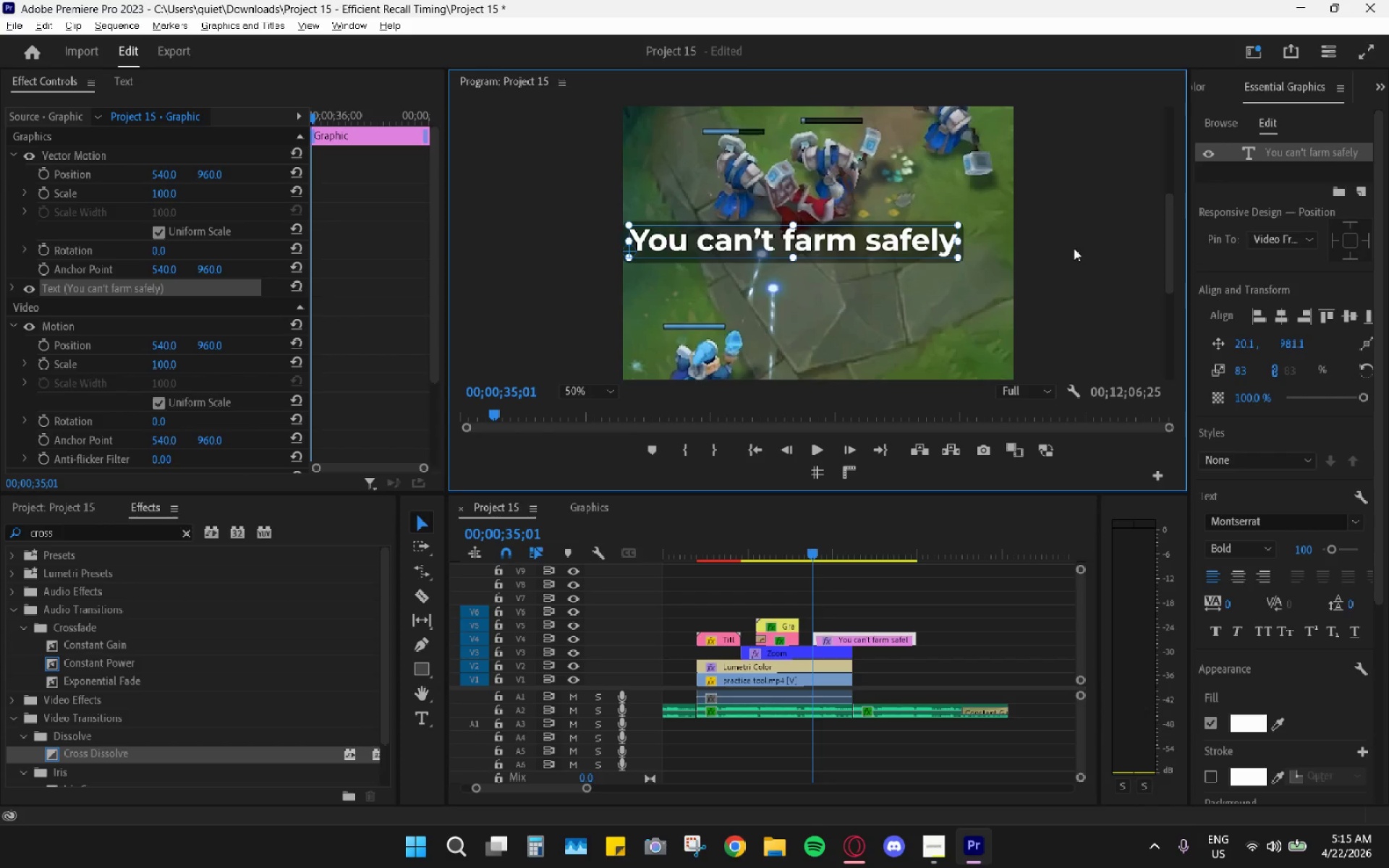 
left_click_drag(start_coordinate=[875, 247], to_coordinate=[901, 240])
 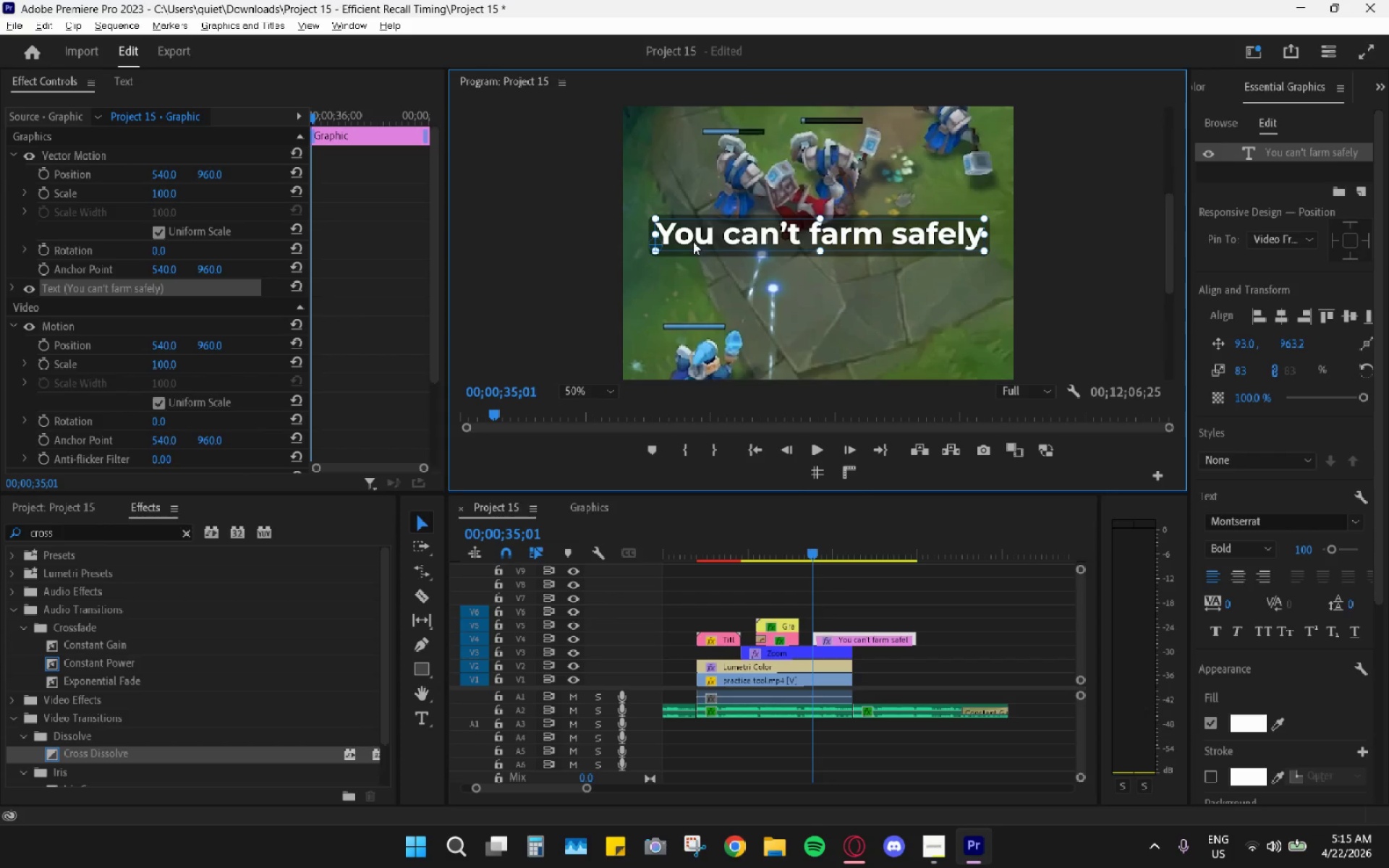 
double_click([693, 242])
 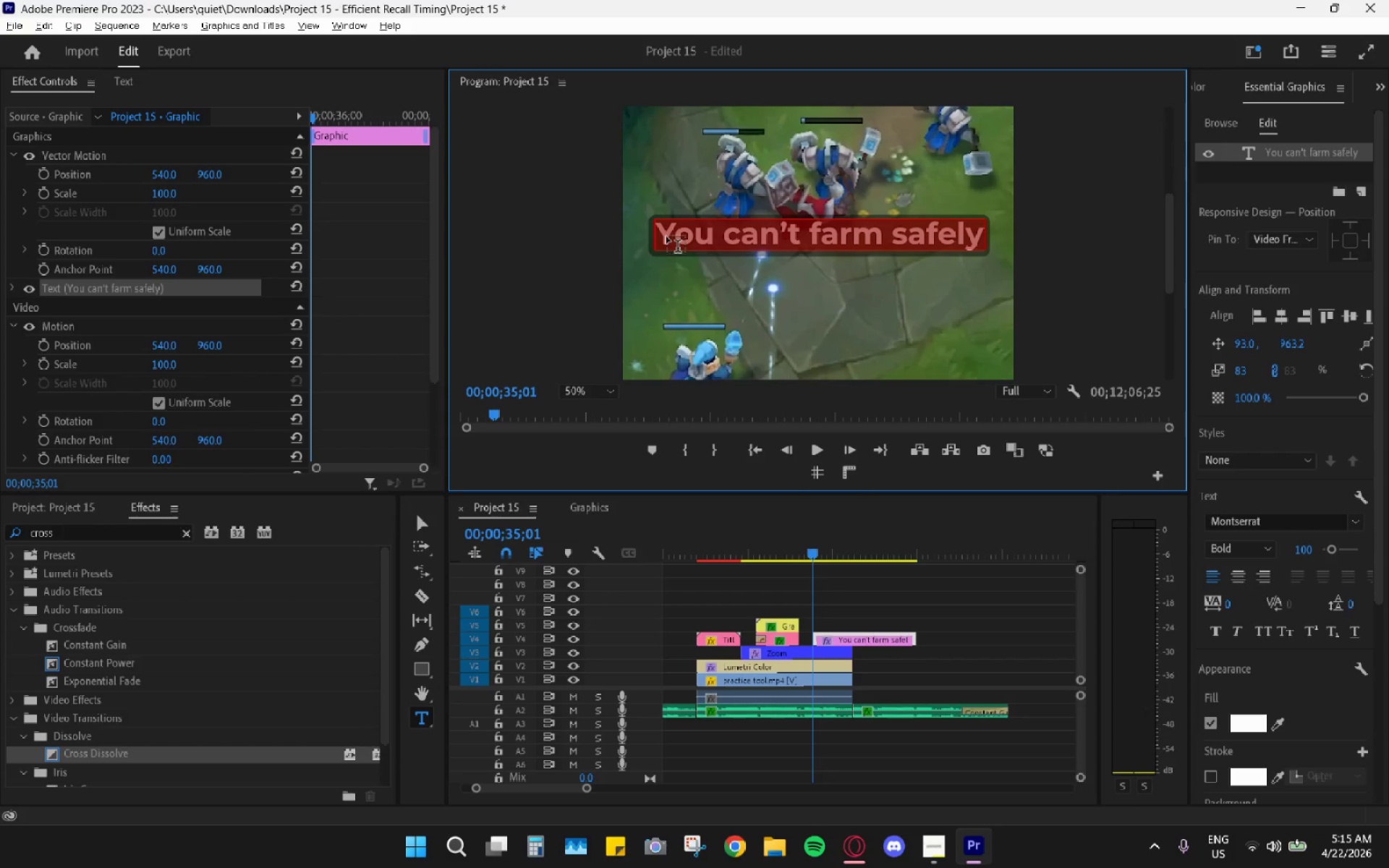 
double_click([664, 237])
 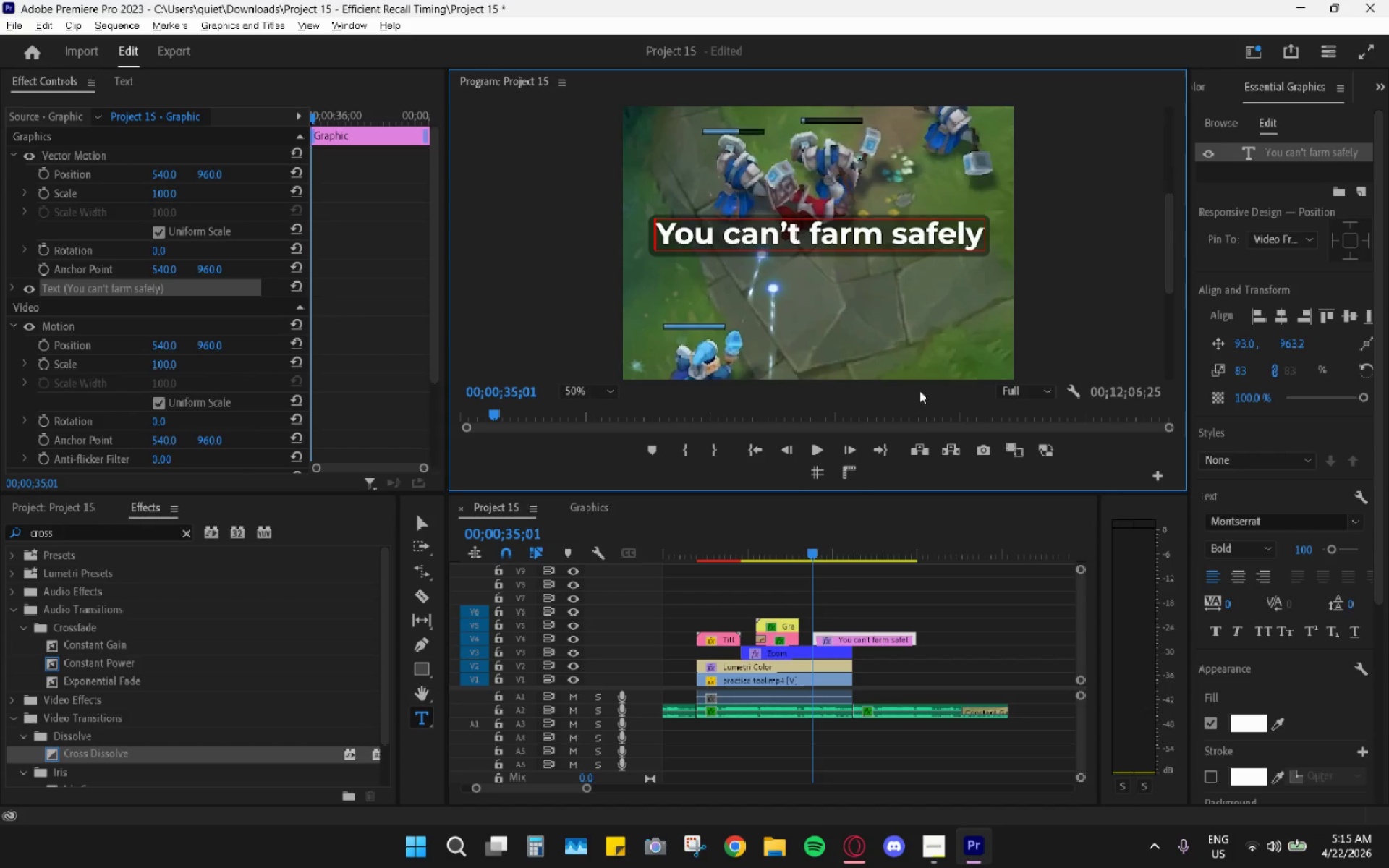 
key(V)
 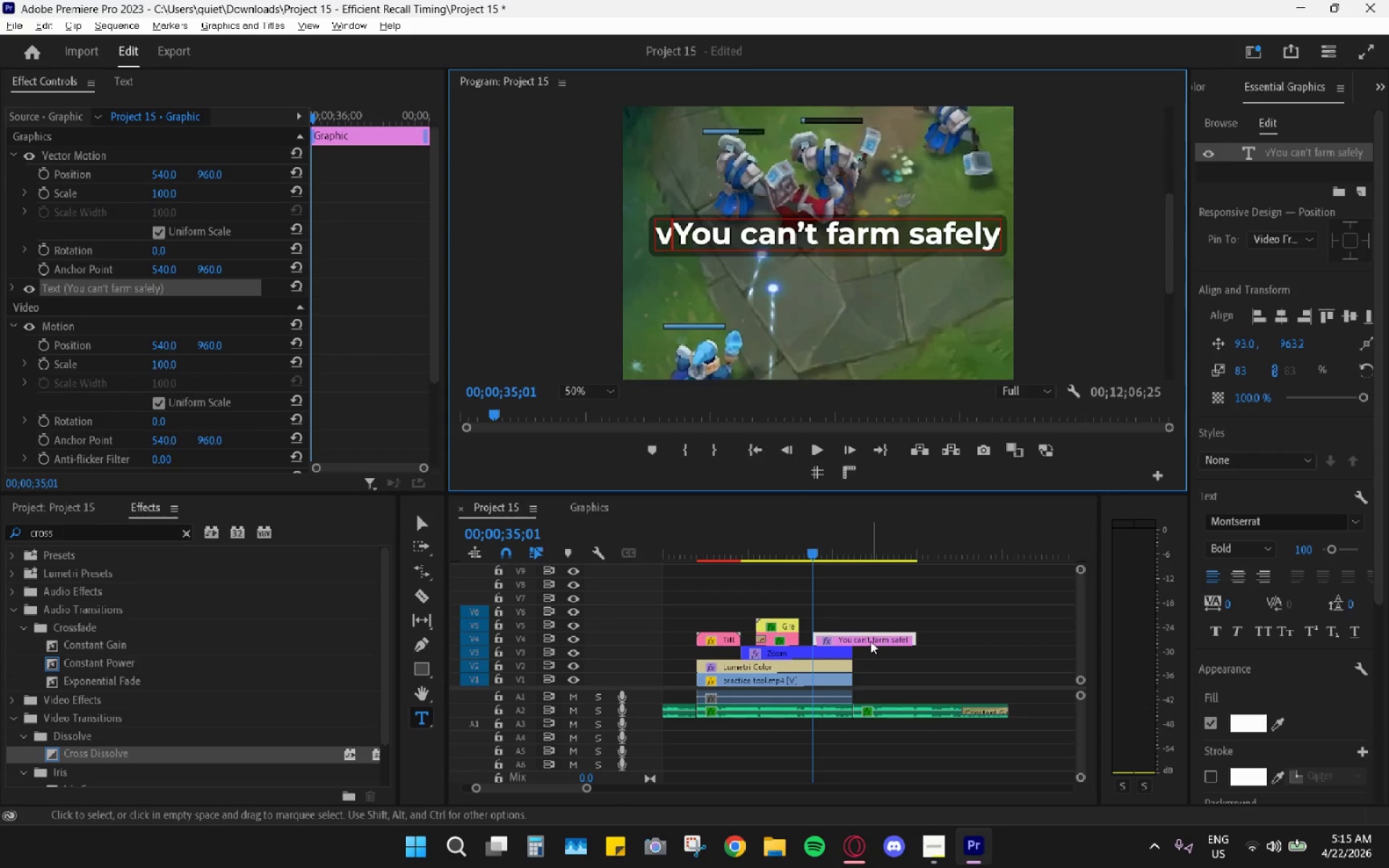 
left_click_drag(start_coordinate=[868, 640], to_coordinate=[853, 642])
 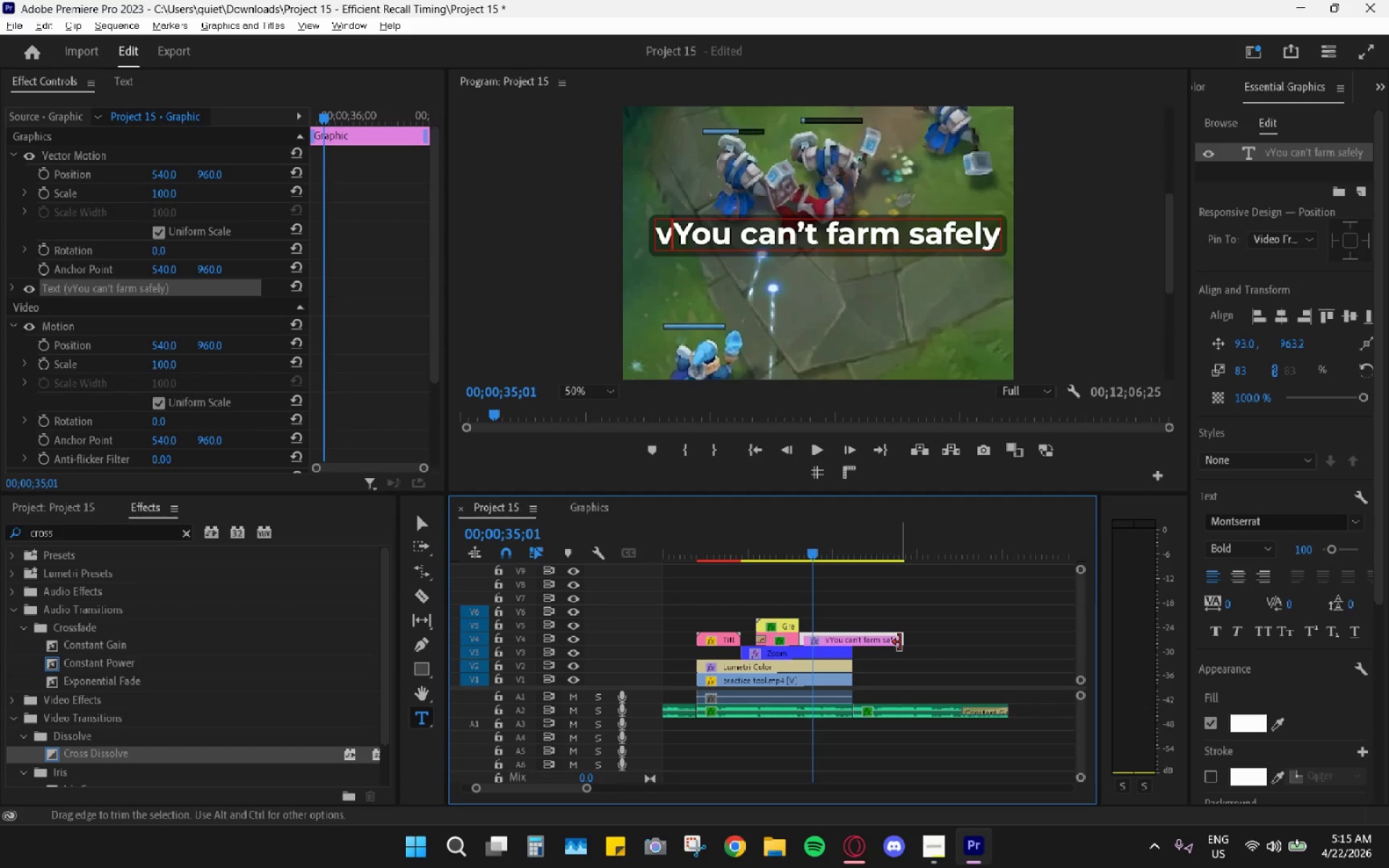 
left_click_drag(start_coordinate=[900, 642], to_coordinate=[845, 639])
 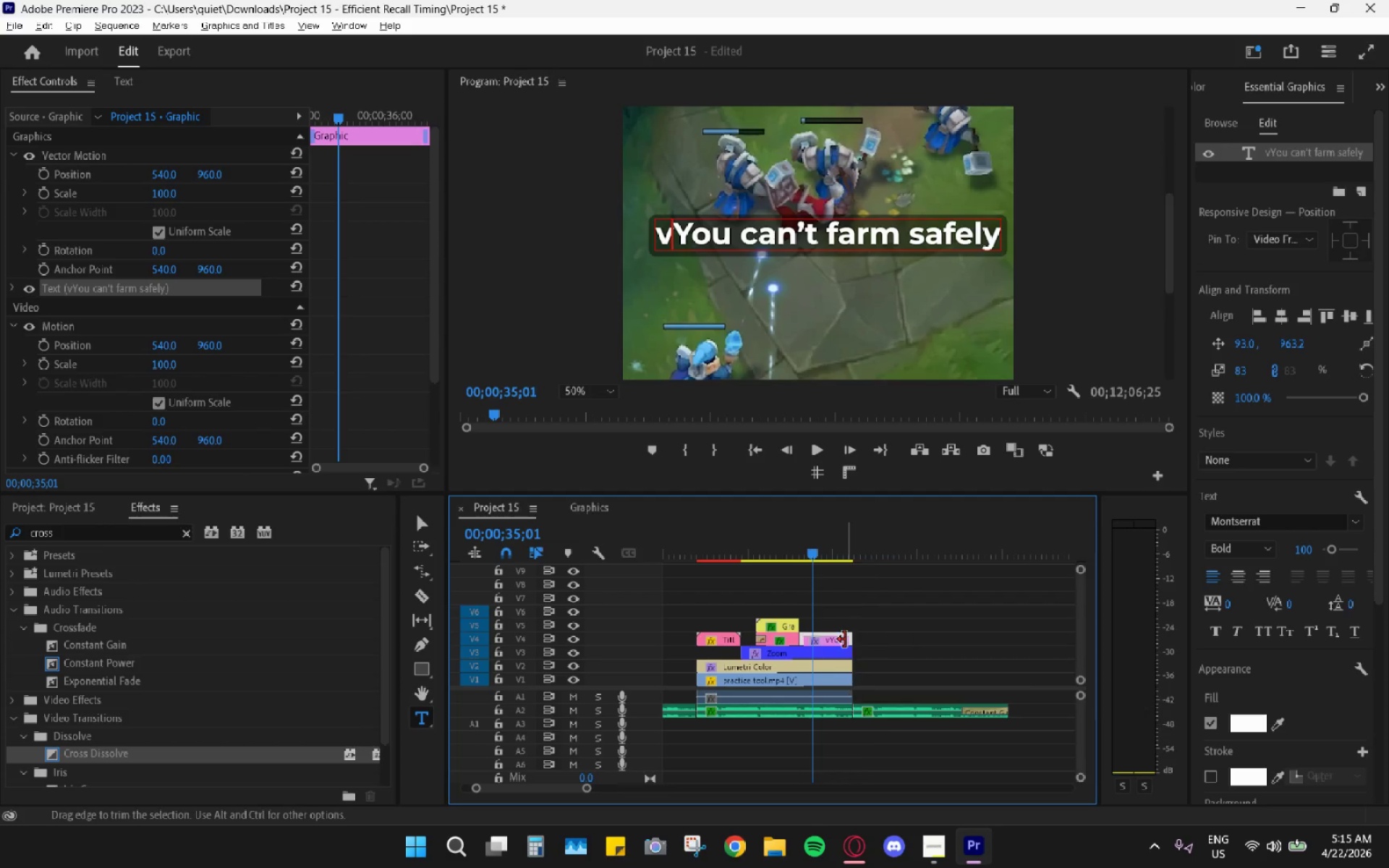 
hold_key(key=AltLeft, duration=0.7)
scroll: coordinate [845, 639], scroll_direction: up, amount: 14.0
 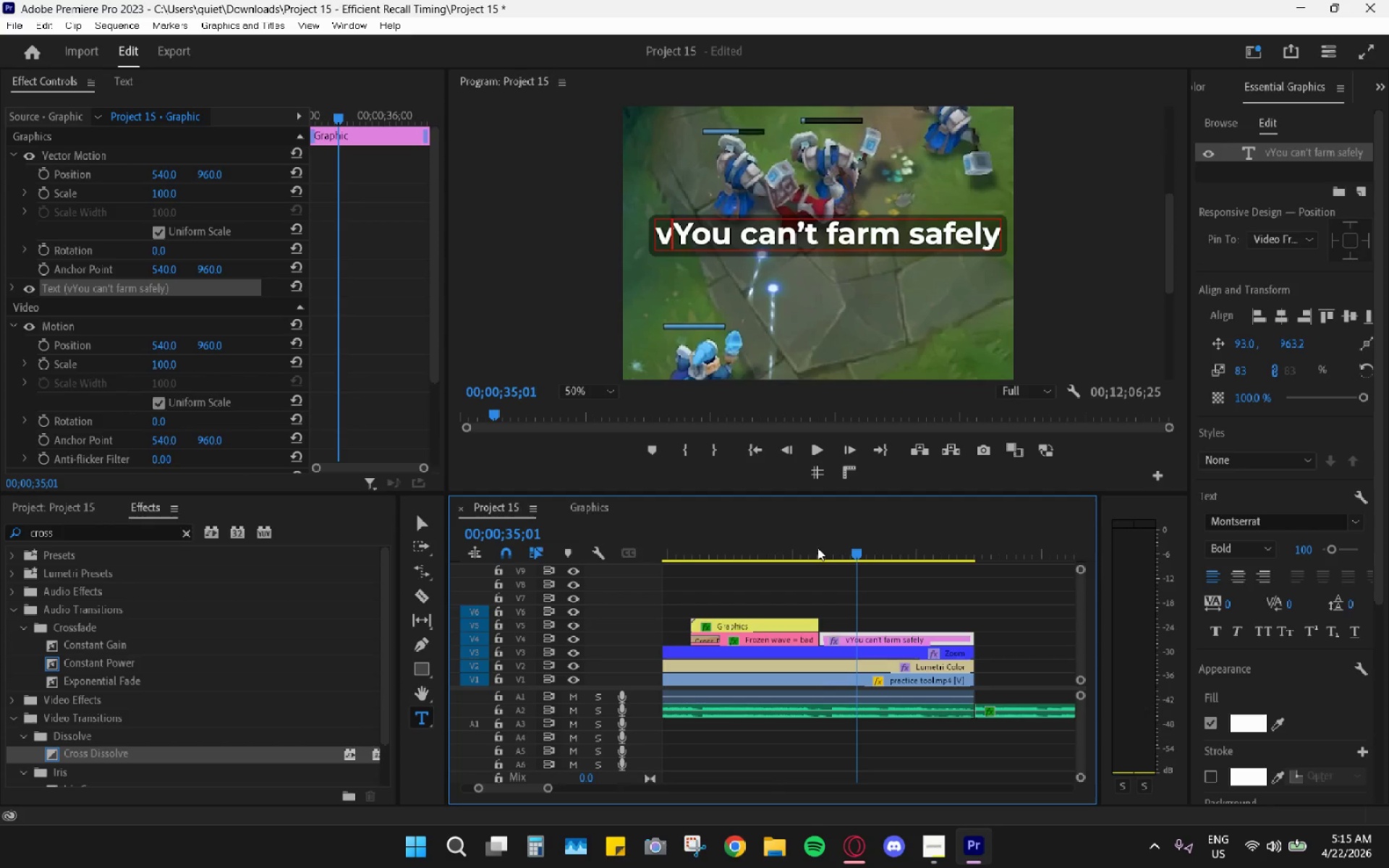 
left_click_drag(start_coordinate=[795, 537], to_coordinate=[752, 533])
 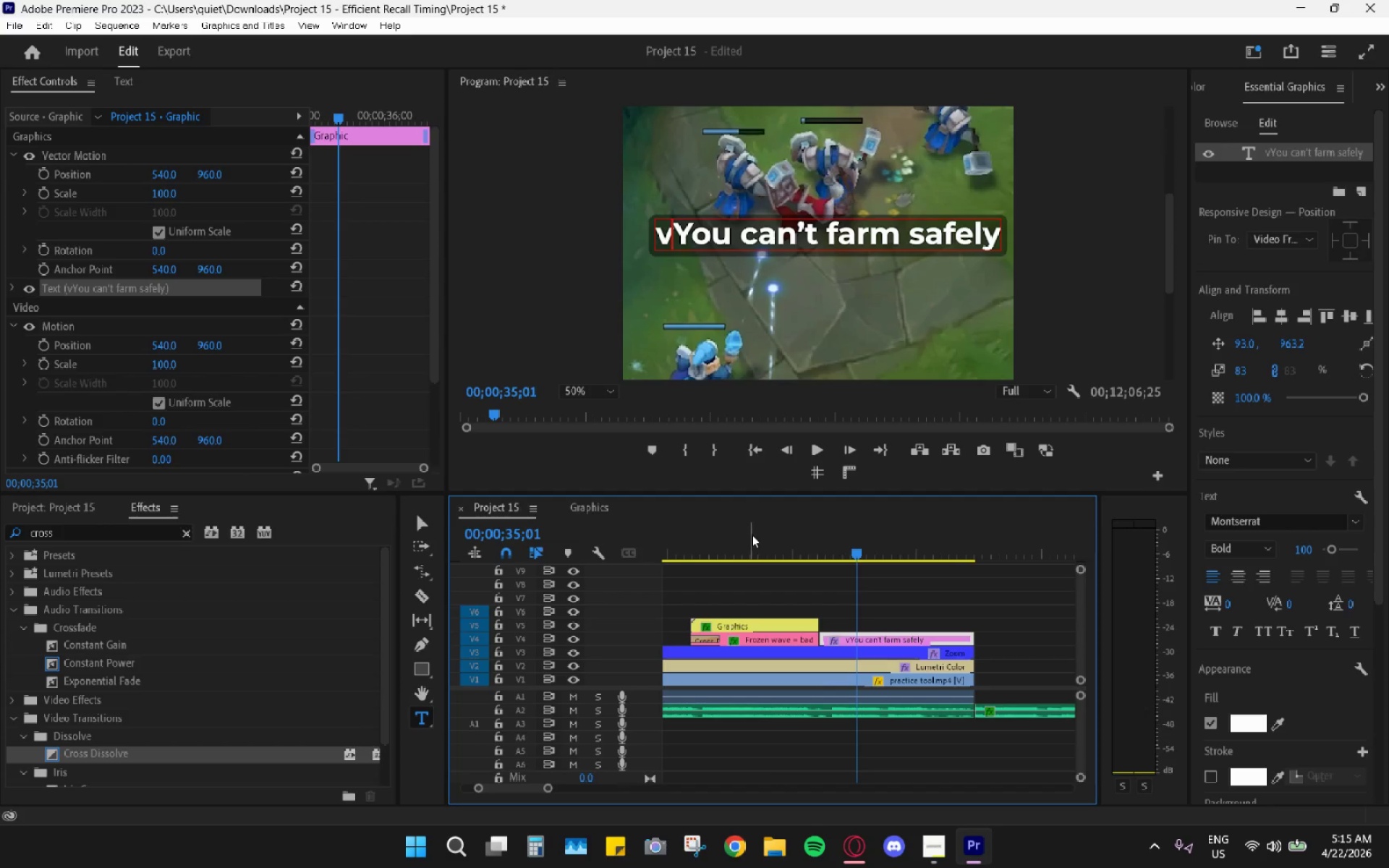 
left_click_drag(start_coordinate=[752, 535], to_coordinate=[695, 540])
 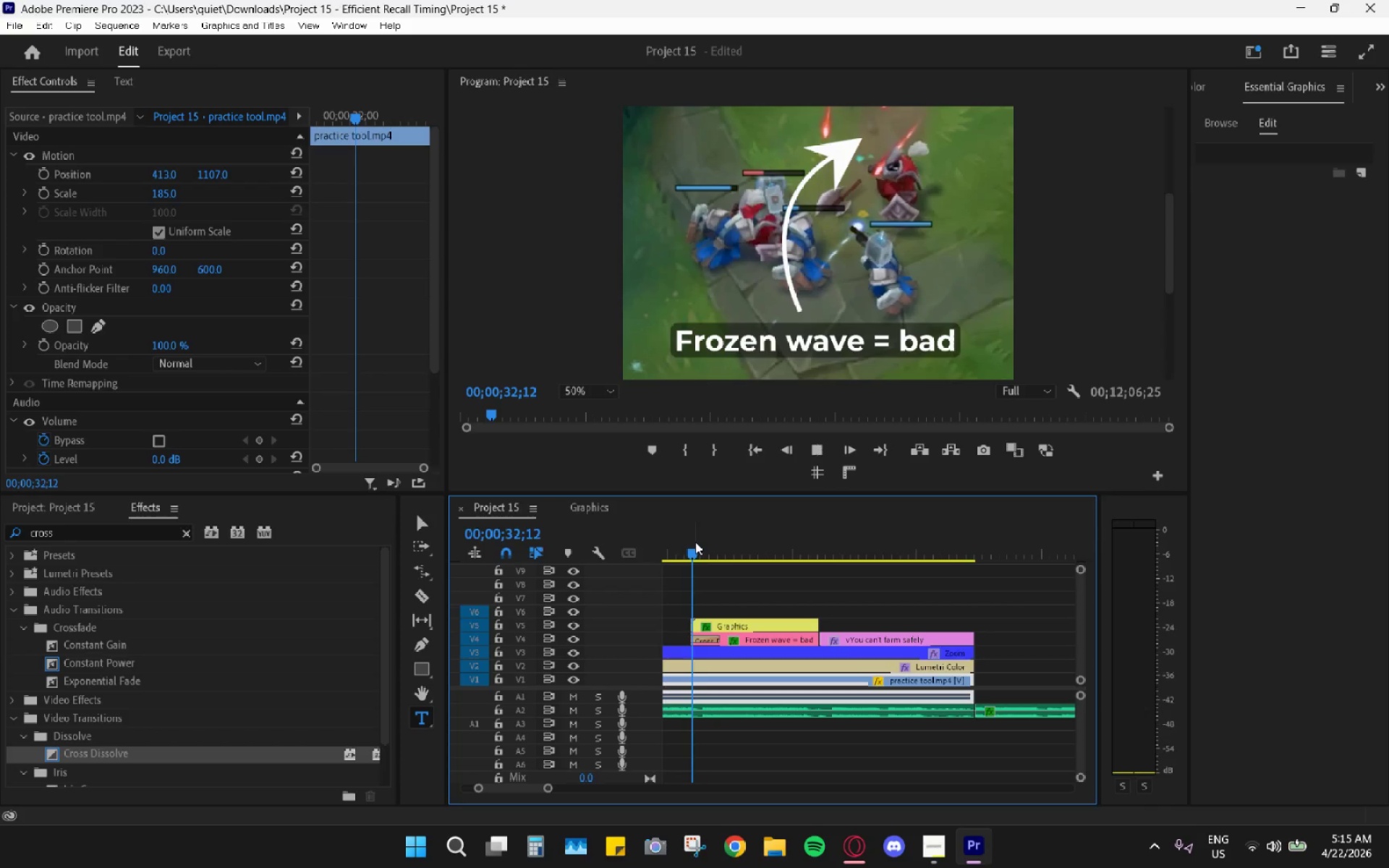 
key(Space)
 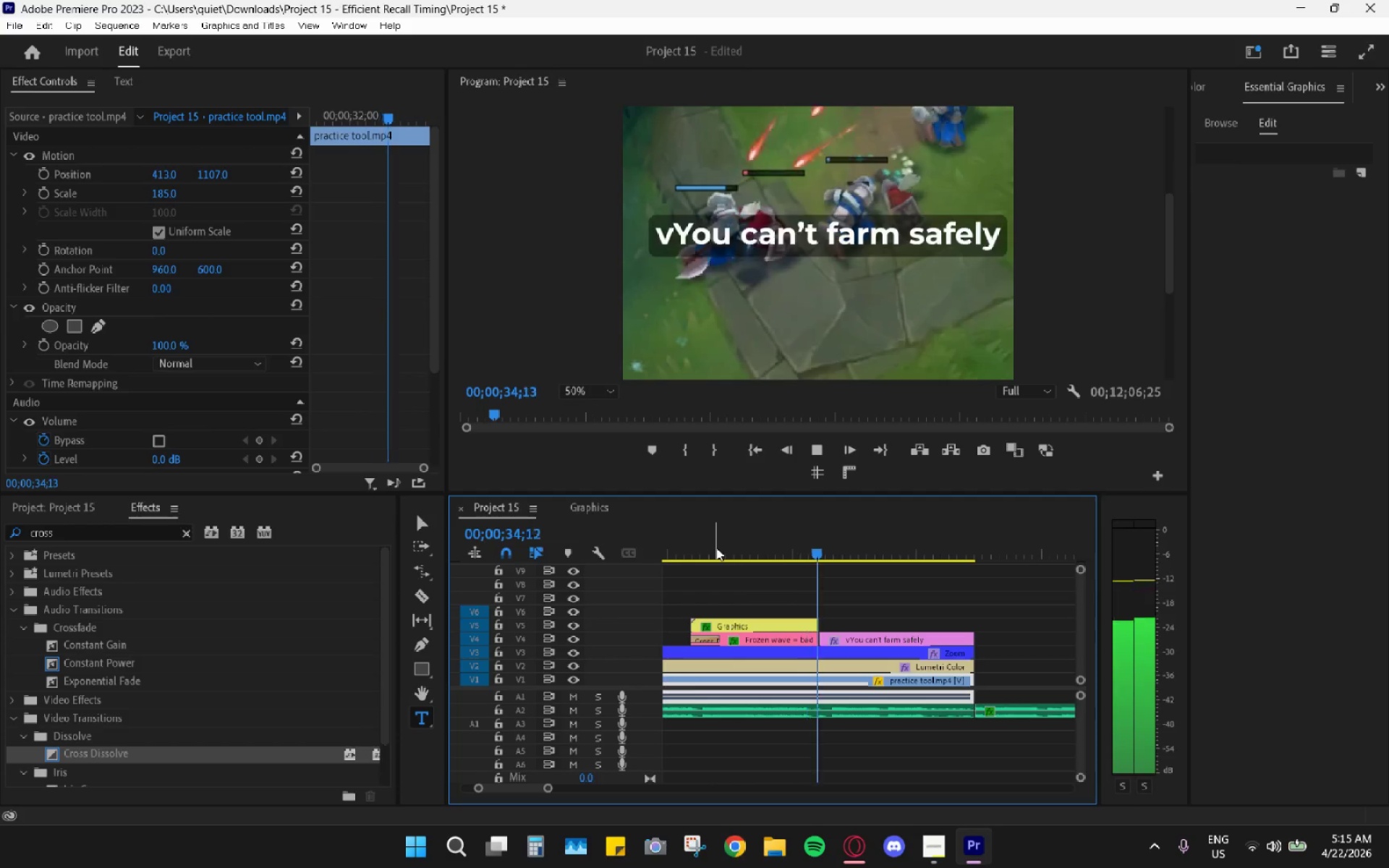 
key(Space)
 